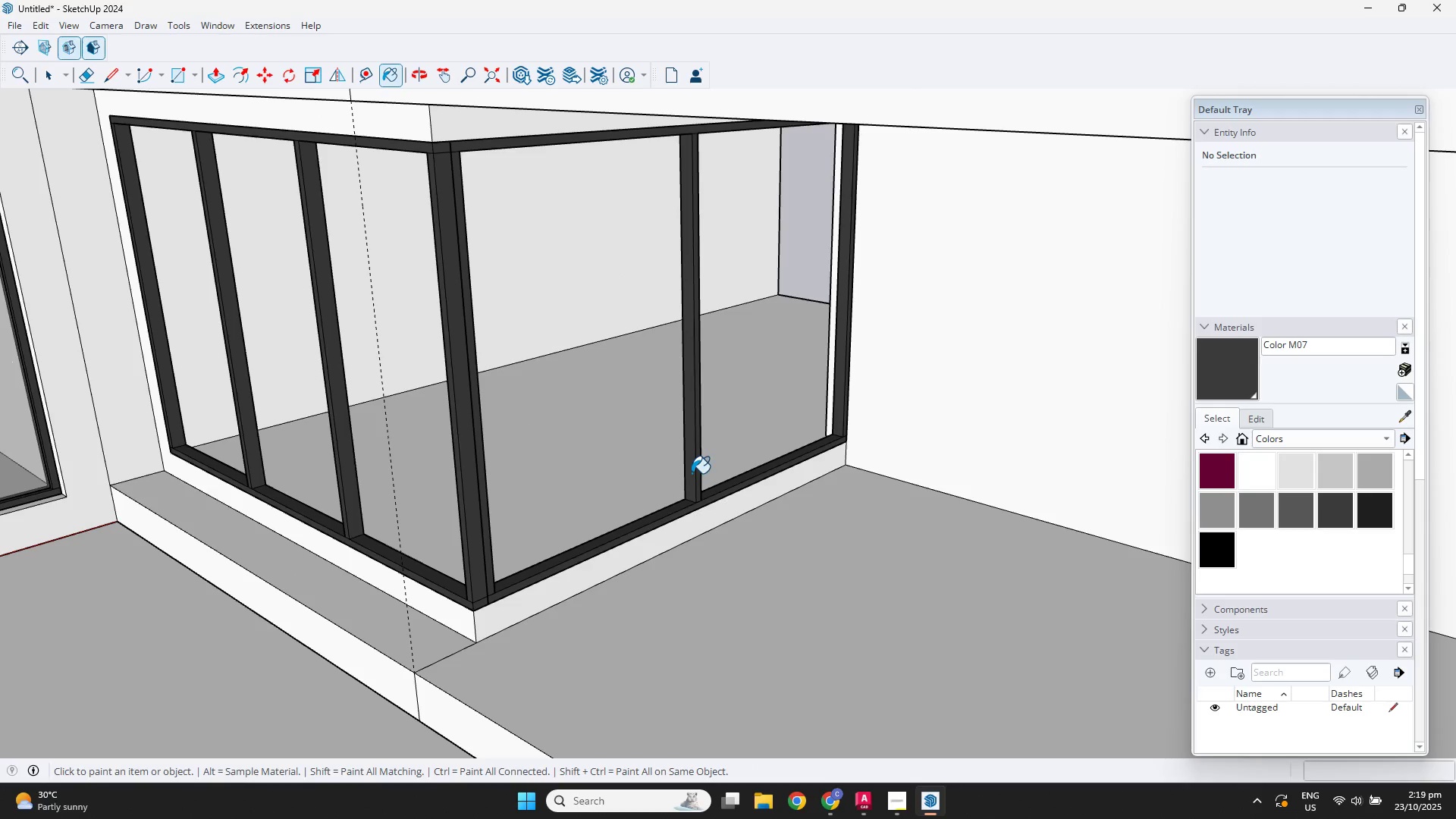 
scroll: coordinate [662, 529], scroll_direction: down, amount: 6.0
 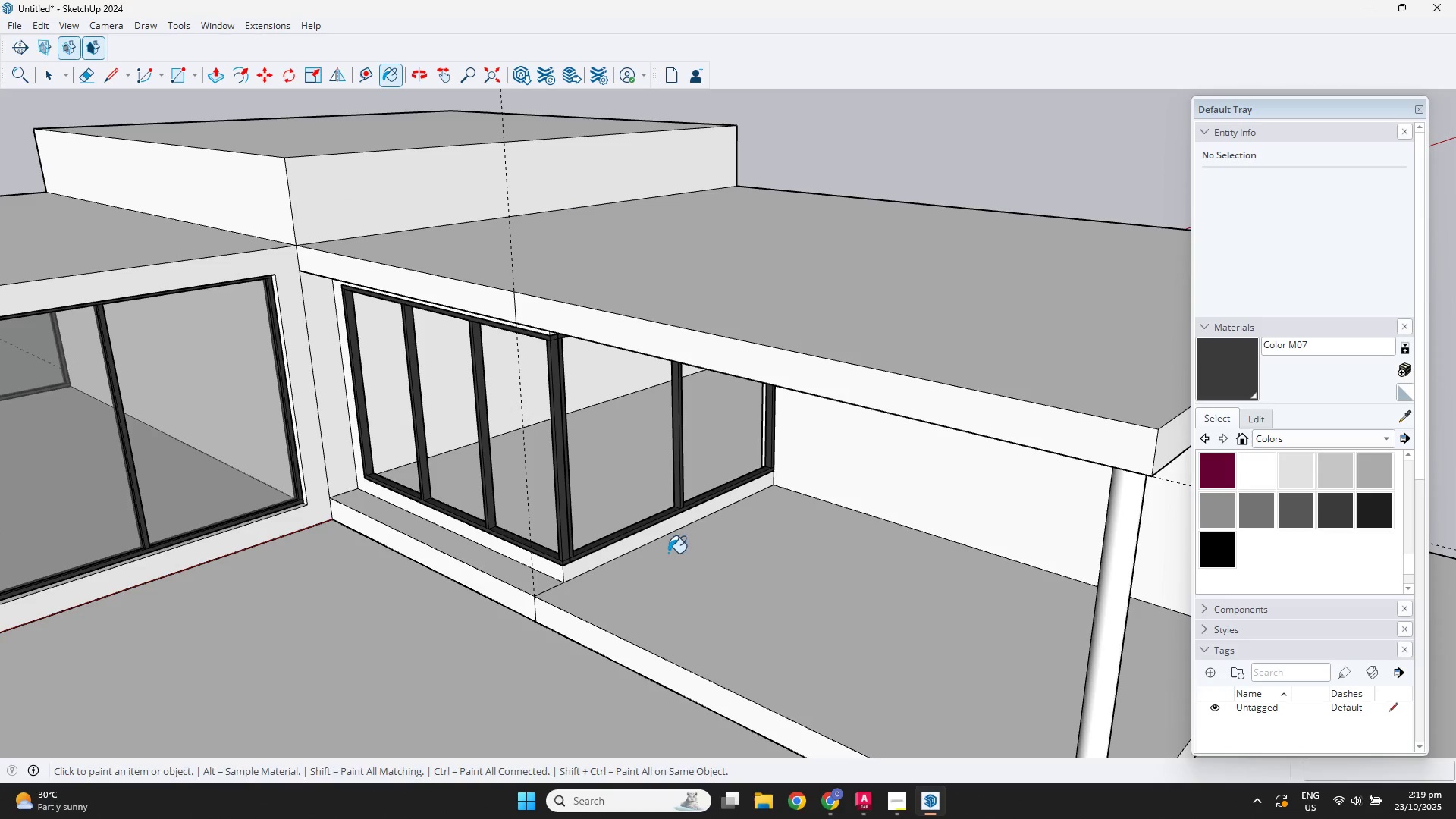 
key(Space)
 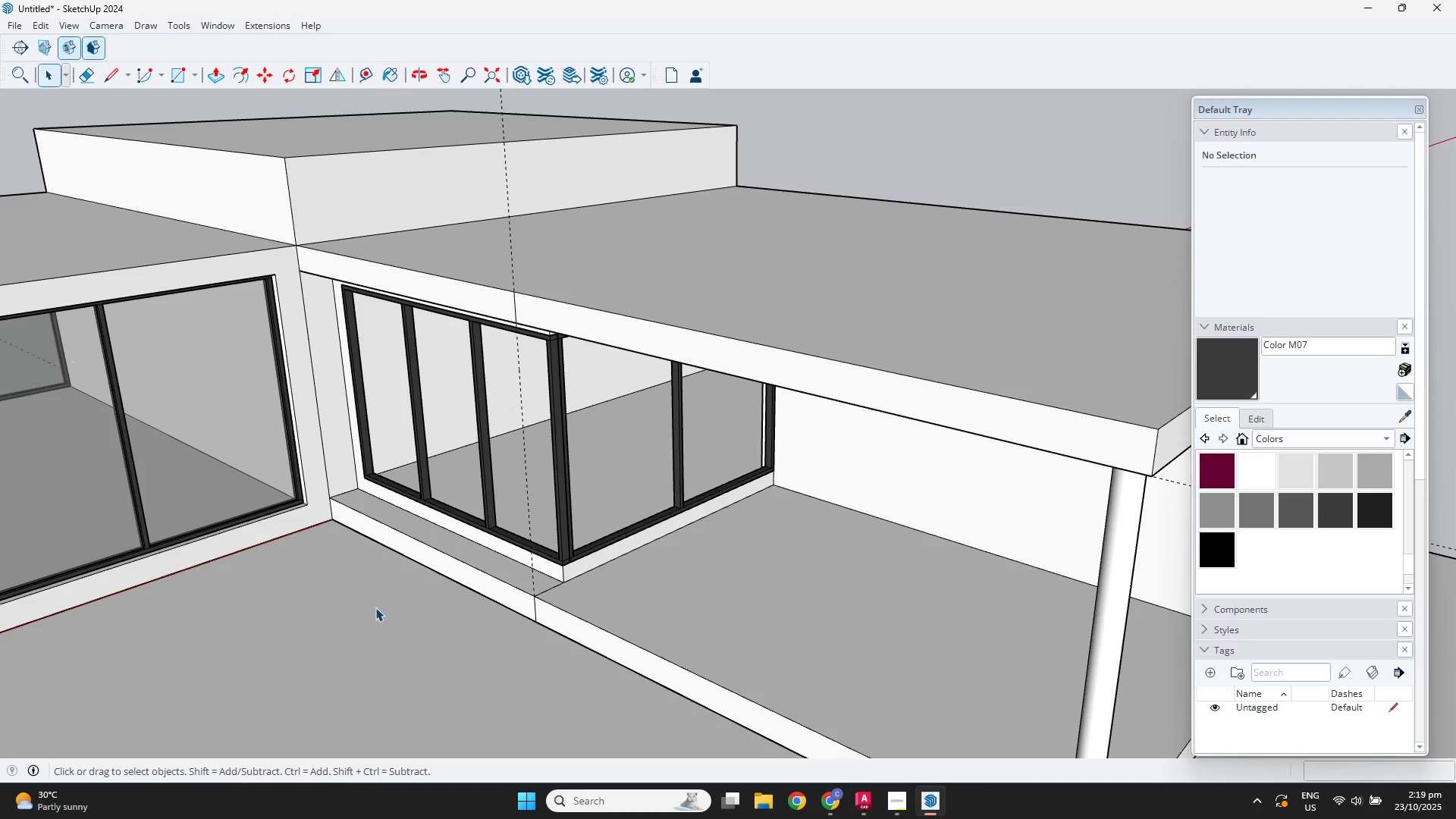 
left_click([369, 607])
 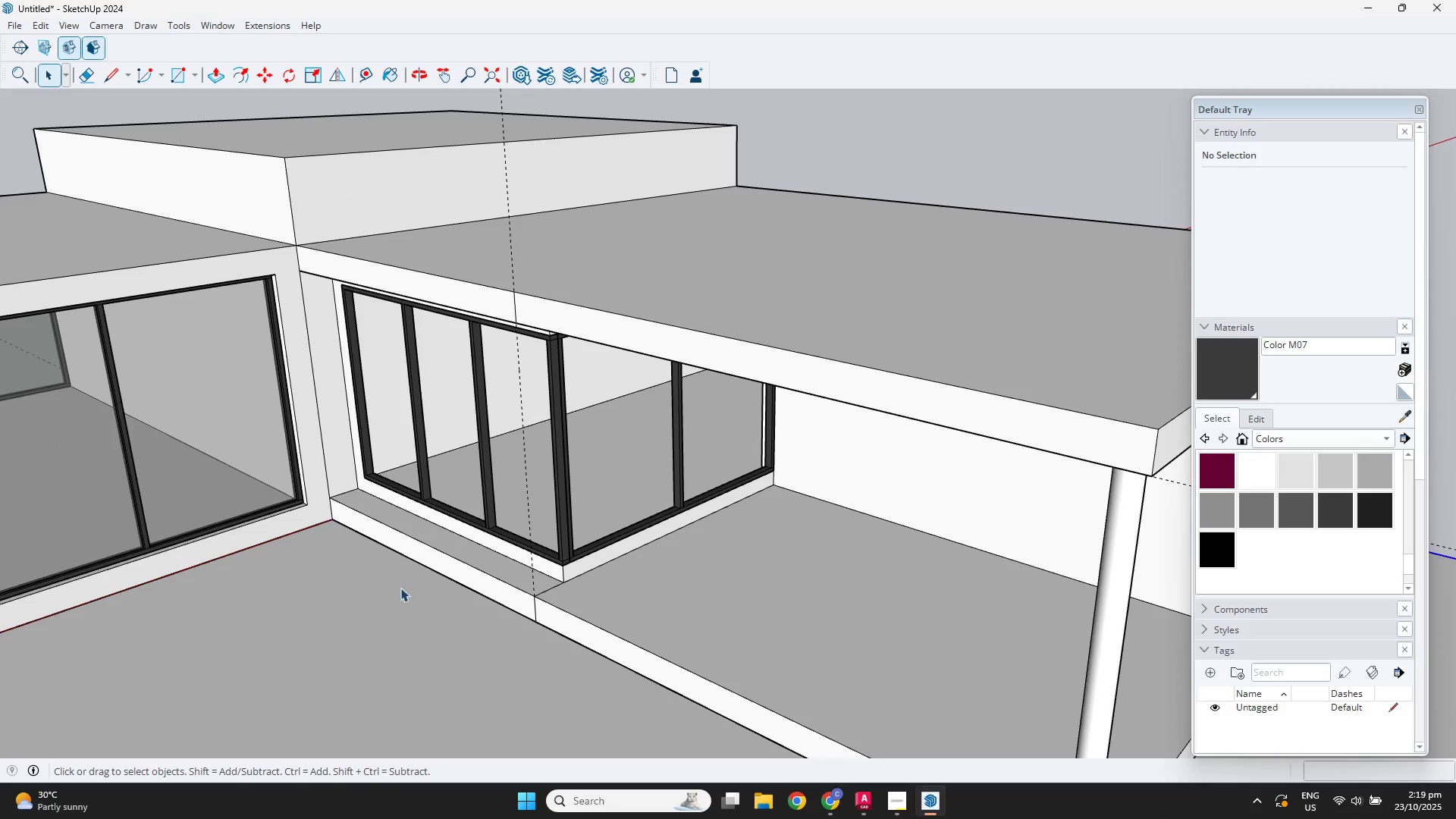 
scroll: coordinate [436, 560], scroll_direction: down, amount: 2.0
 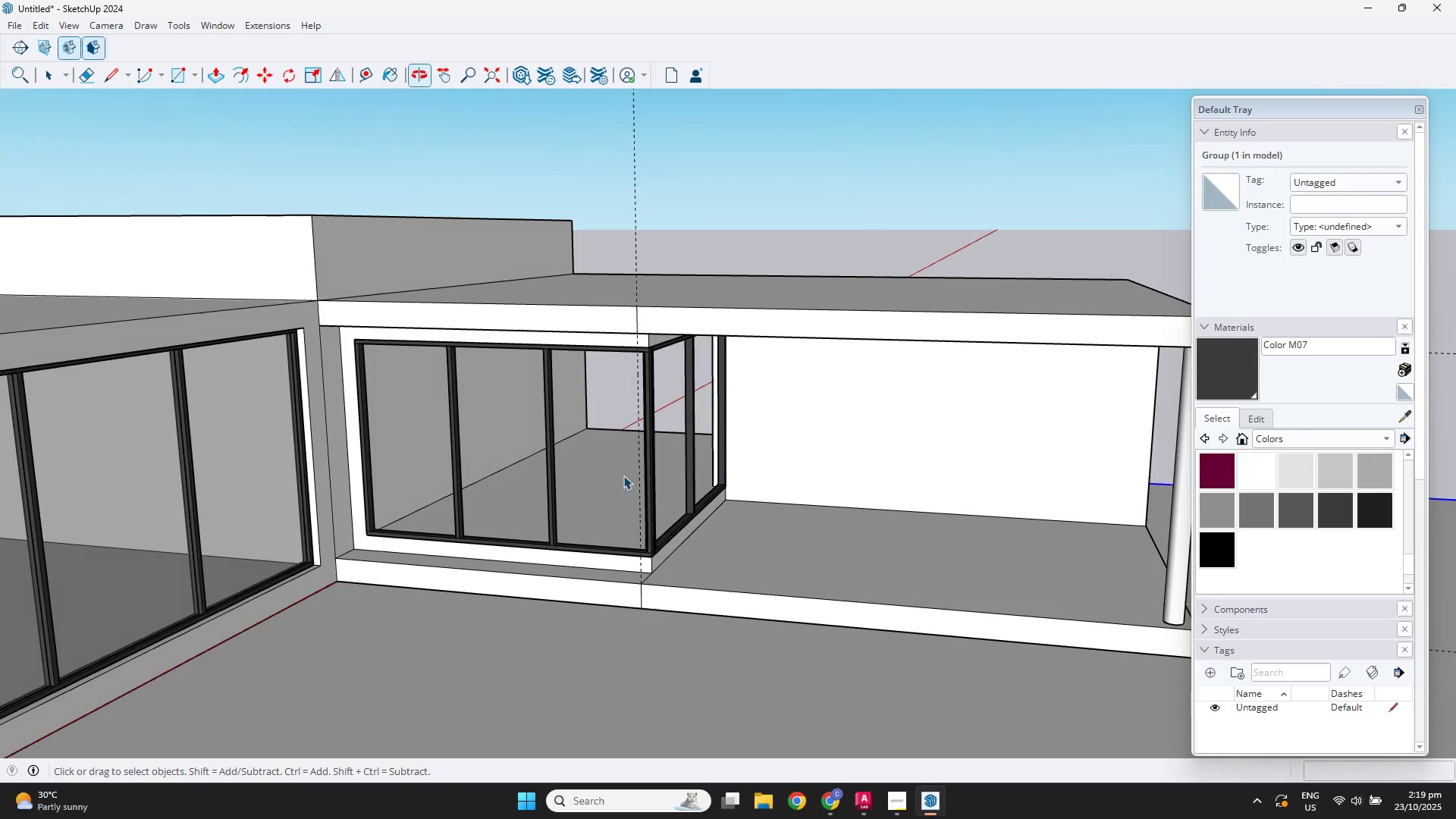 
scroll: coordinate [560, 486], scroll_direction: up, amount: 4.0
 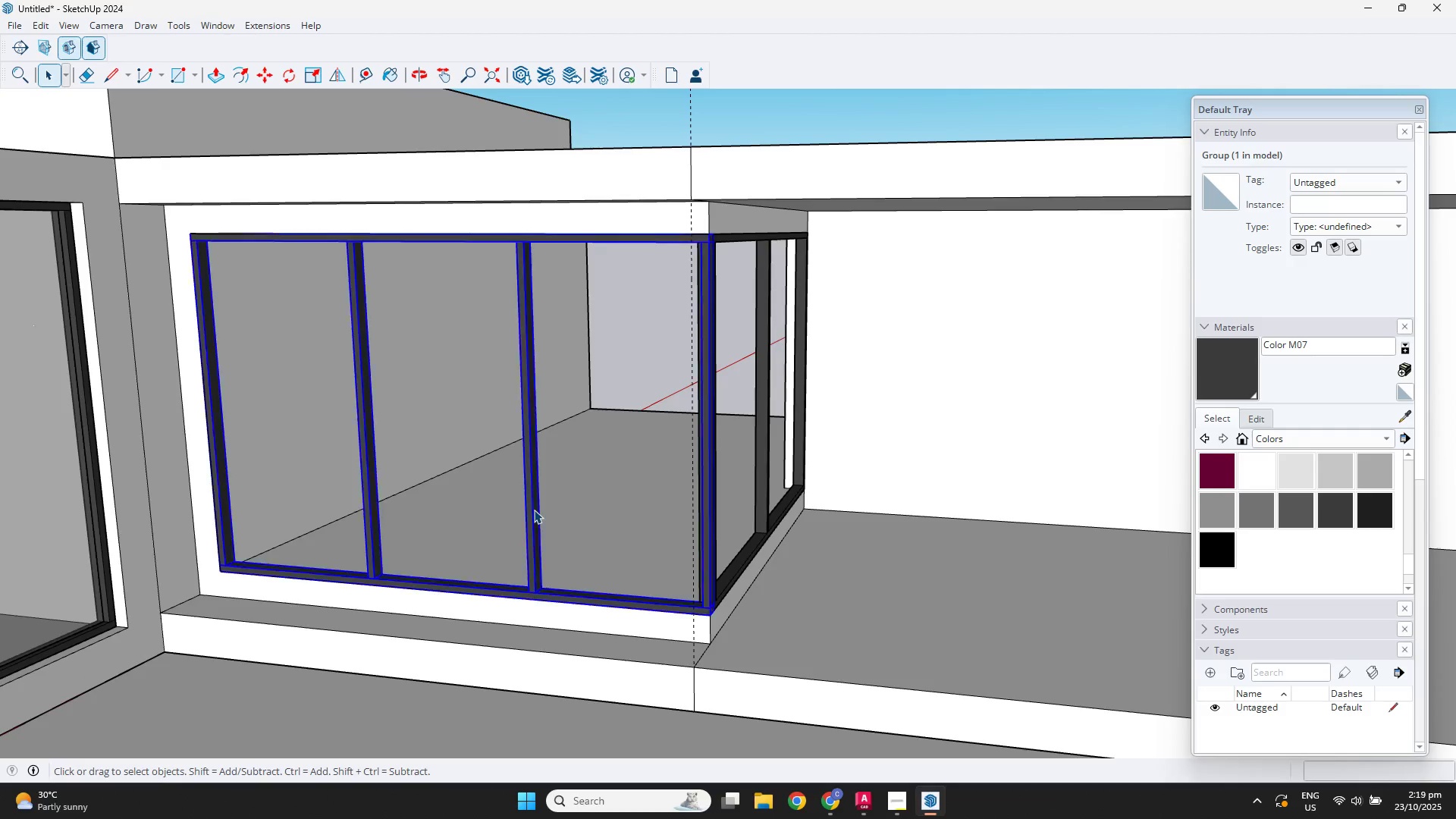 
double_click([534, 510])
 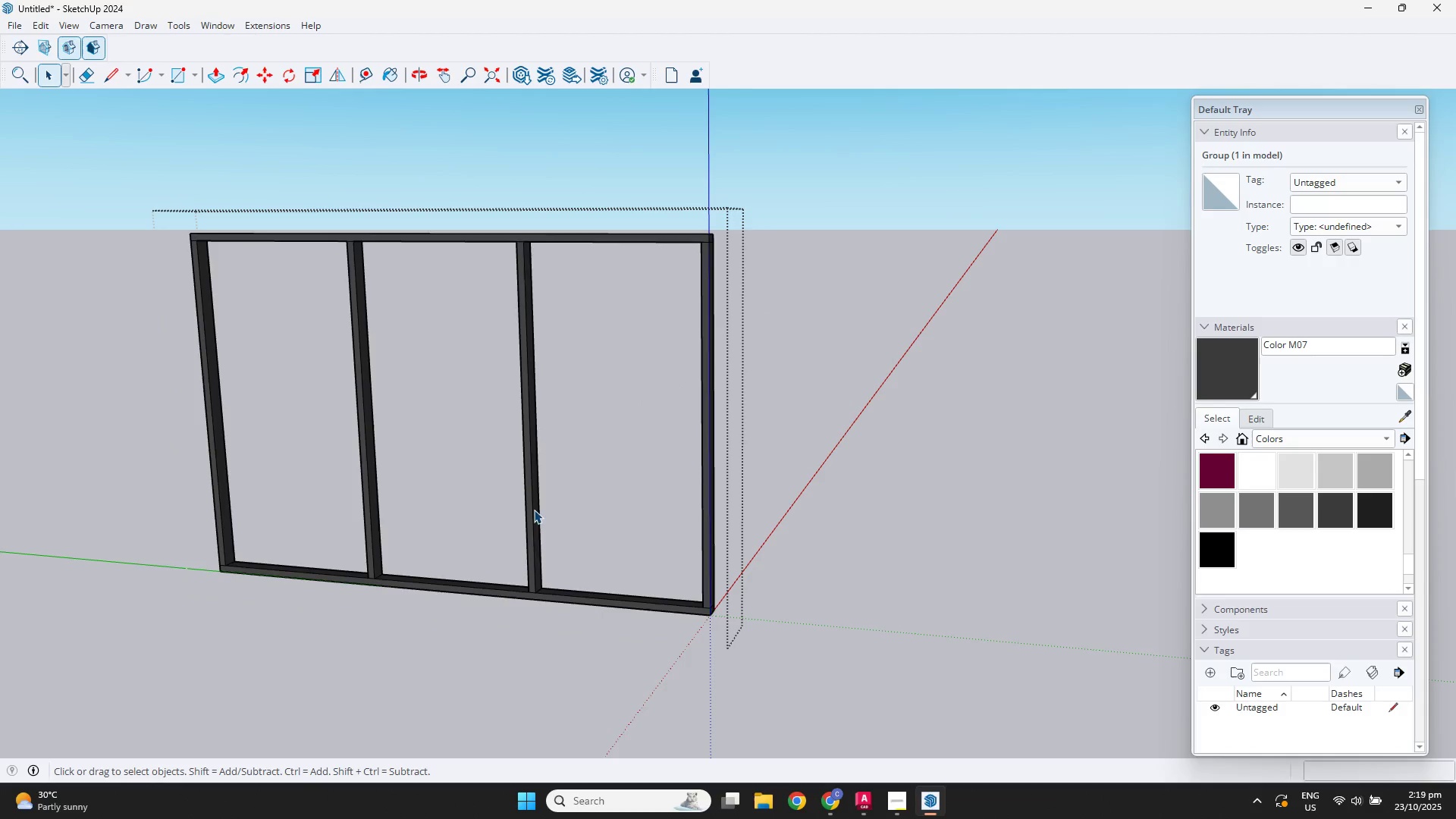 
triple_click([534, 510])
 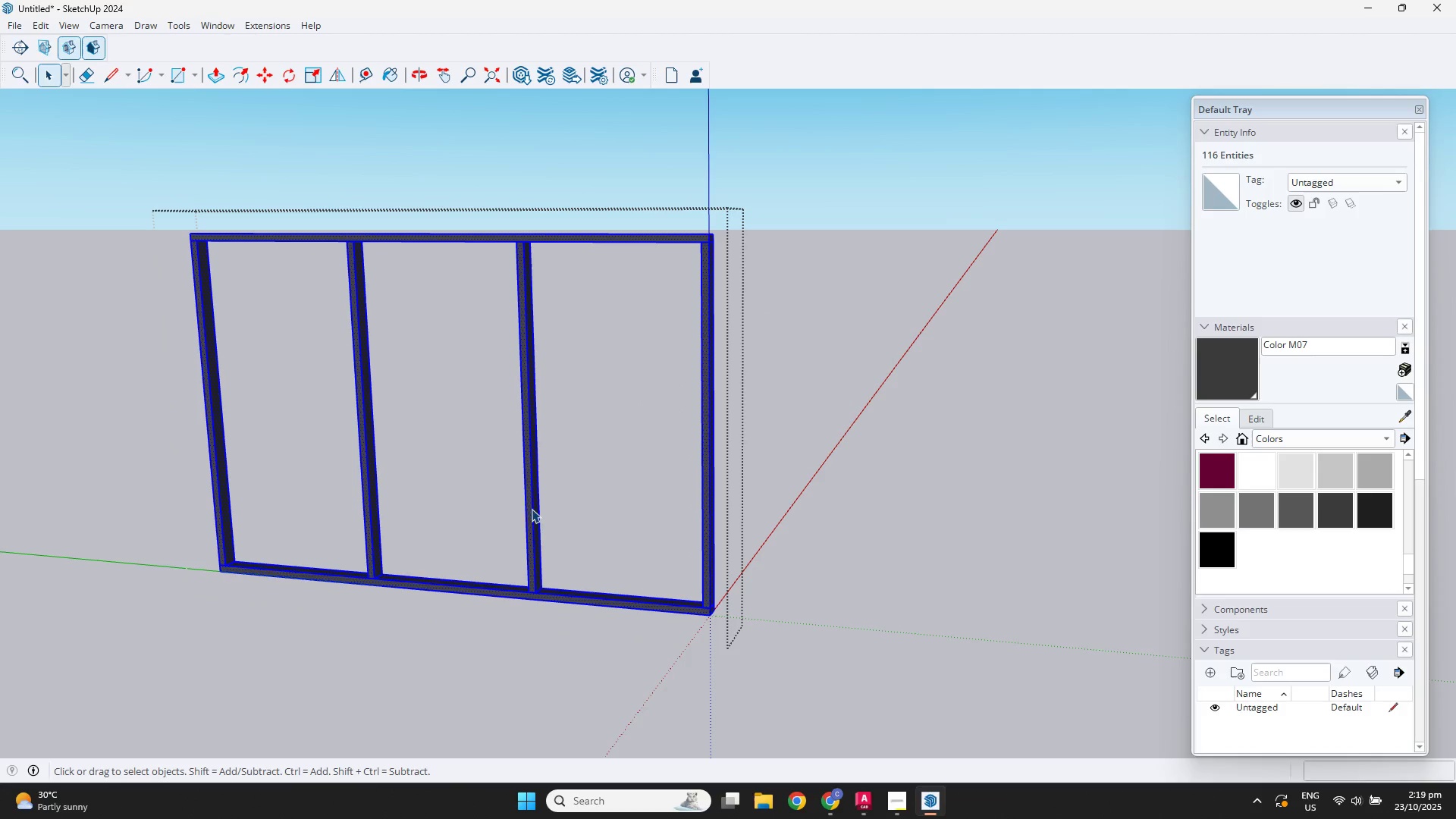 
key(R)
 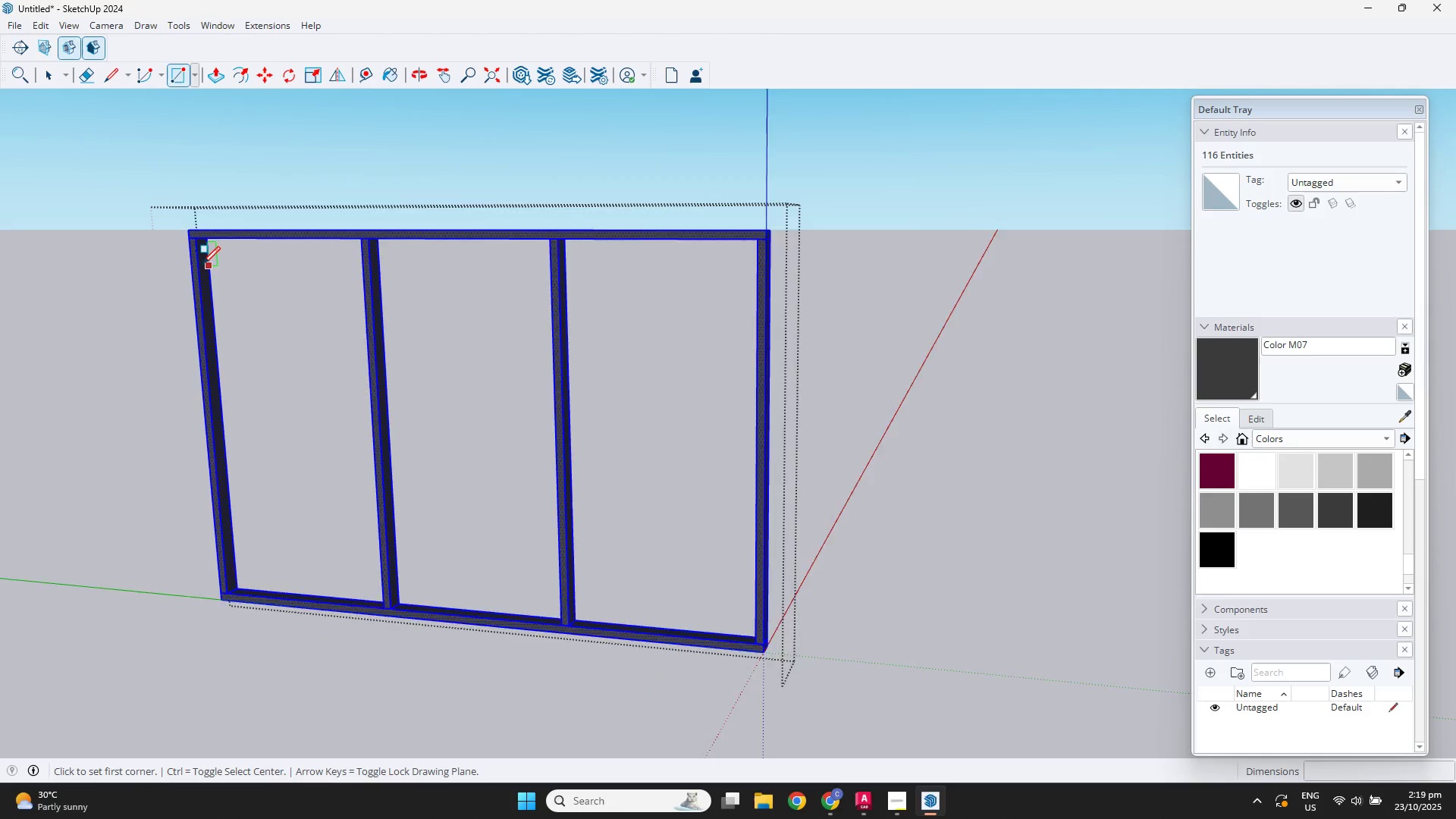 
scroll: coordinate [177, 227], scroll_direction: up, amount: 4.0
 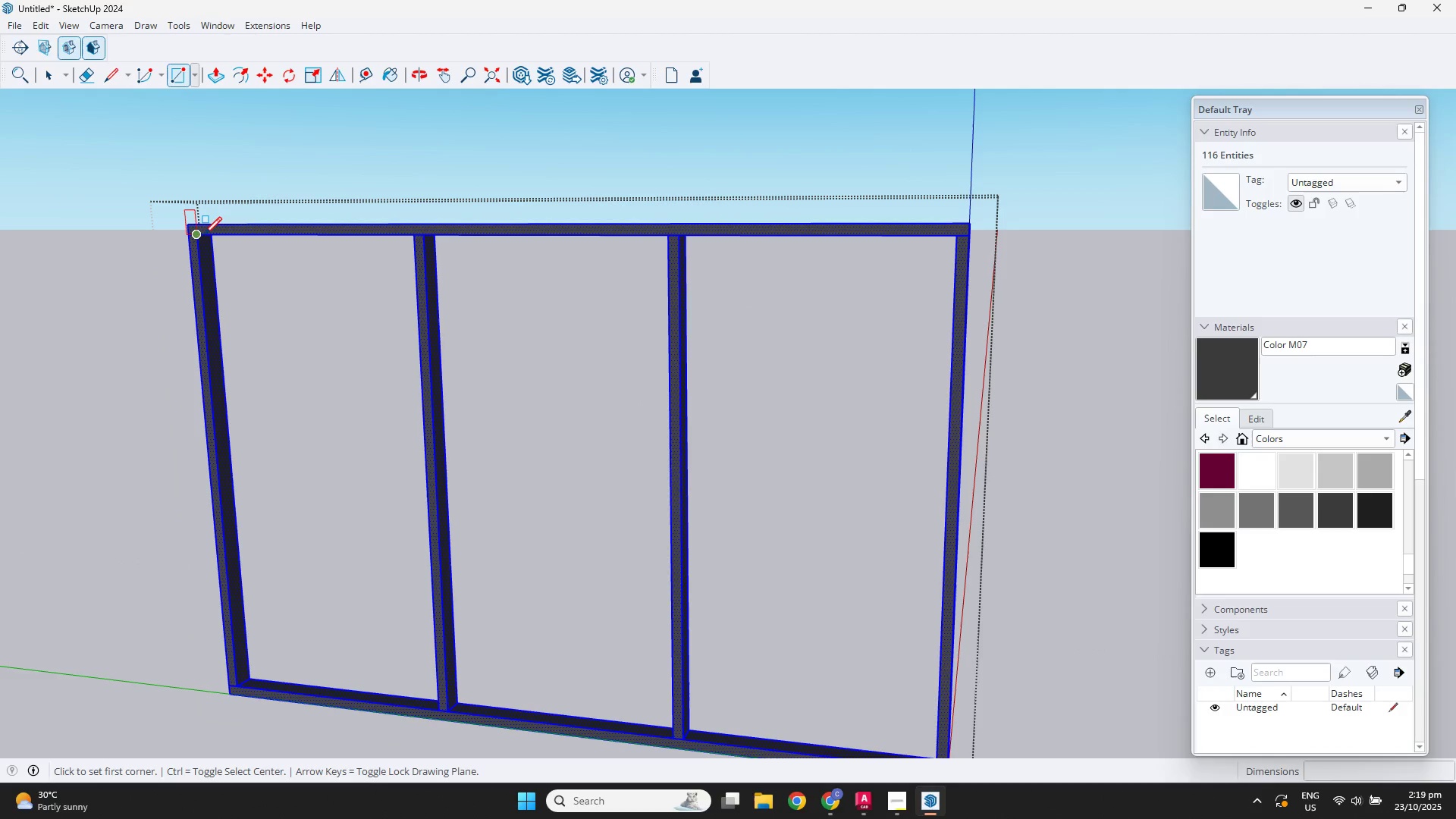 
left_click([203, 234])
 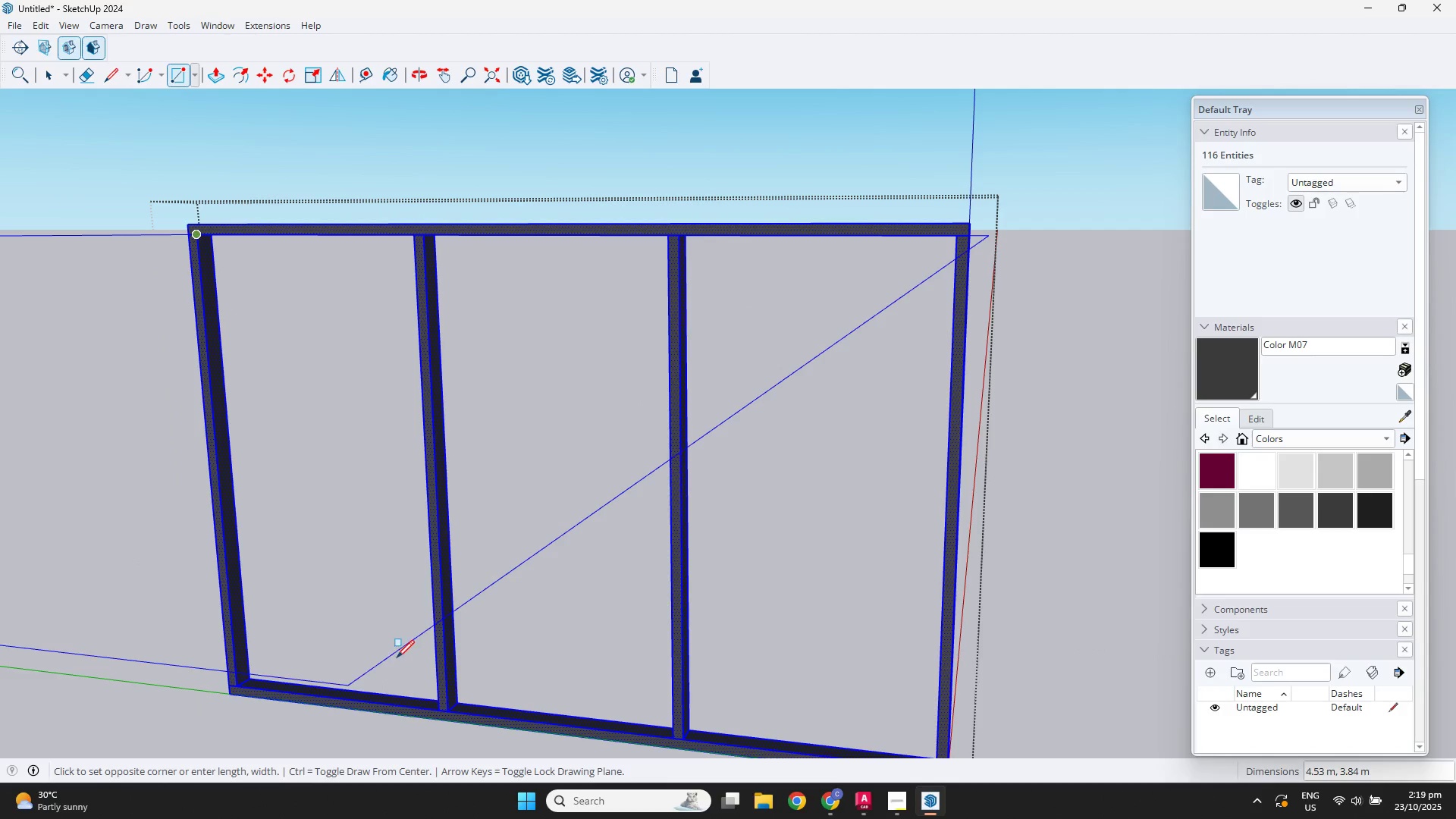 
key(Escape)
 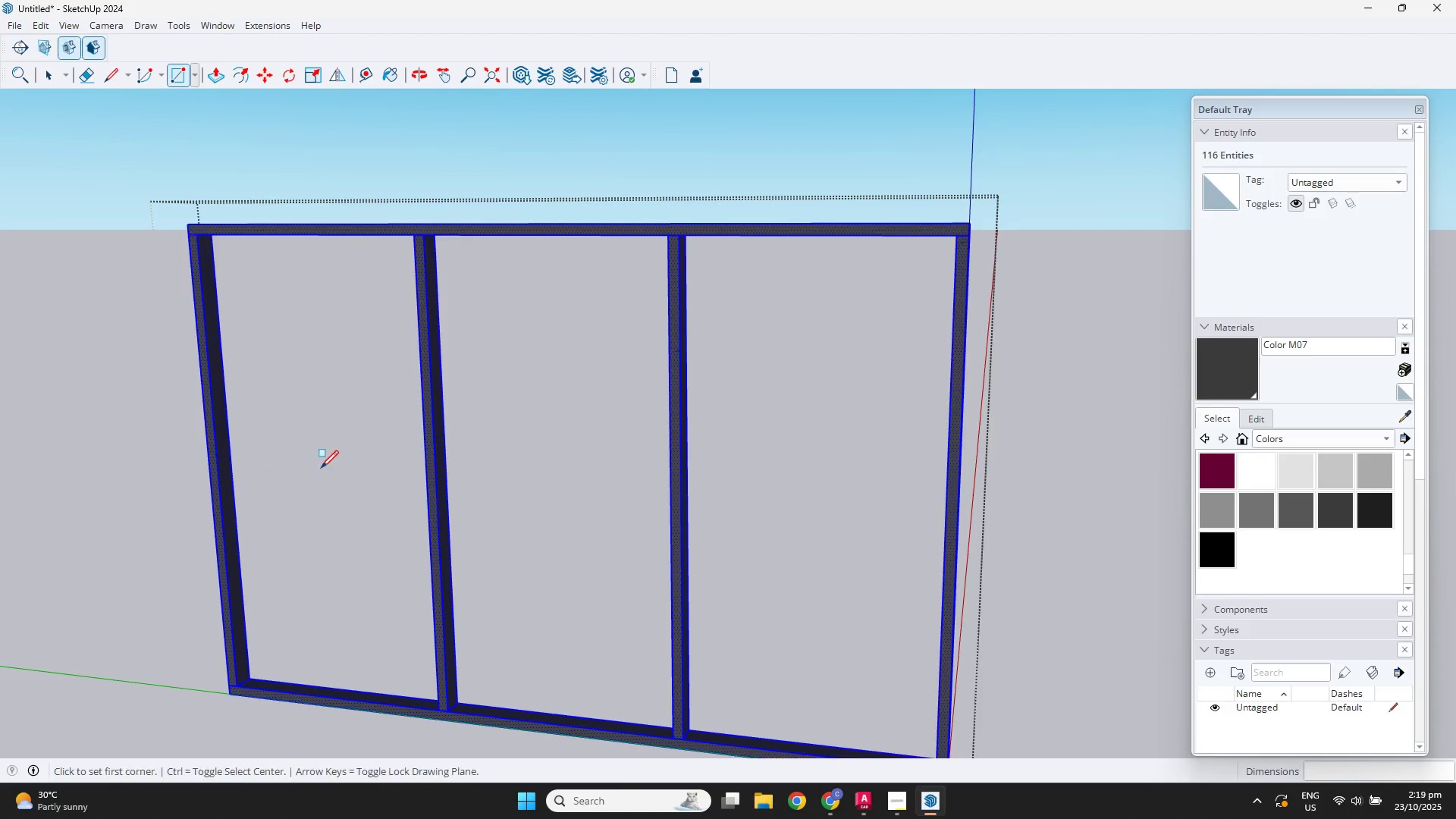 
scroll: coordinate [319, 477], scroll_direction: down, amount: 4.0
 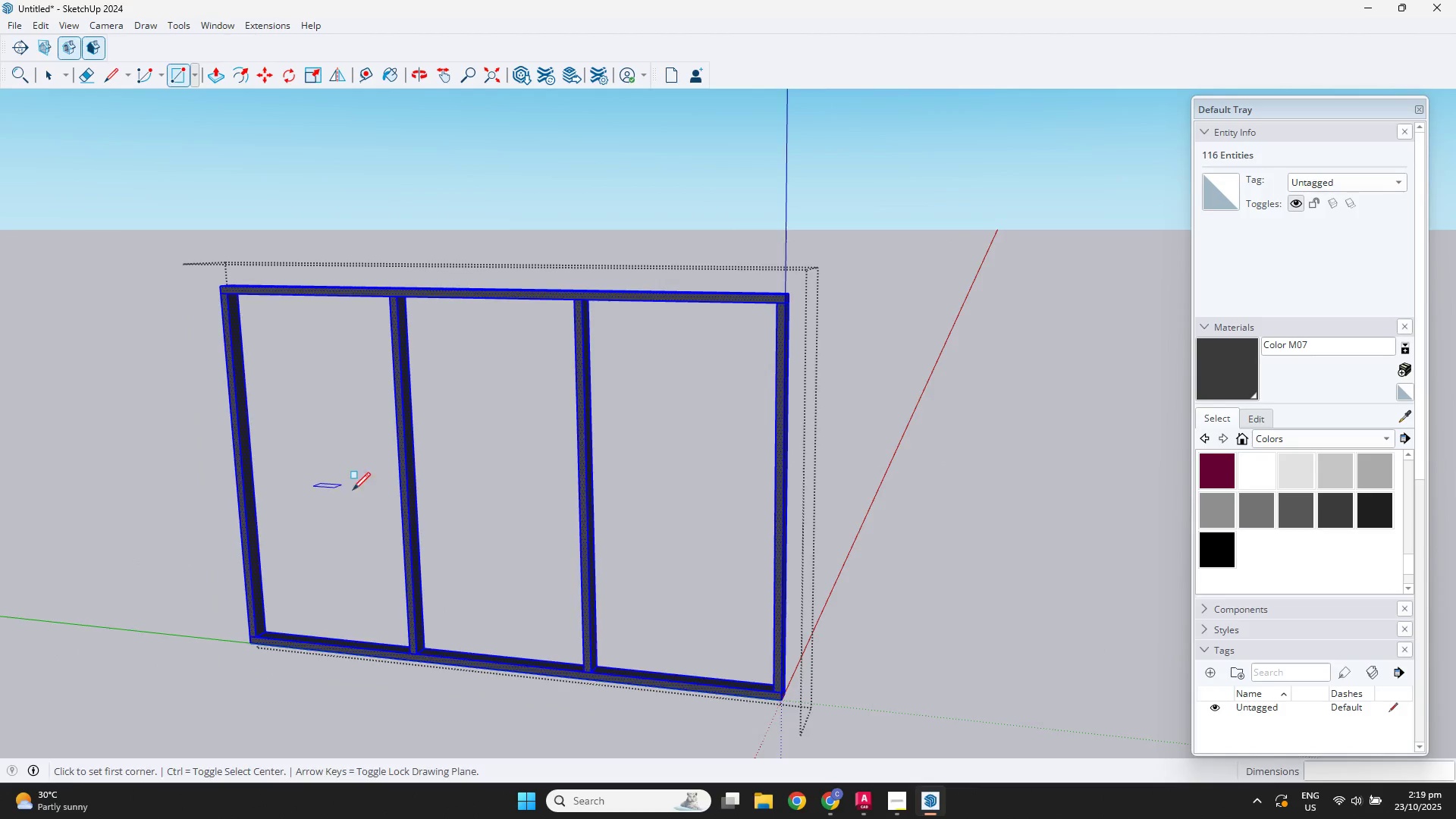 
hold_key(key=ShiftLeft, duration=0.37)
 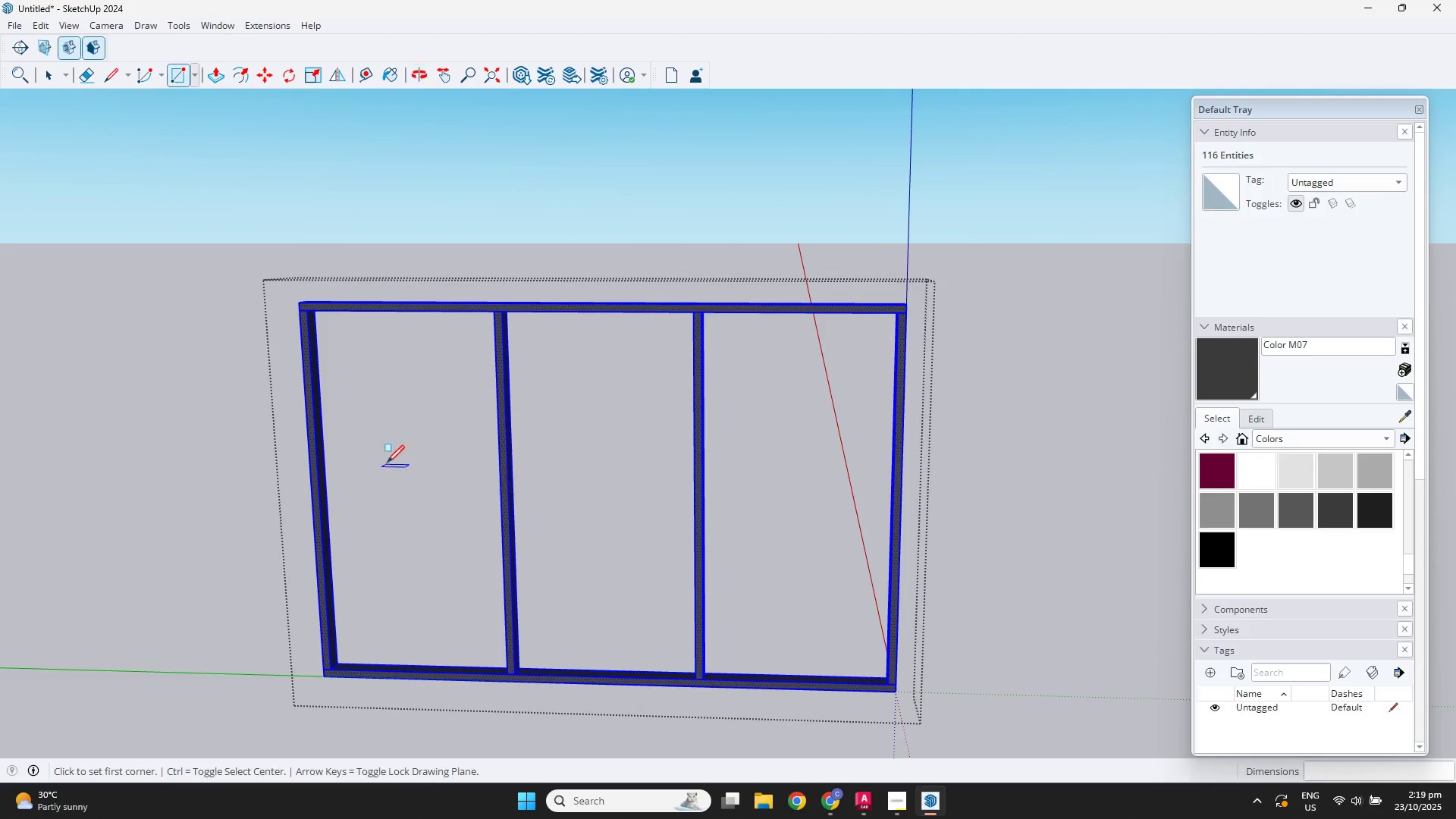 
key(R)
 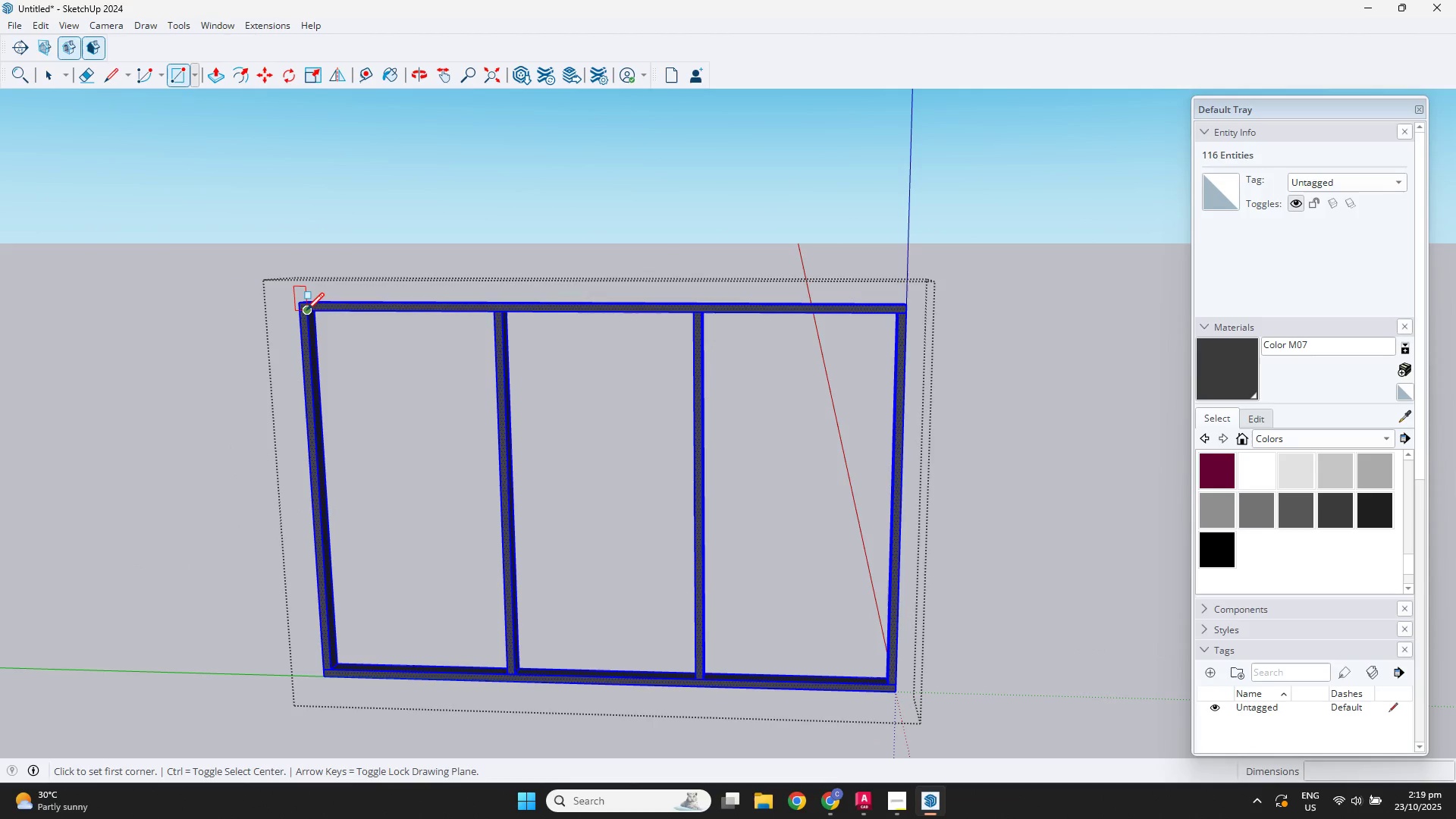 
left_click([306, 310])
 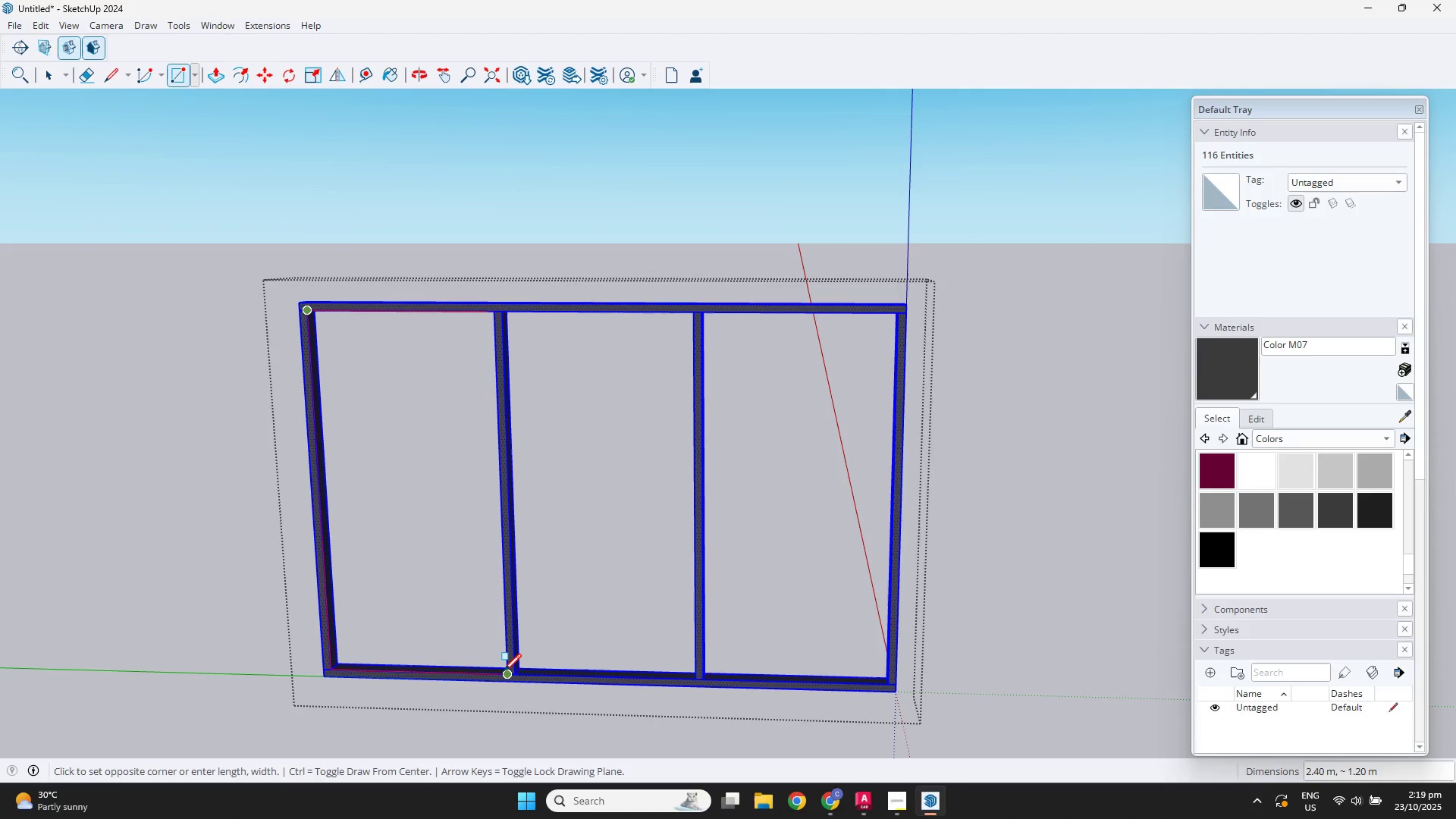 
left_click([504, 671])
 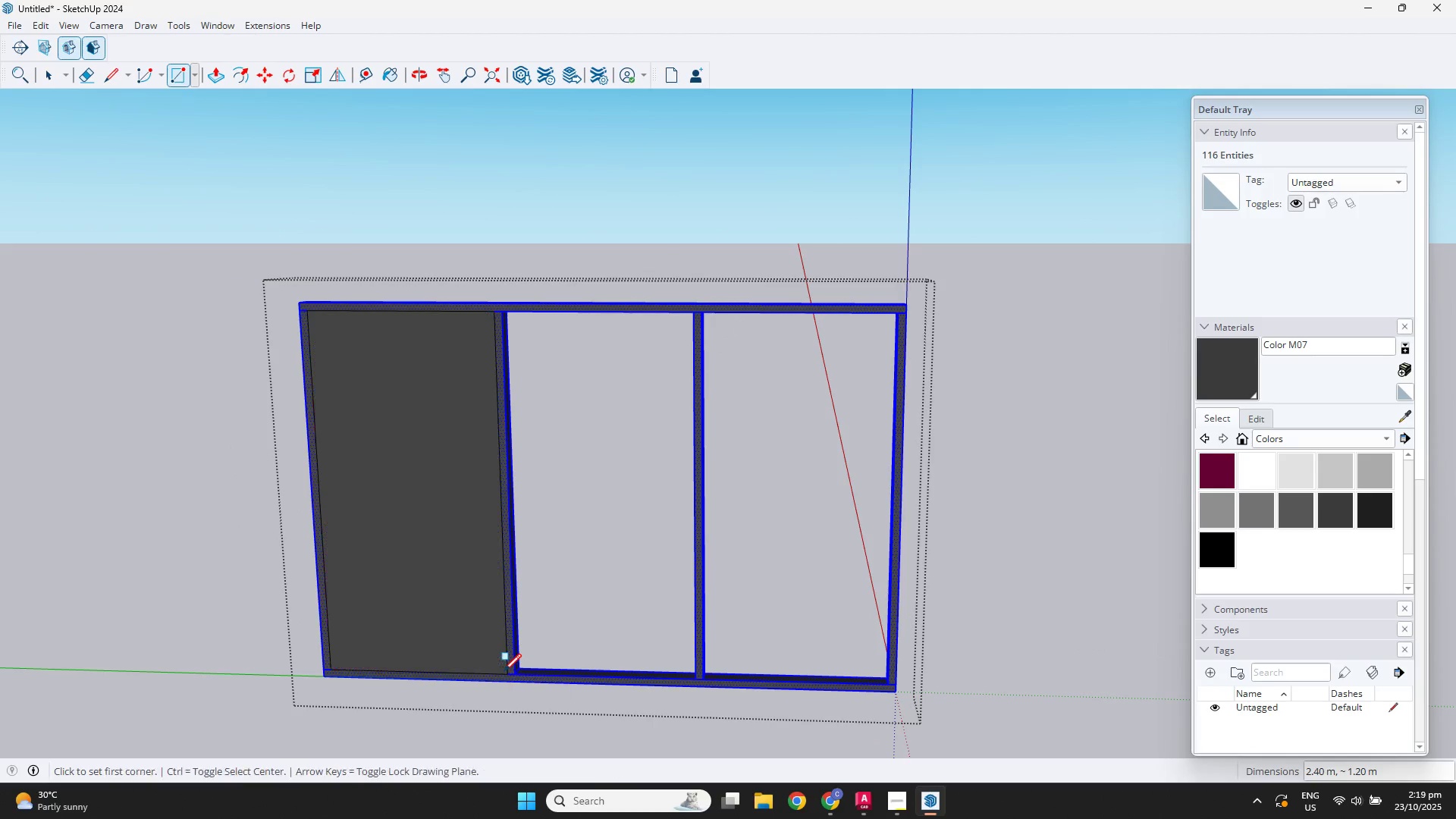 
key(Space)
 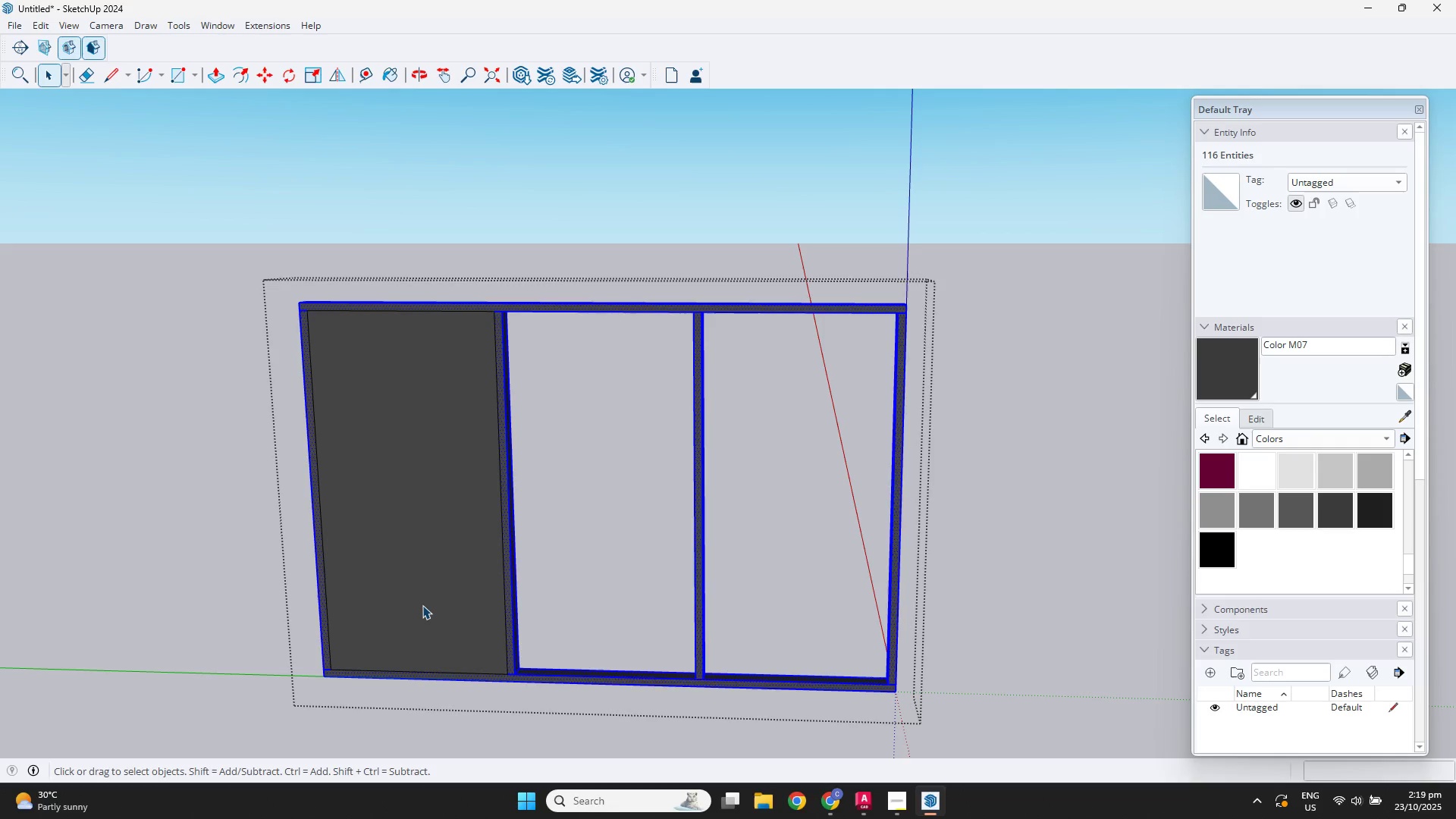 
double_click([422, 604])
 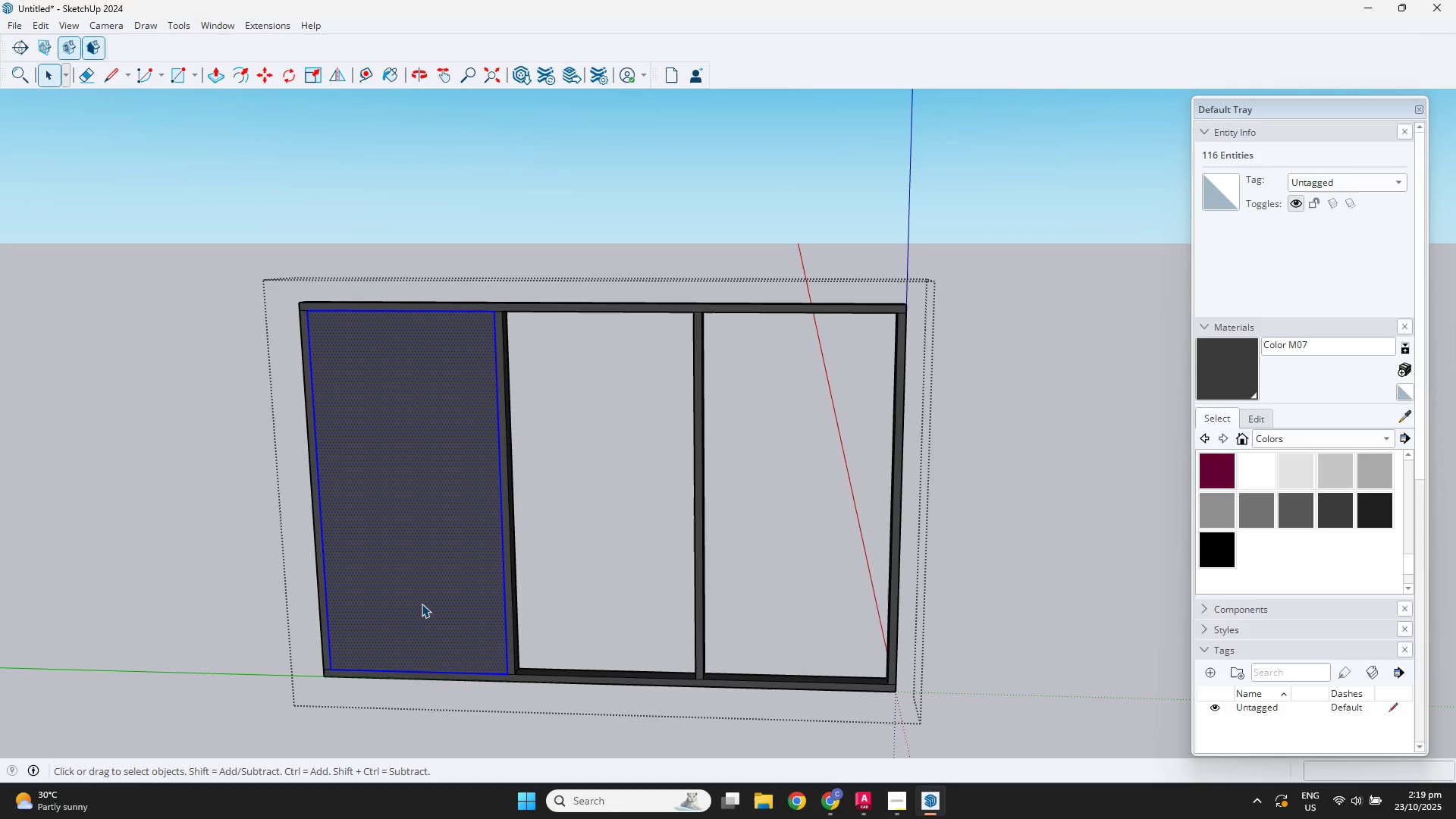 
triple_click([422, 604])
 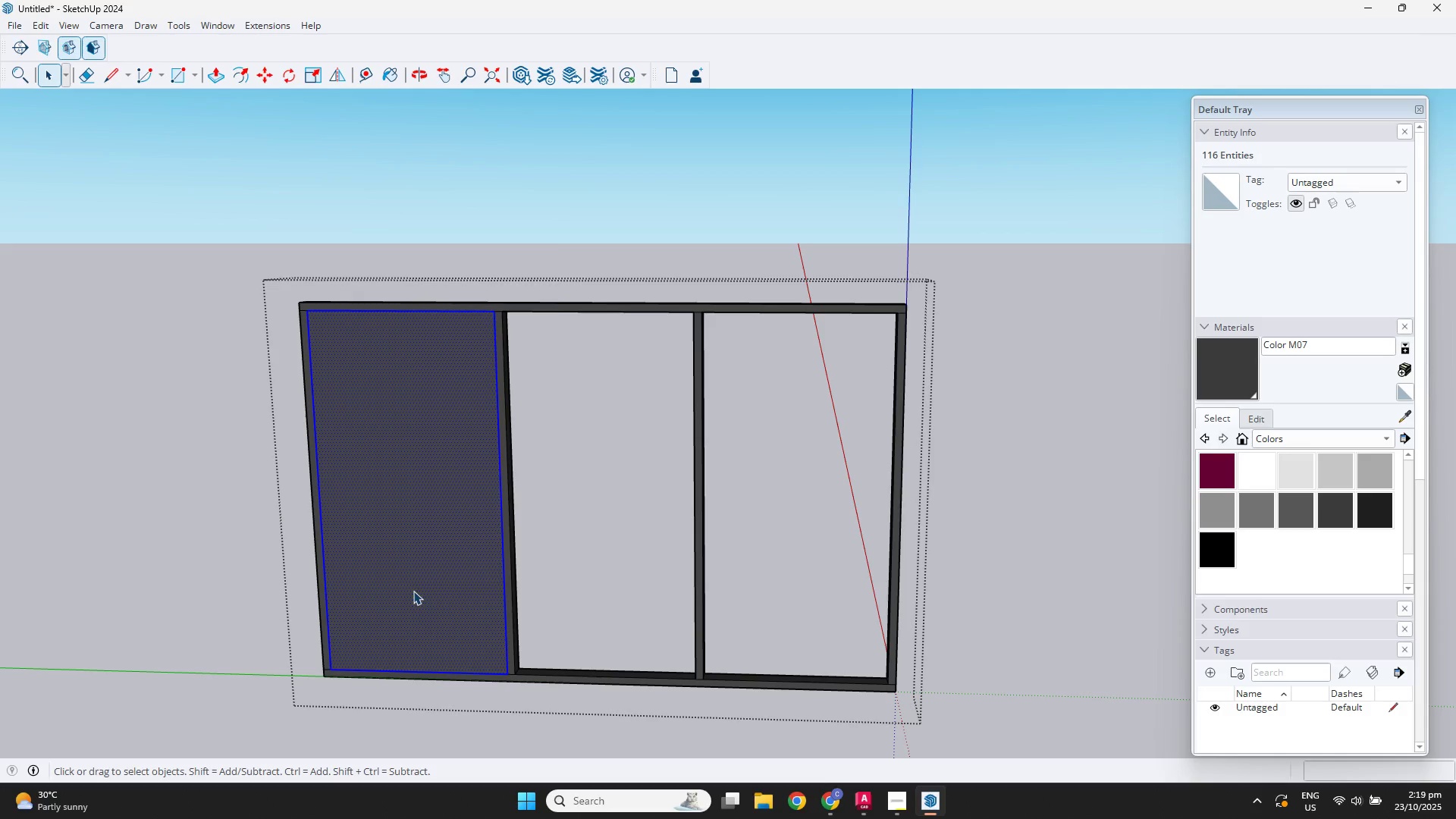 
right_click([413, 591])
 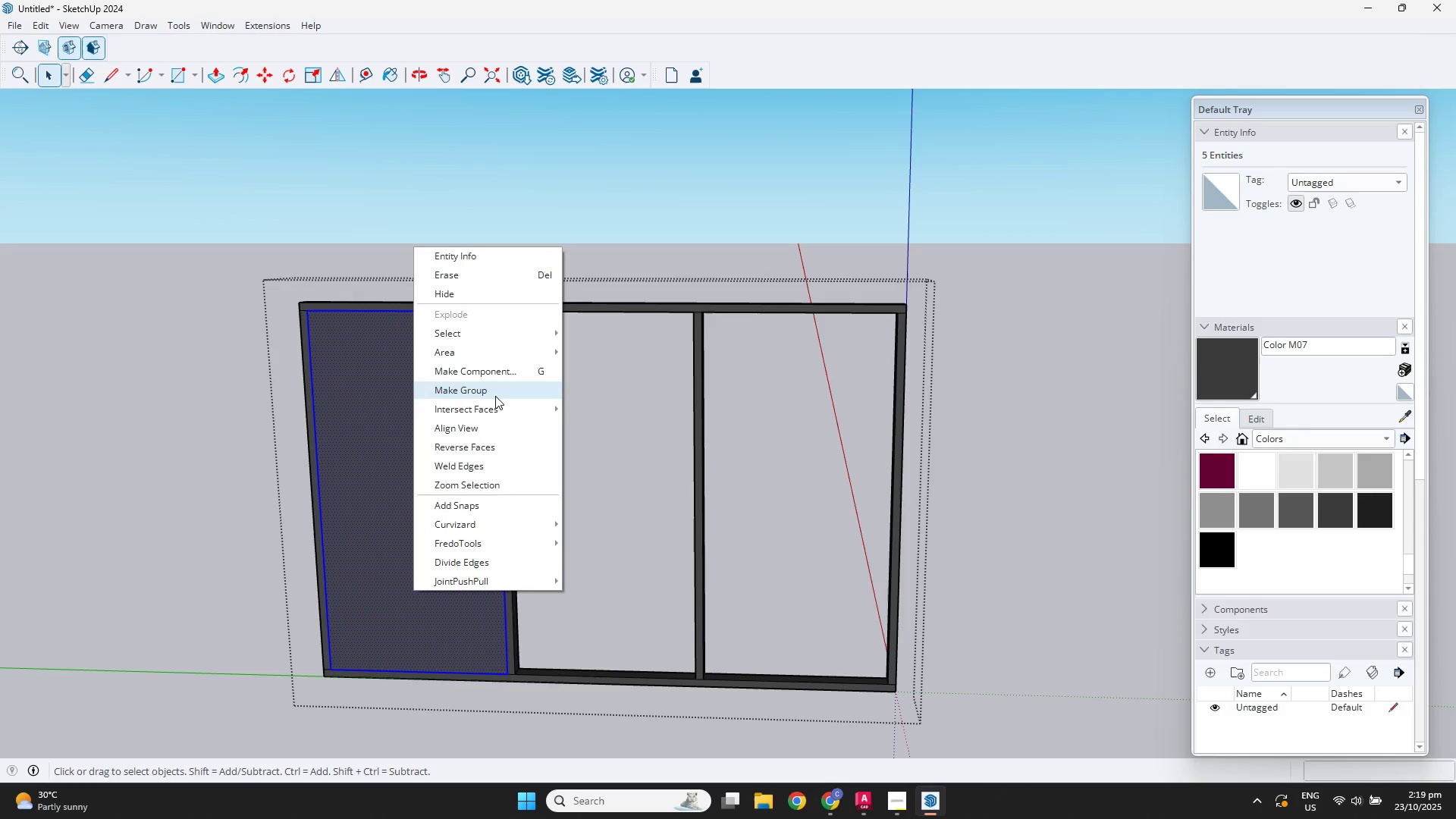 
left_click([495, 396])
 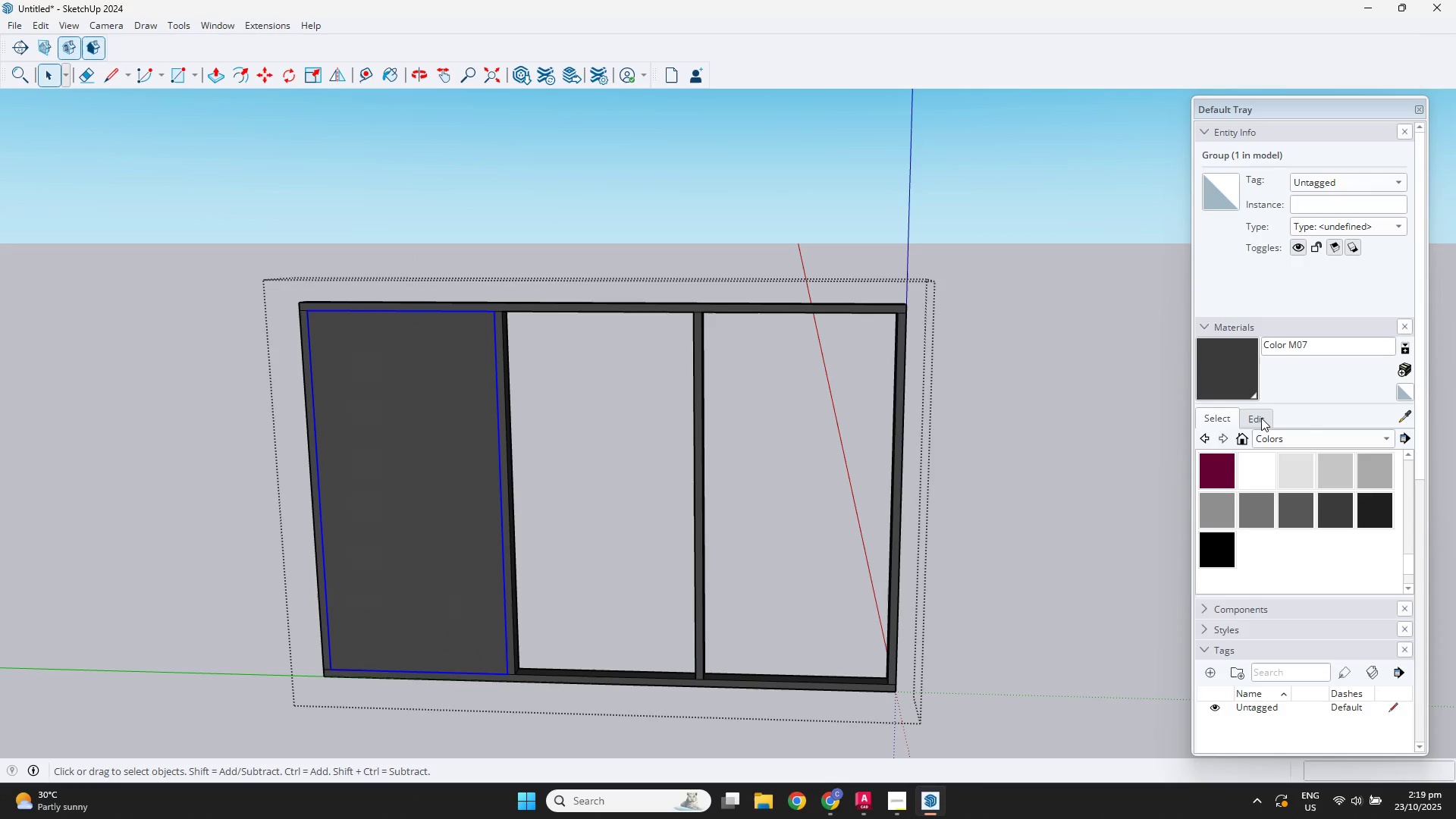 
left_click([1280, 430])
 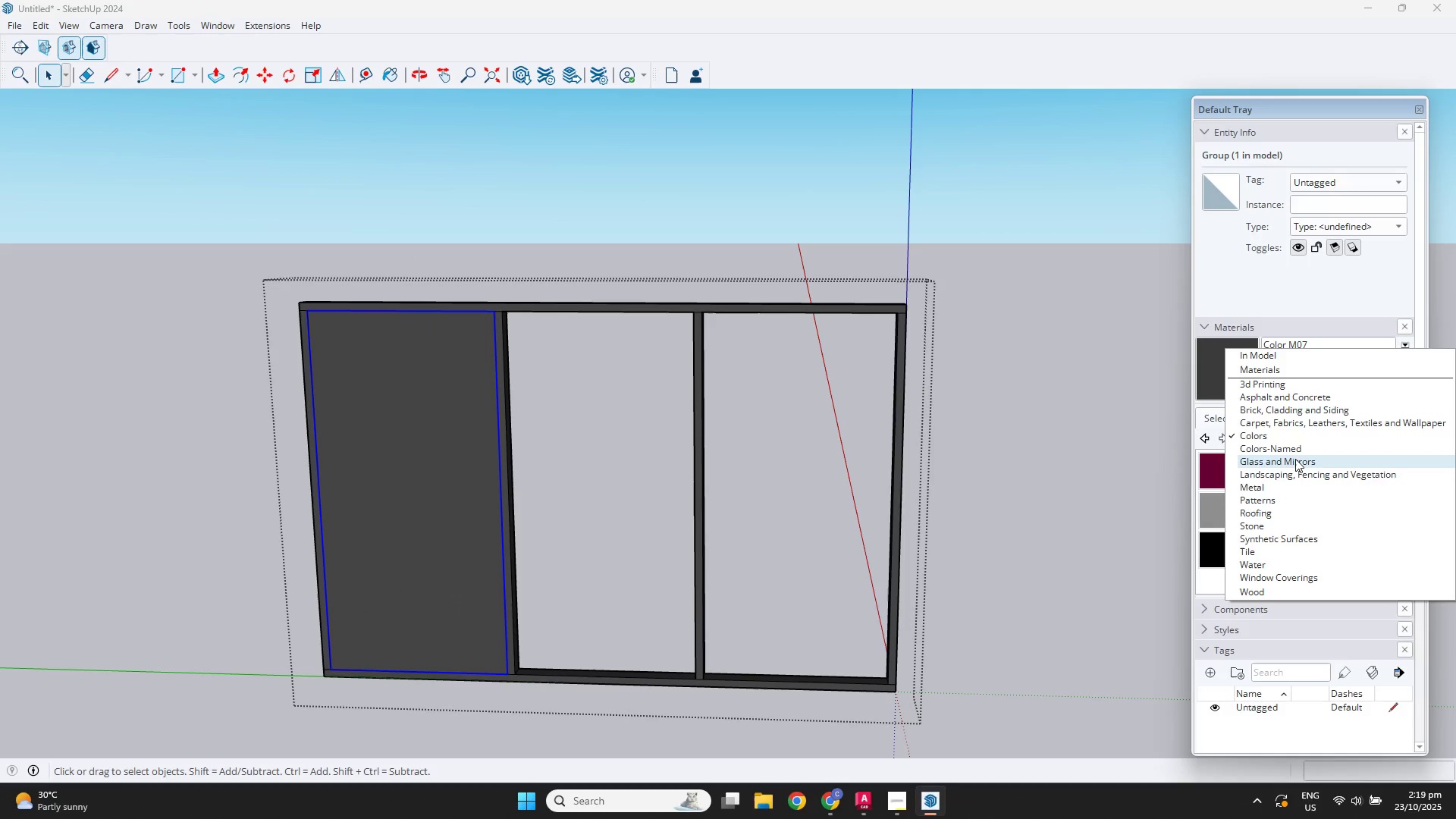 
left_click([1295, 459])
 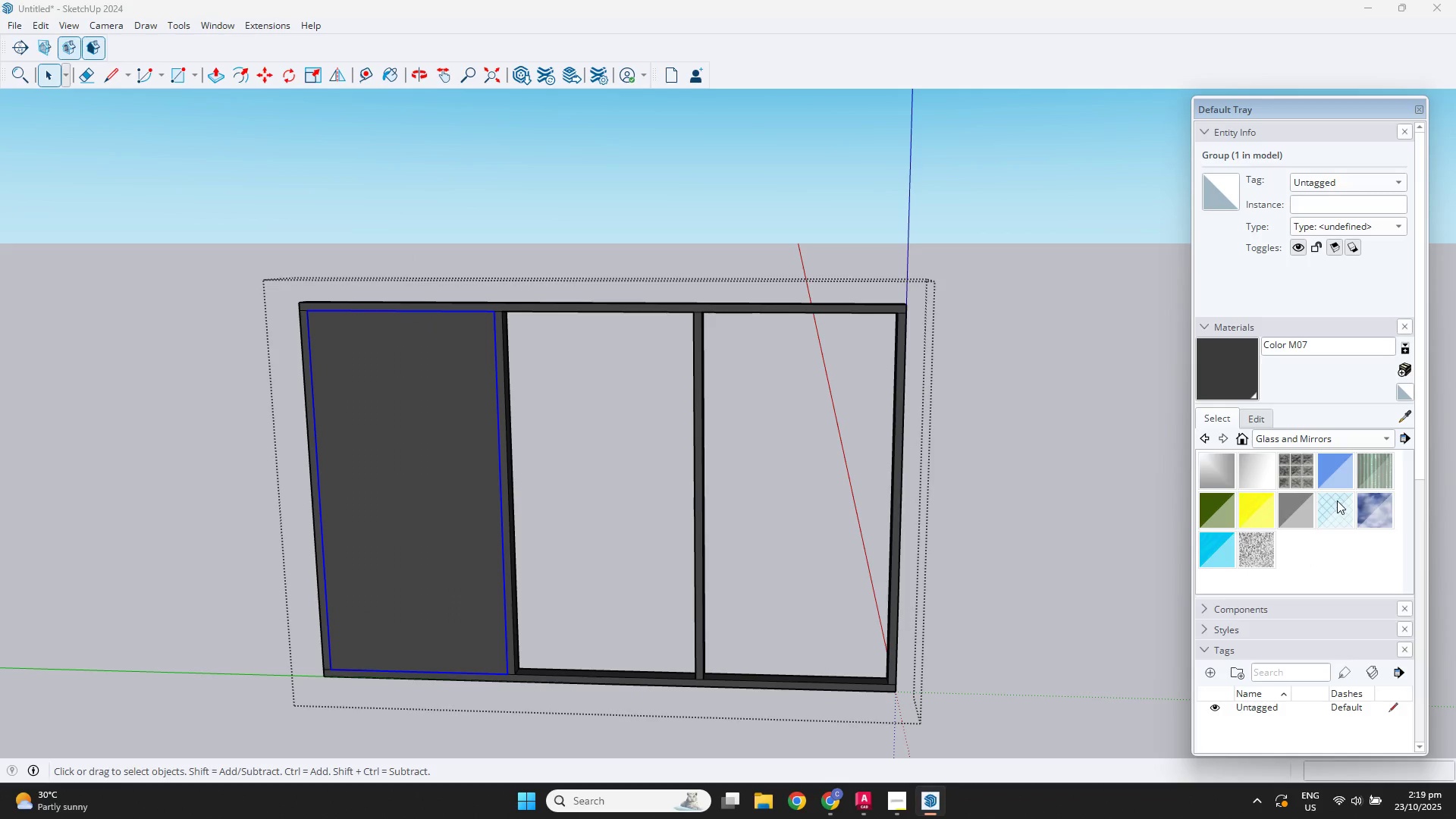 
left_click([1290, 502])
 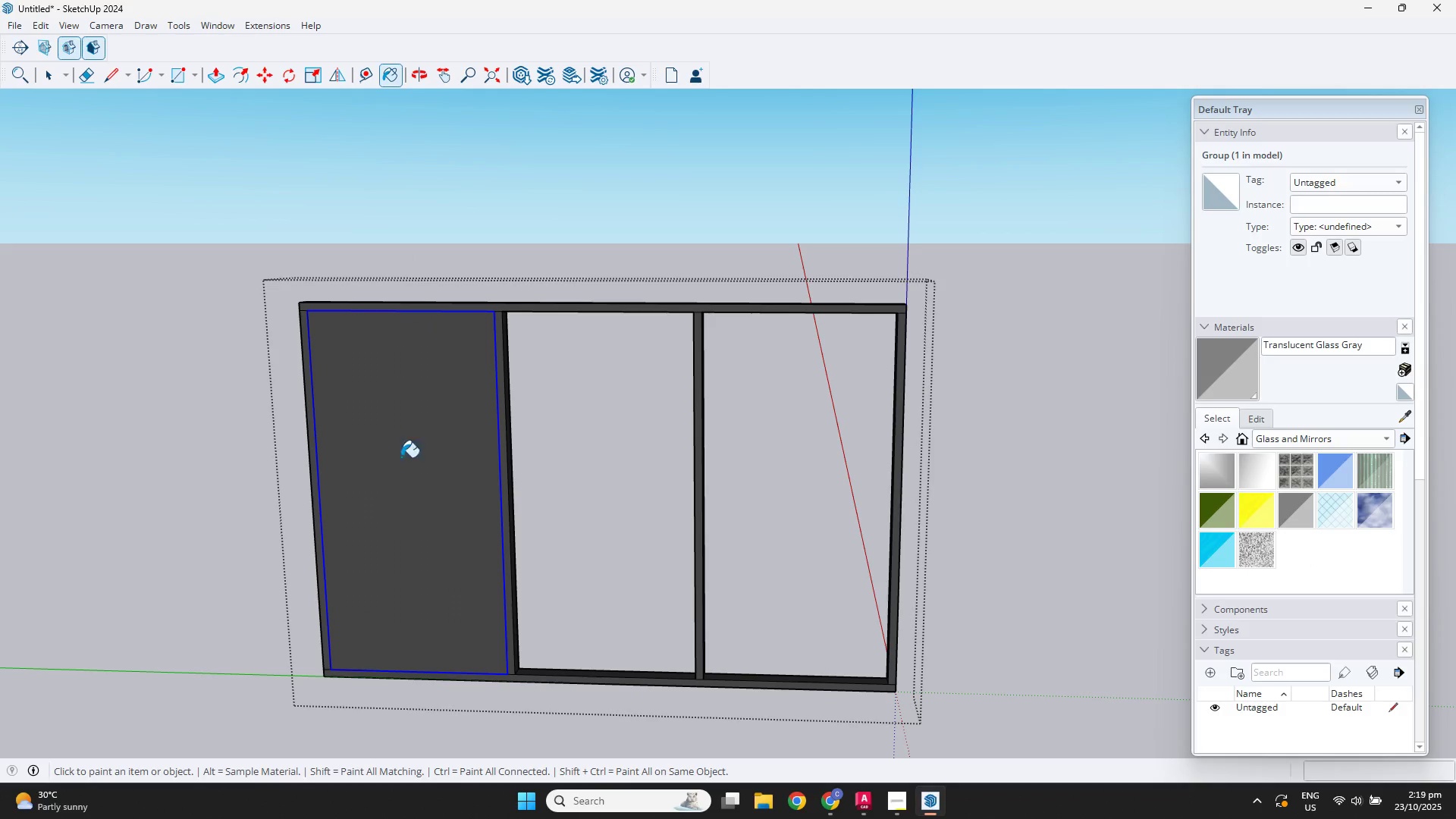 
left_click([472, 457])
 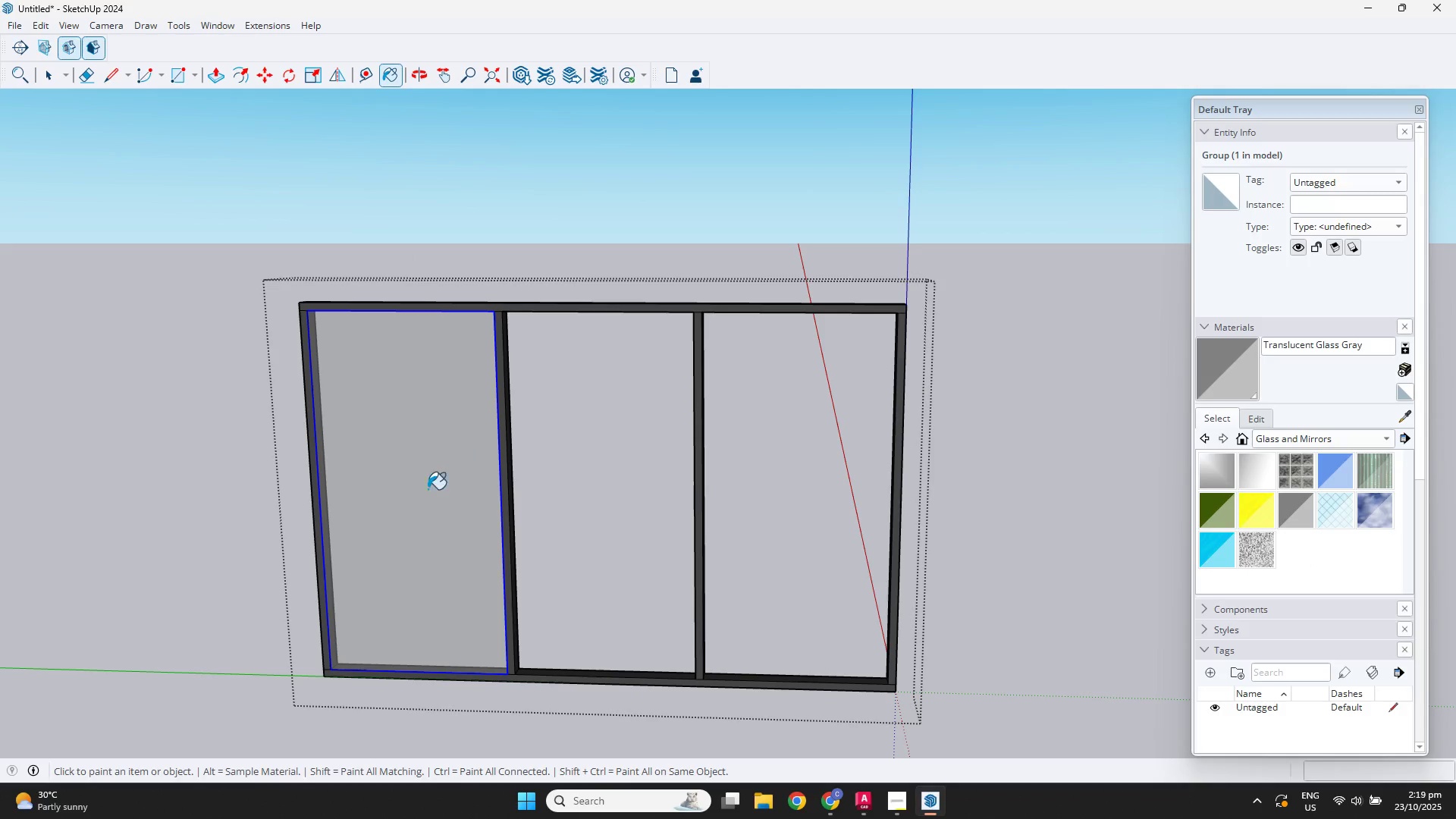 
scroll: coordinate [507, 700], scroll_direction: up, amount: 1.0
 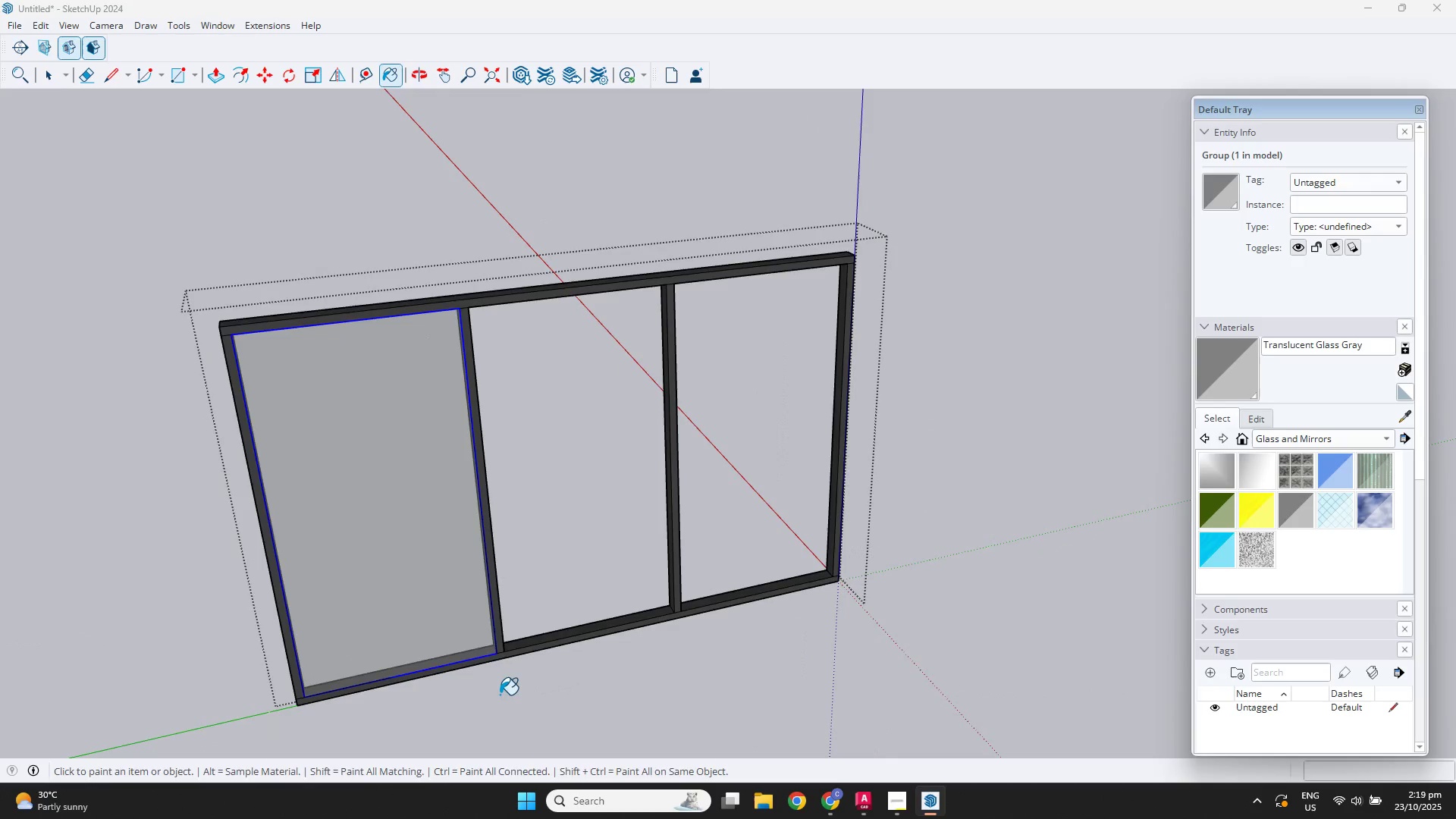 
key(Space)
 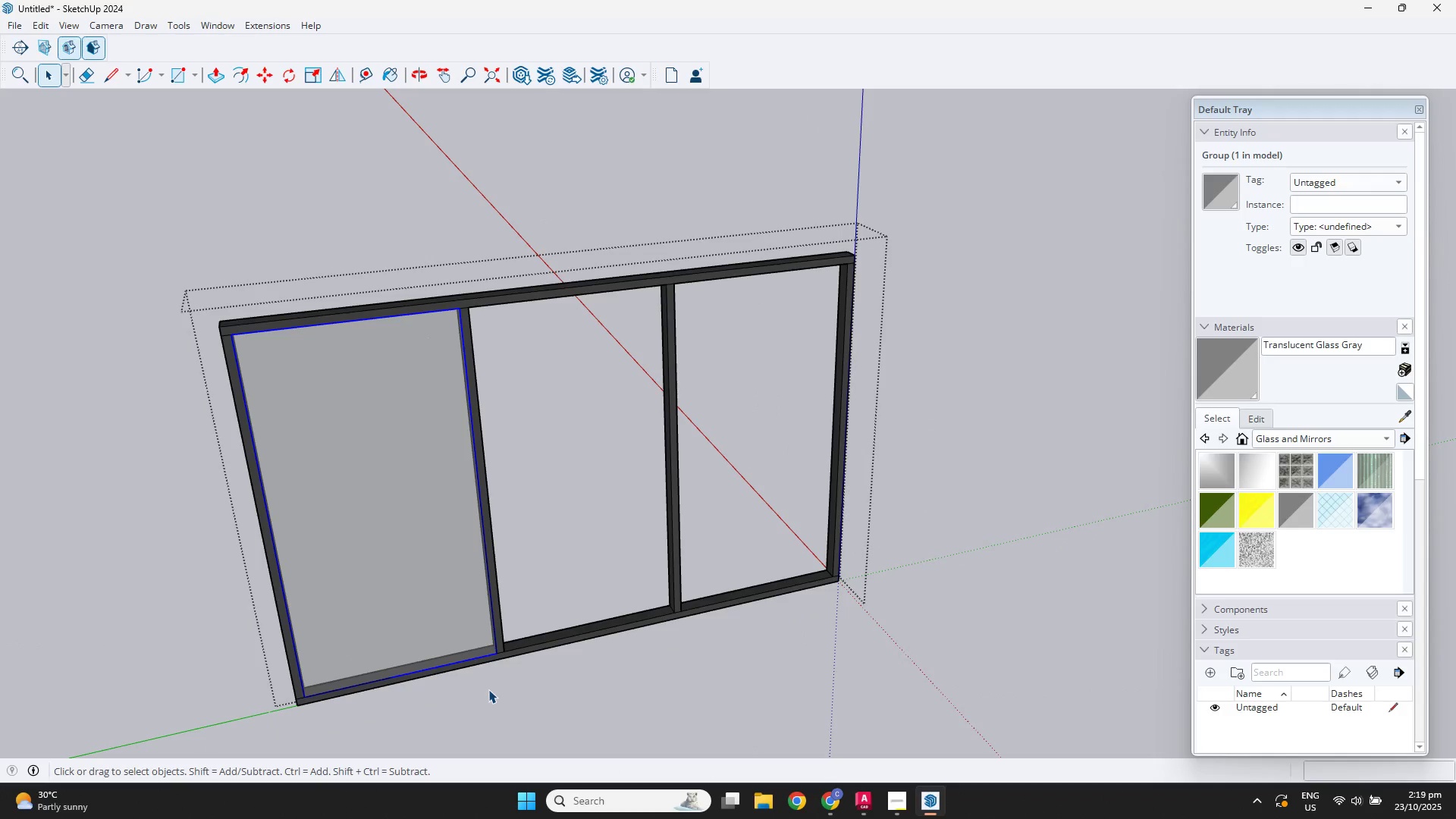 
key(M)
 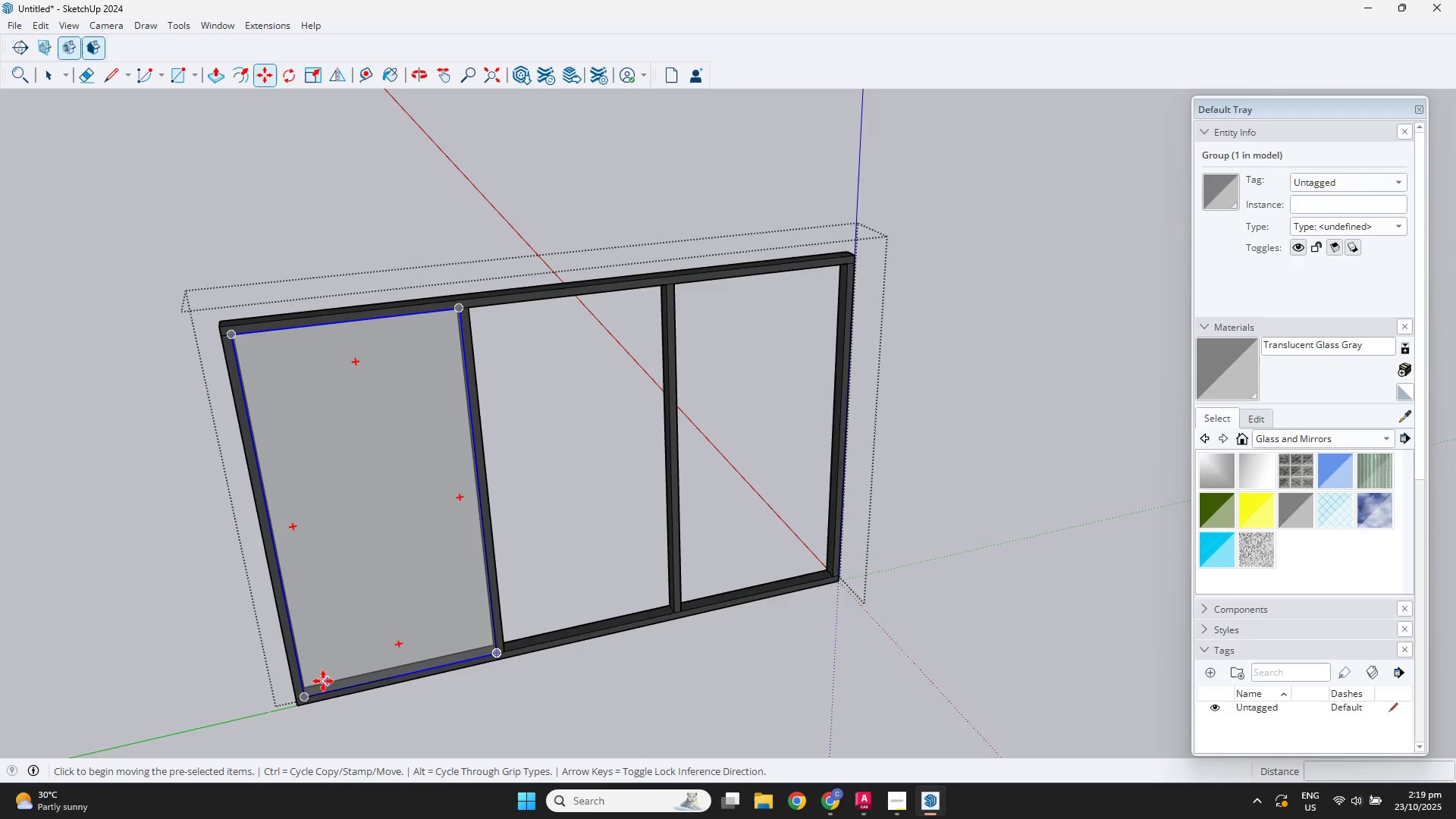 
key(Control+ControlLeft)
 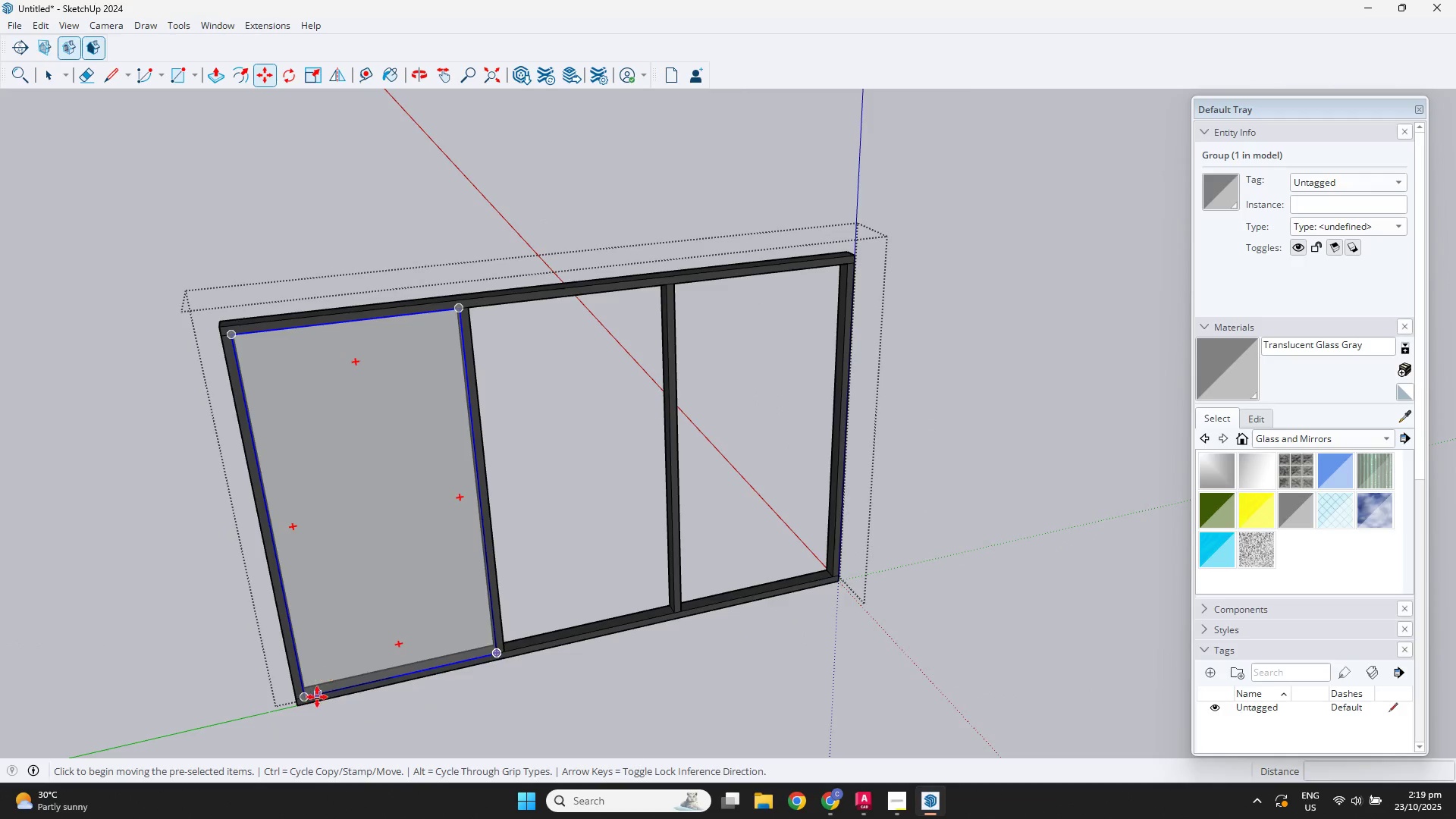 
scroll: coordinate [311, 702], scroll_direction: up, amount: 3.0
 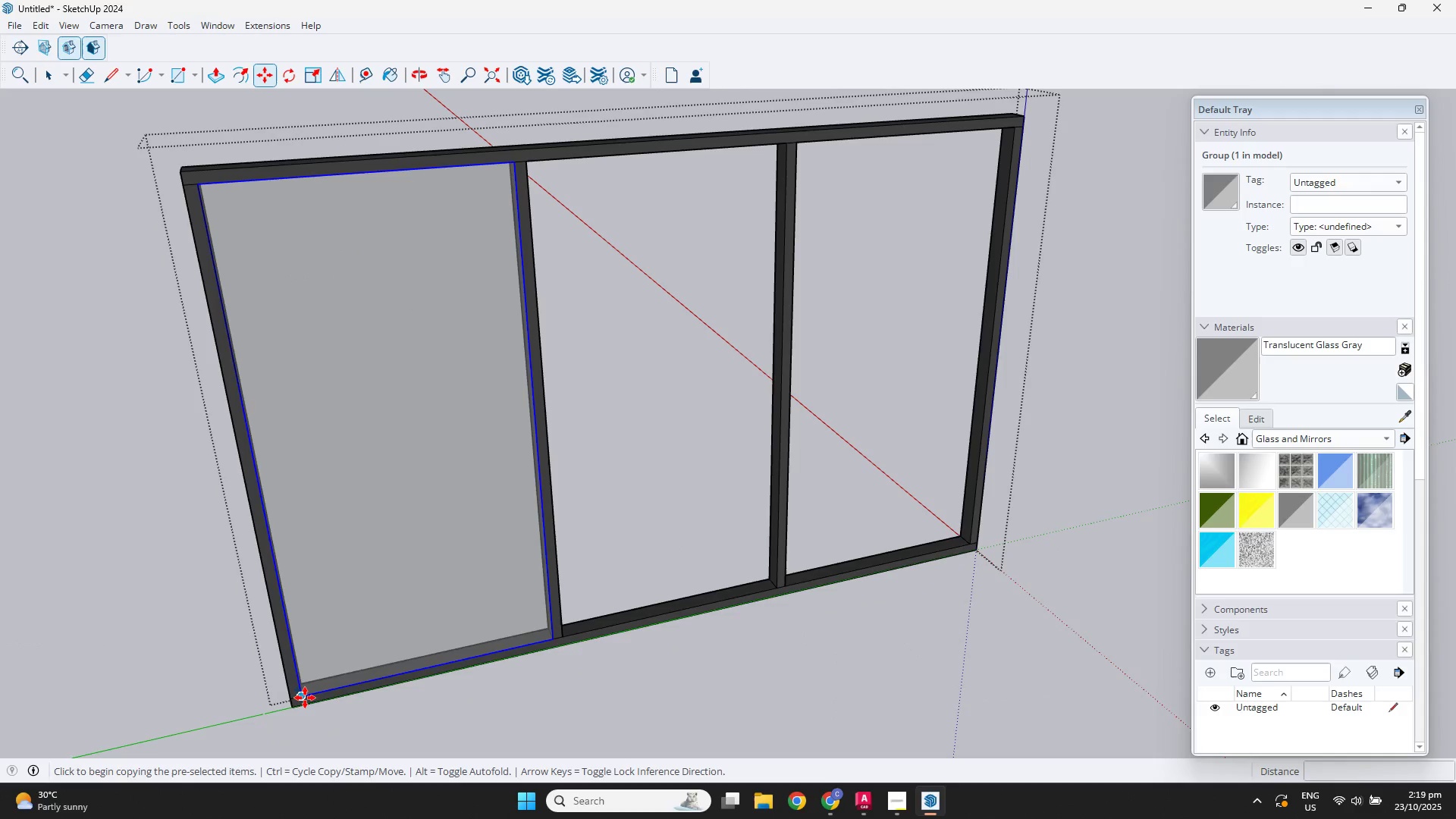 
left_click([305, 698])
 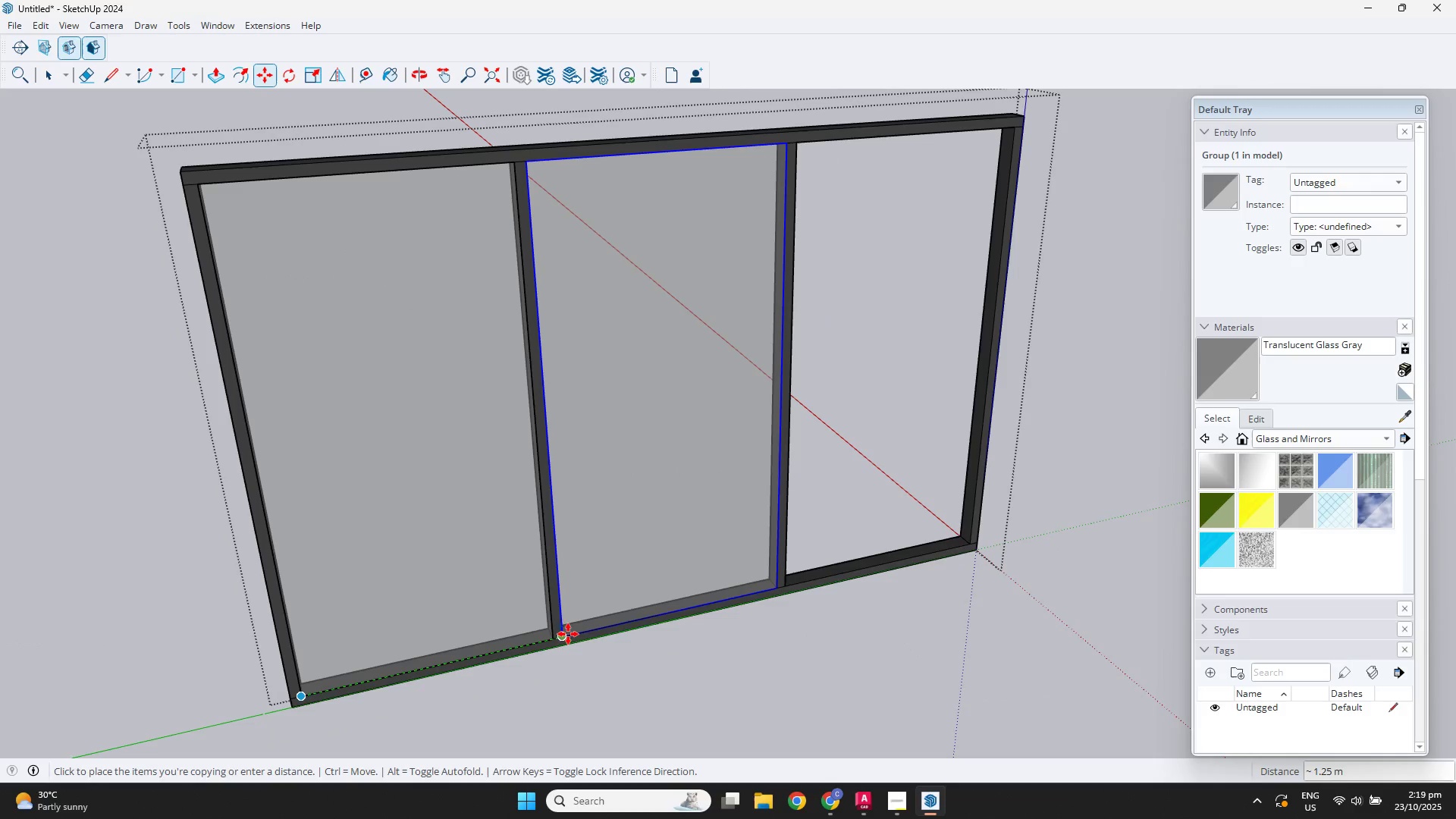 
left_click([565, 636])
 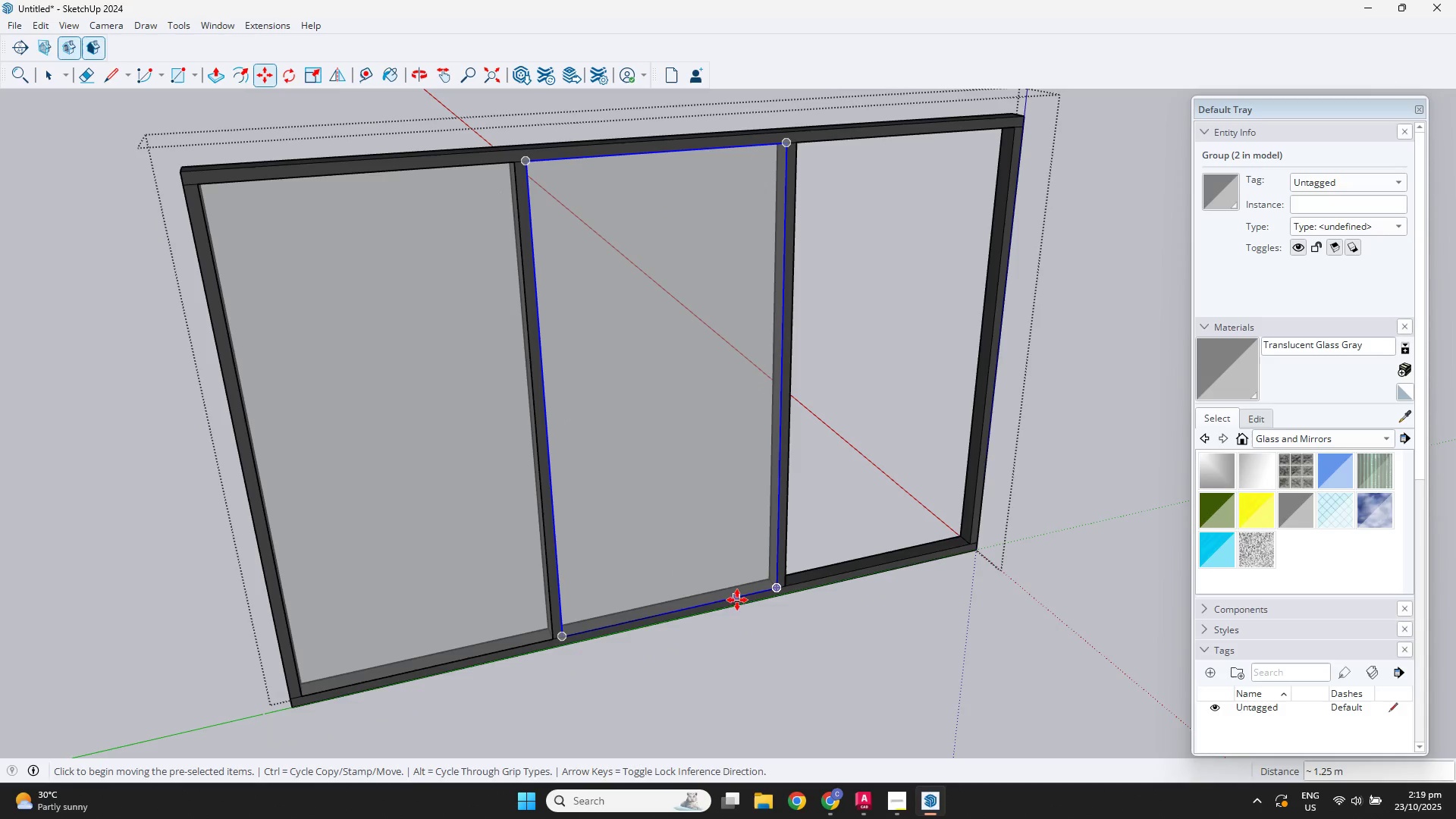 
key(Control+ControlLeft)
 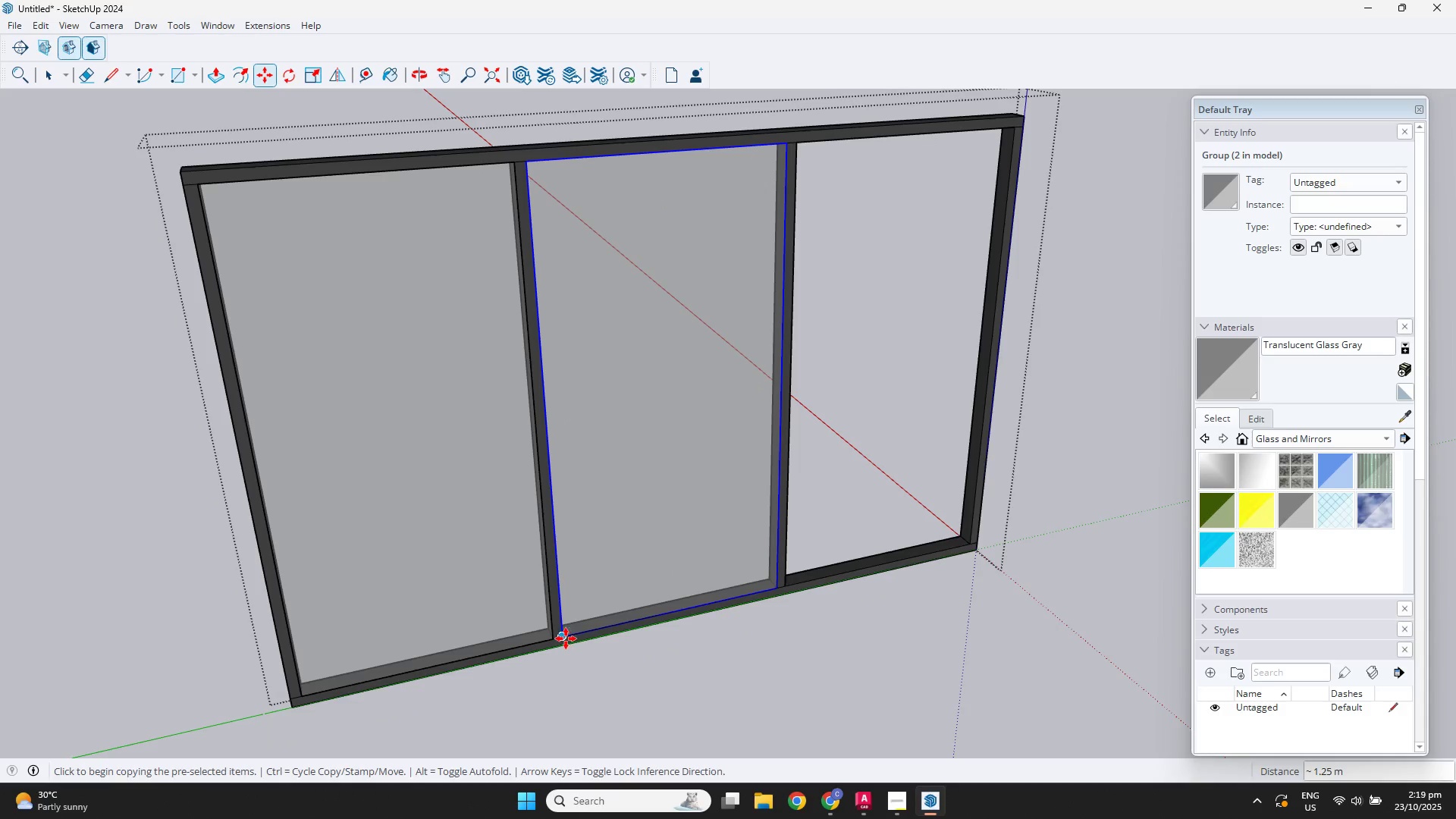 
left_click([563, 639])
 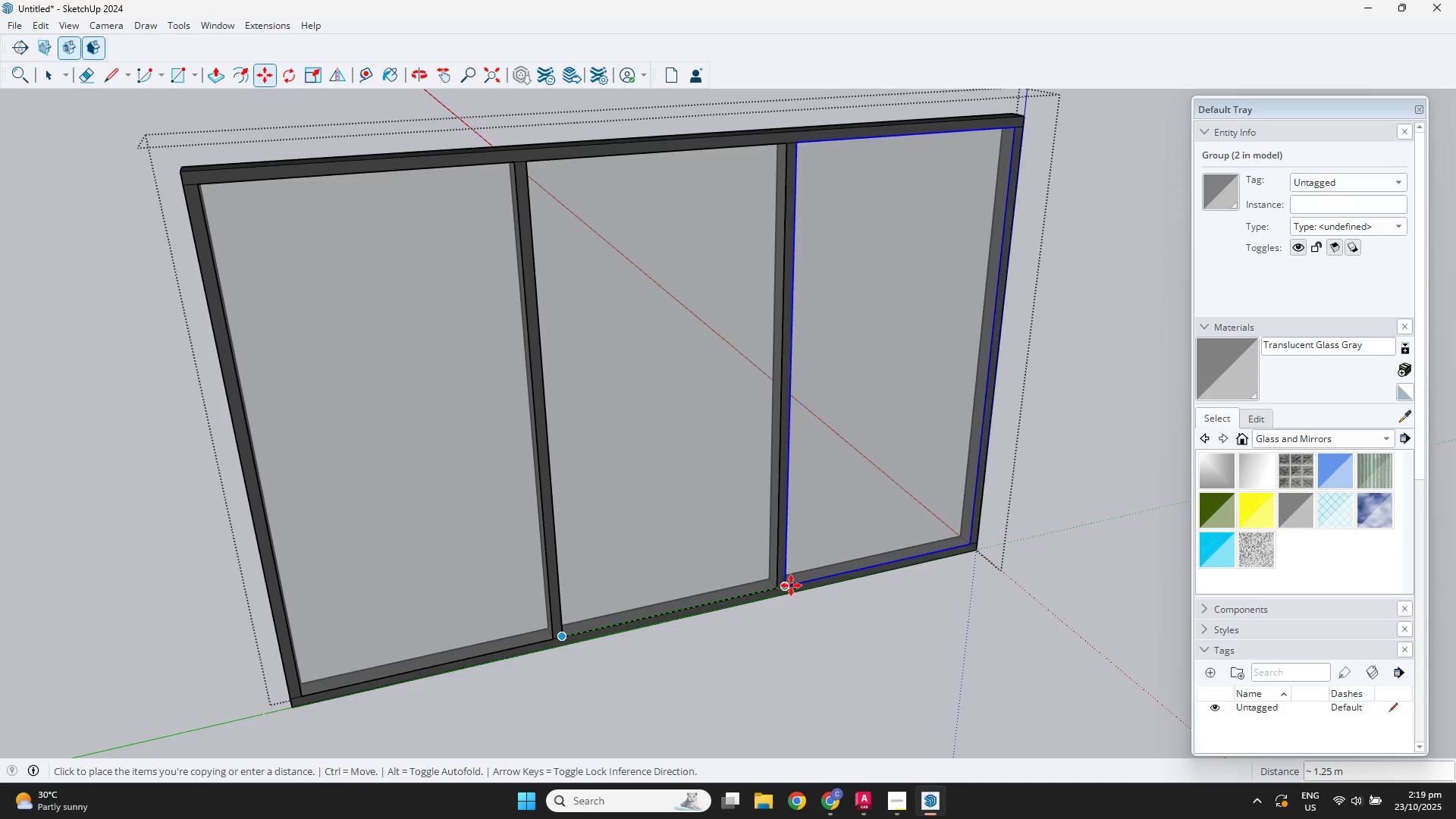 
left_click([787, 586])
 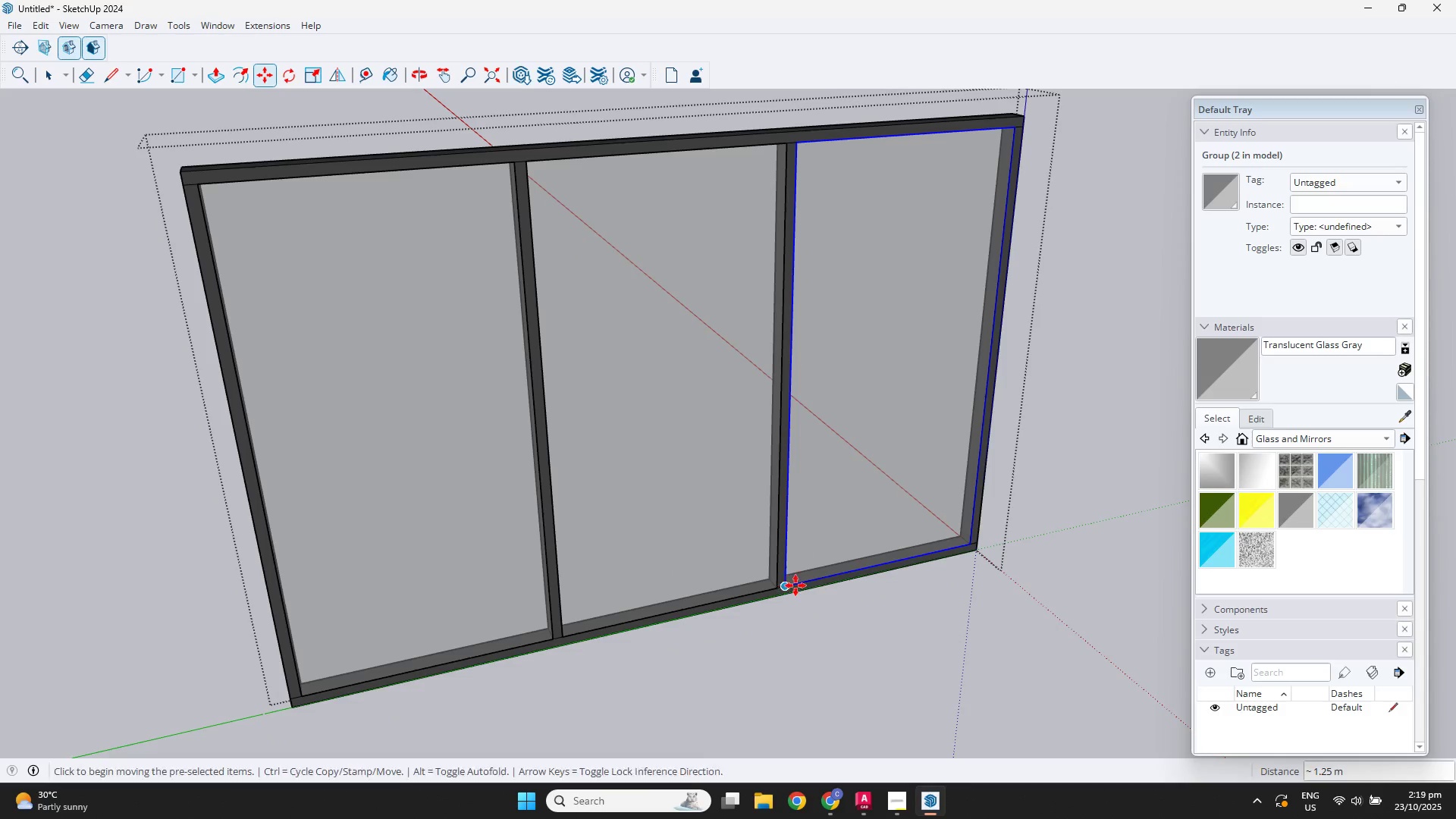 
key(Space)
 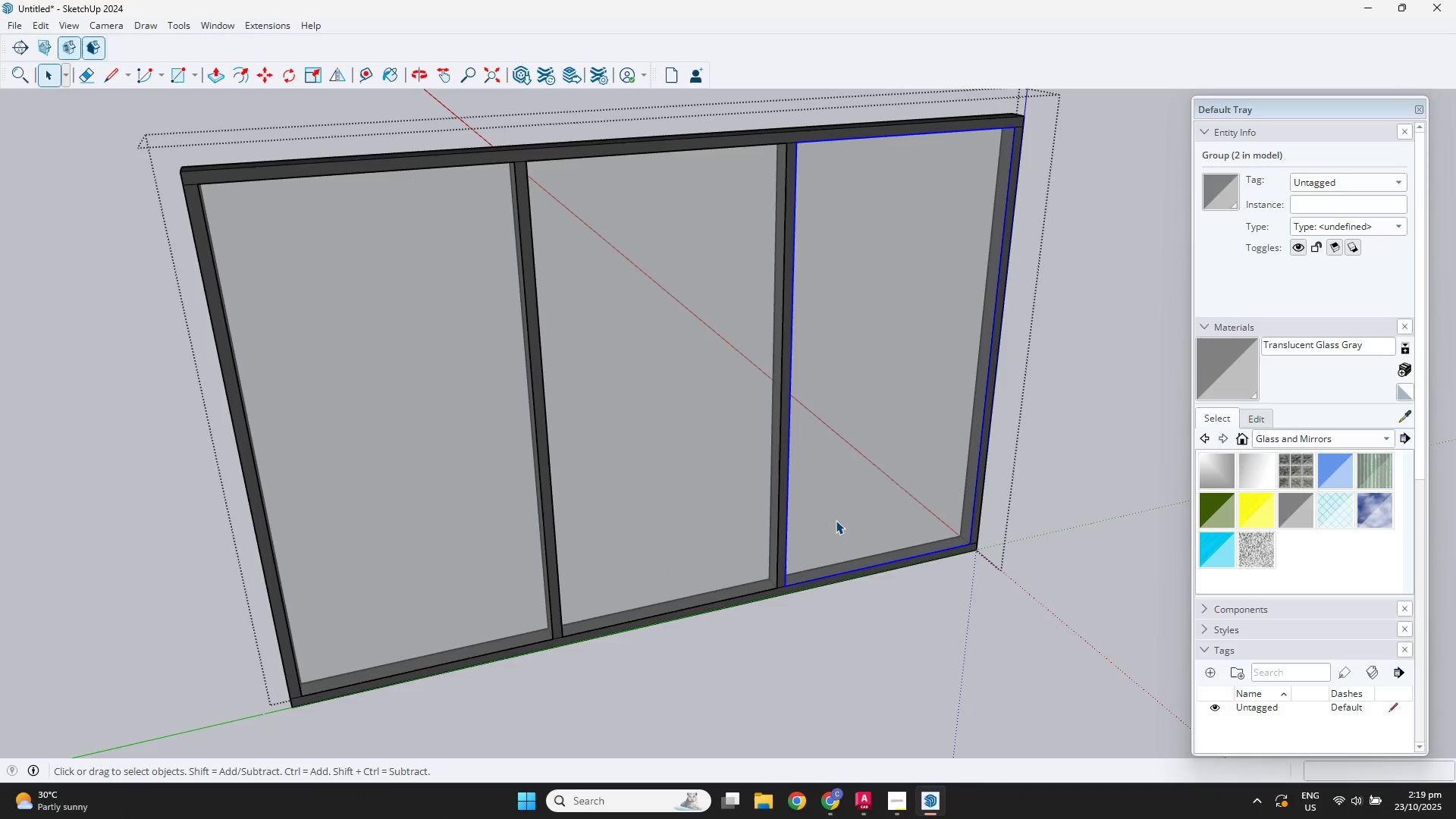 
double_click([835, 519])
 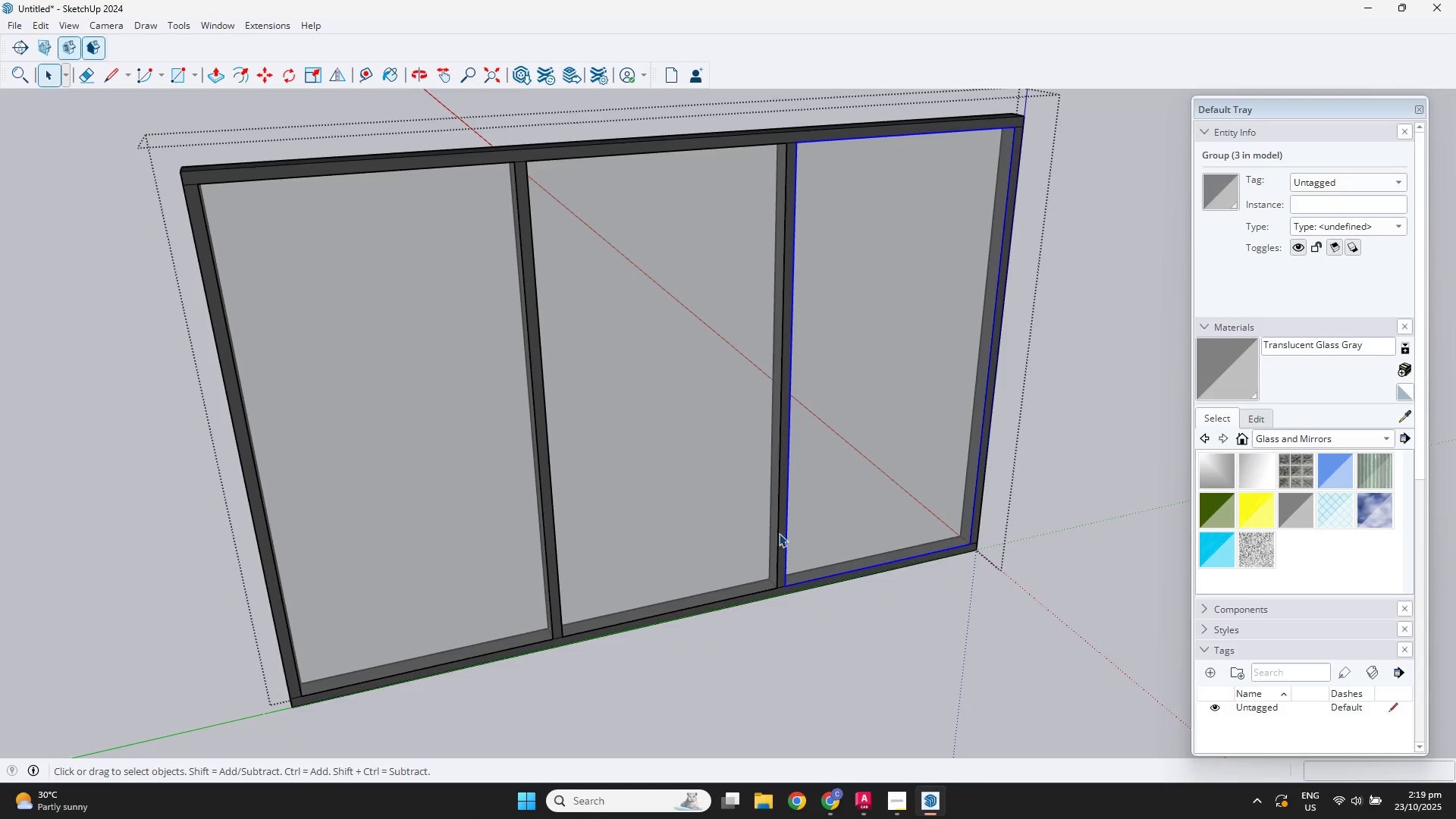 
hold_key(key=ShiftLeft, duration=1.01)
triple_click([640, 541])
 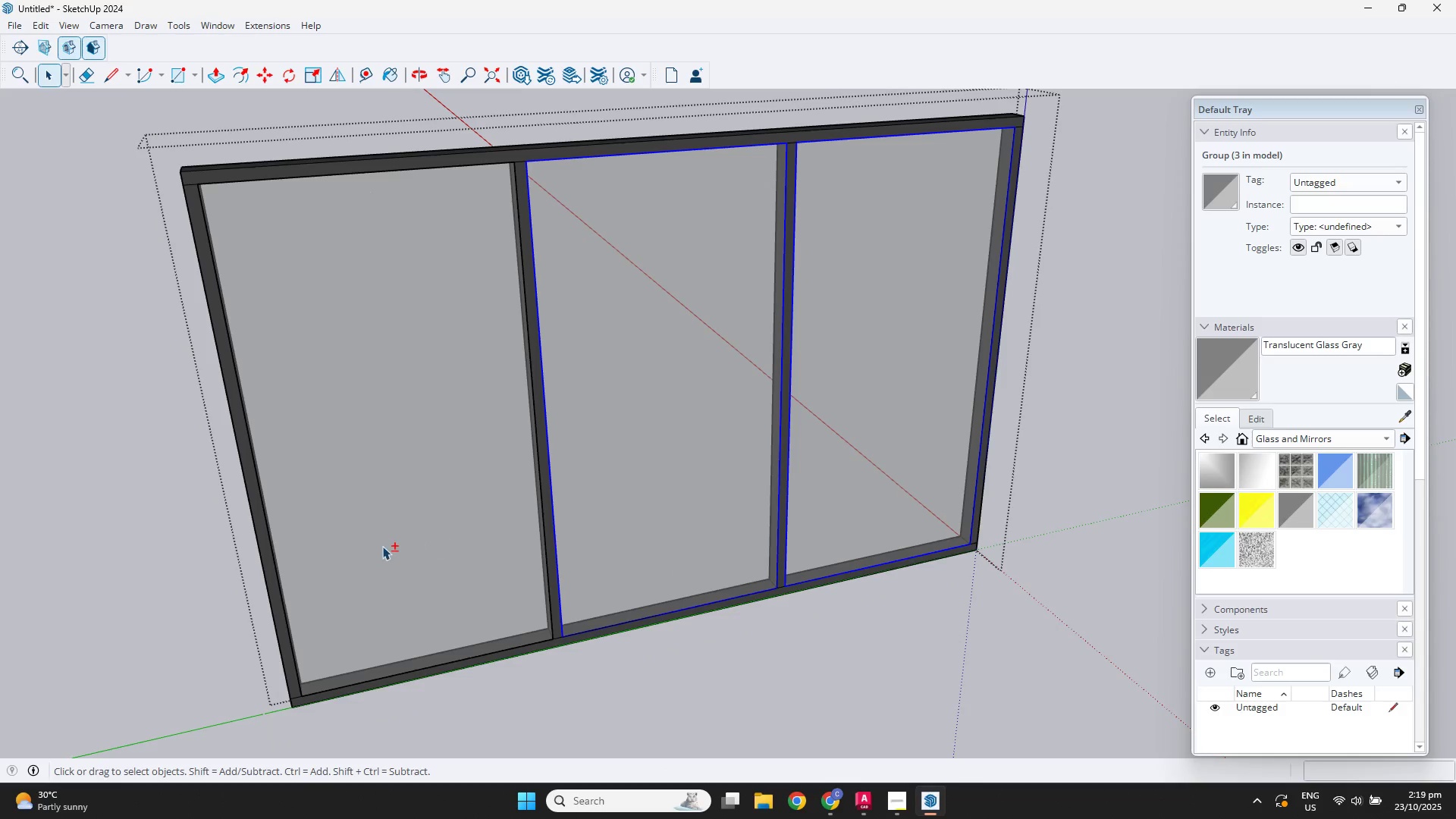 
left_click([376, 546])
 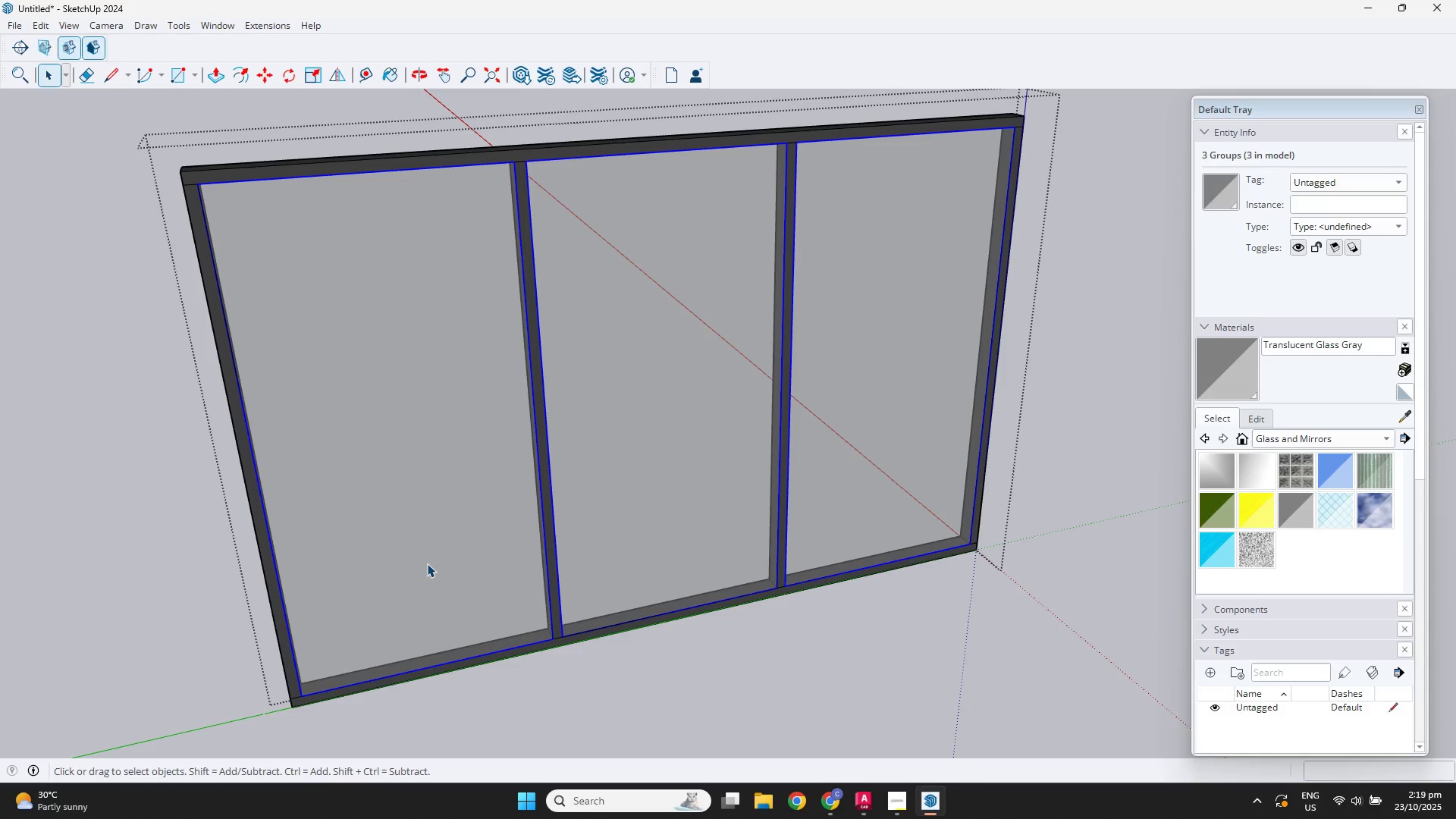 
key(M)
 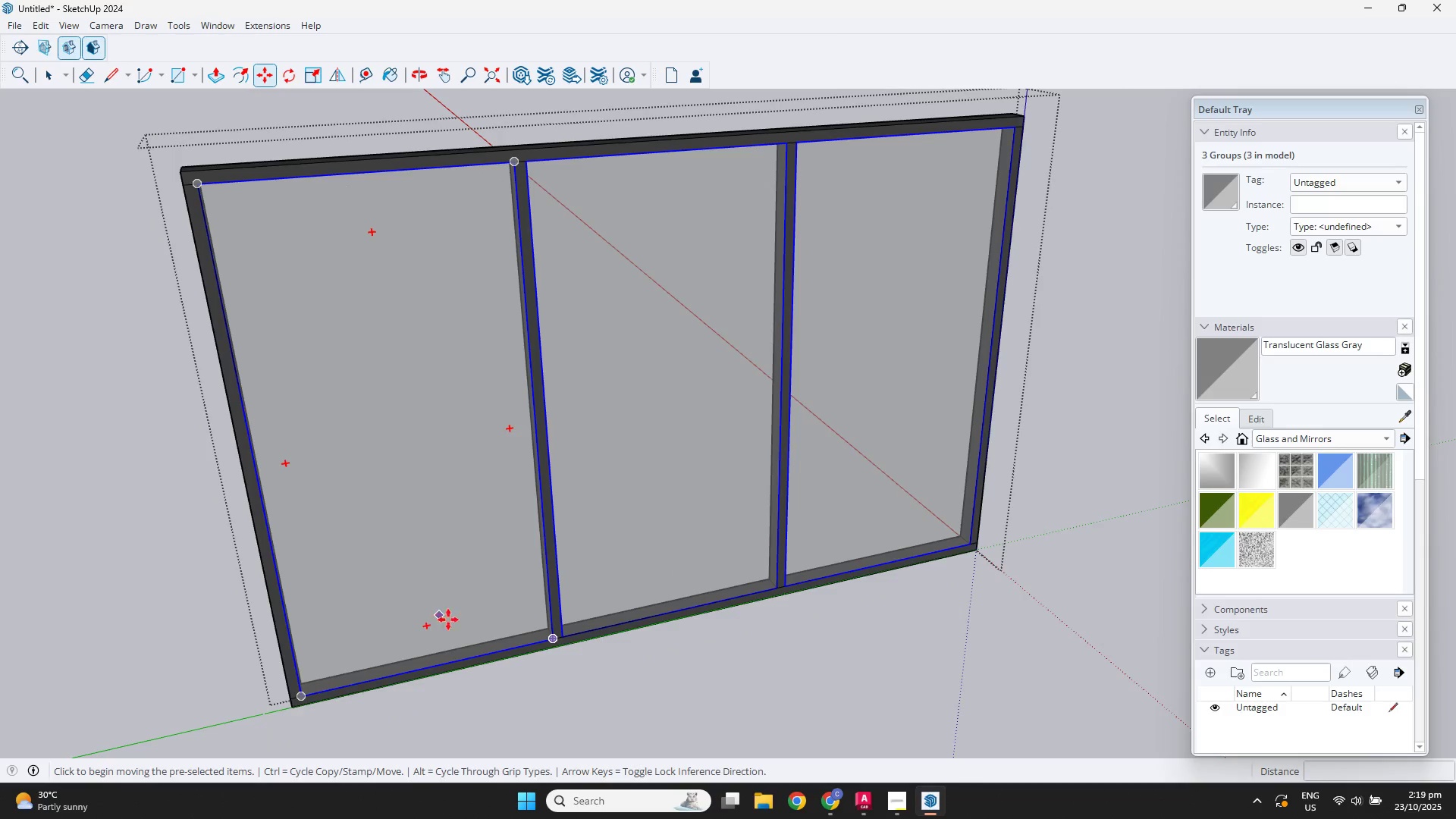 
scroll: coordinate [554, 657], scroll_direction: up, amount: 7.0
 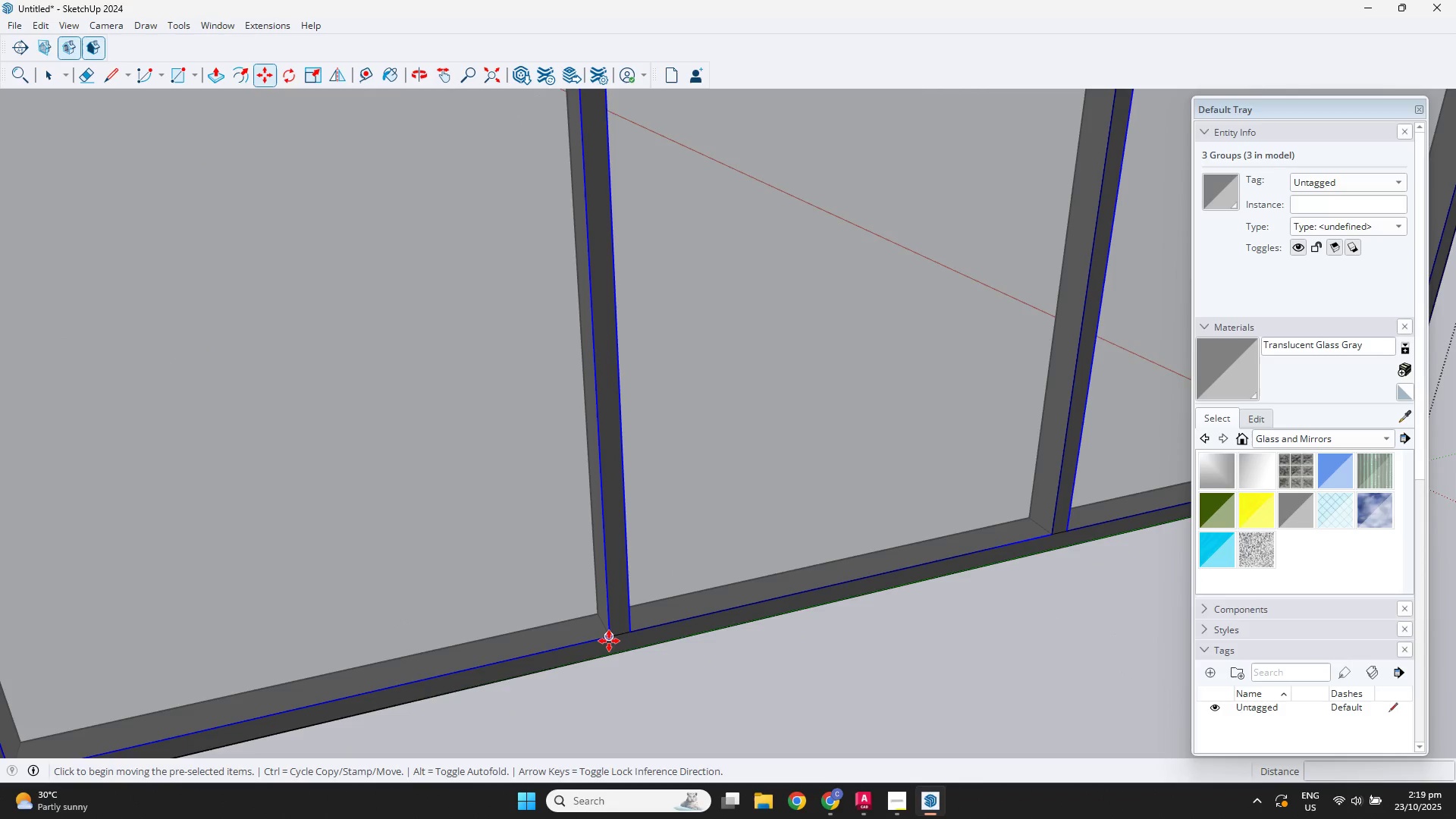 
left_click([609, 641])
 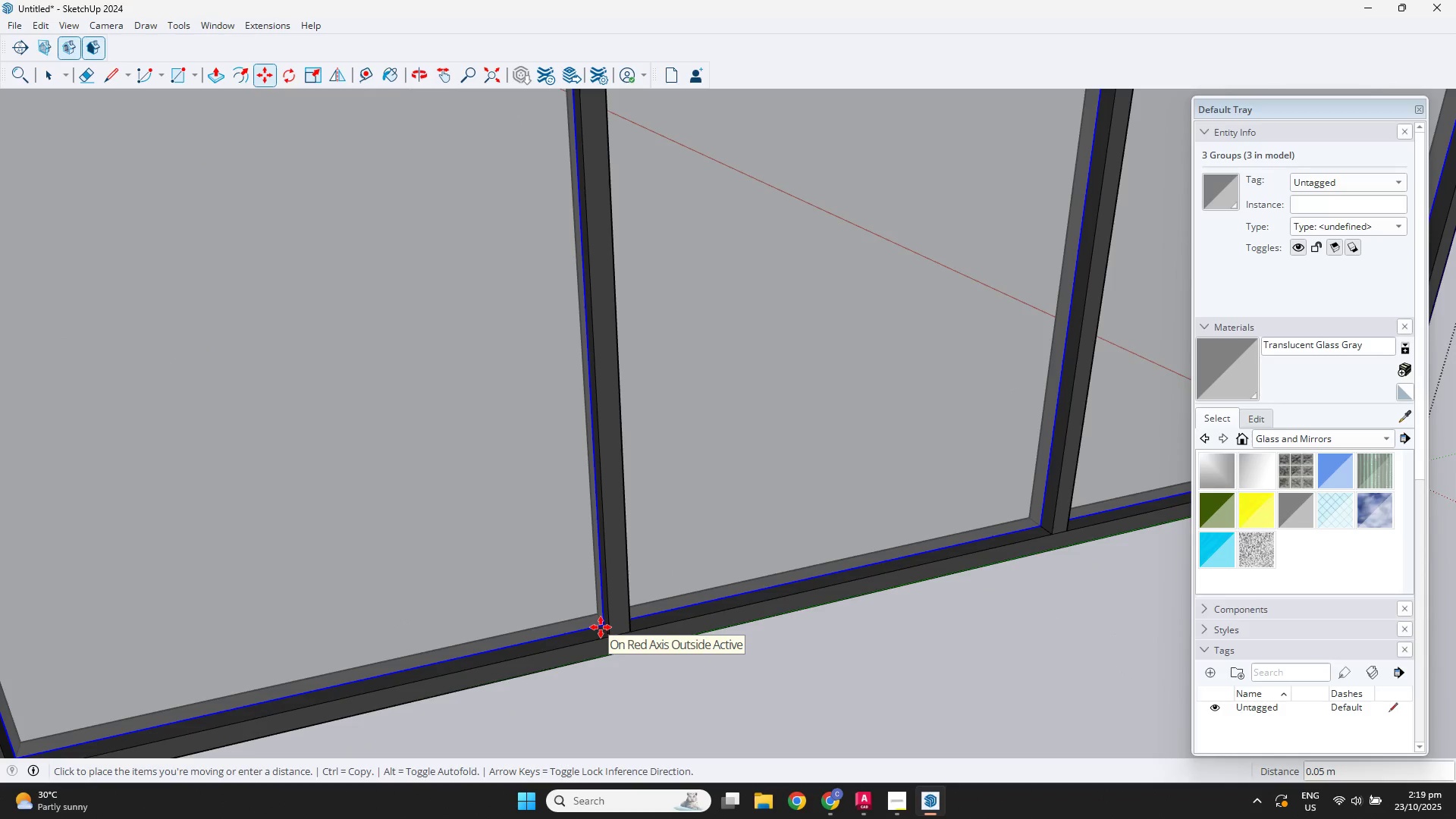 
left_click([601, 627])
 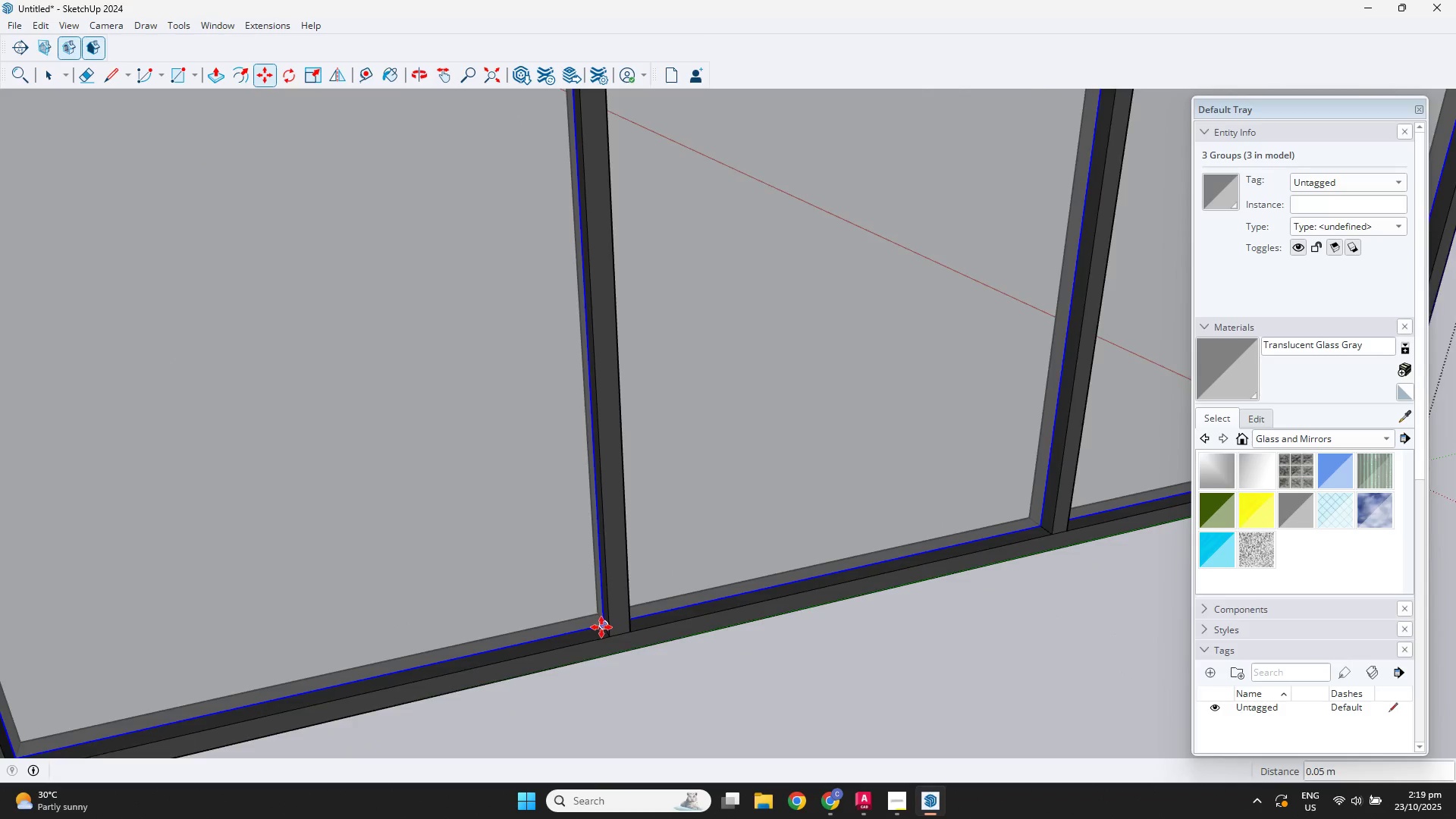 
scroll: coordinate [703, 651], scroll_direction: down, amount: 4.0
 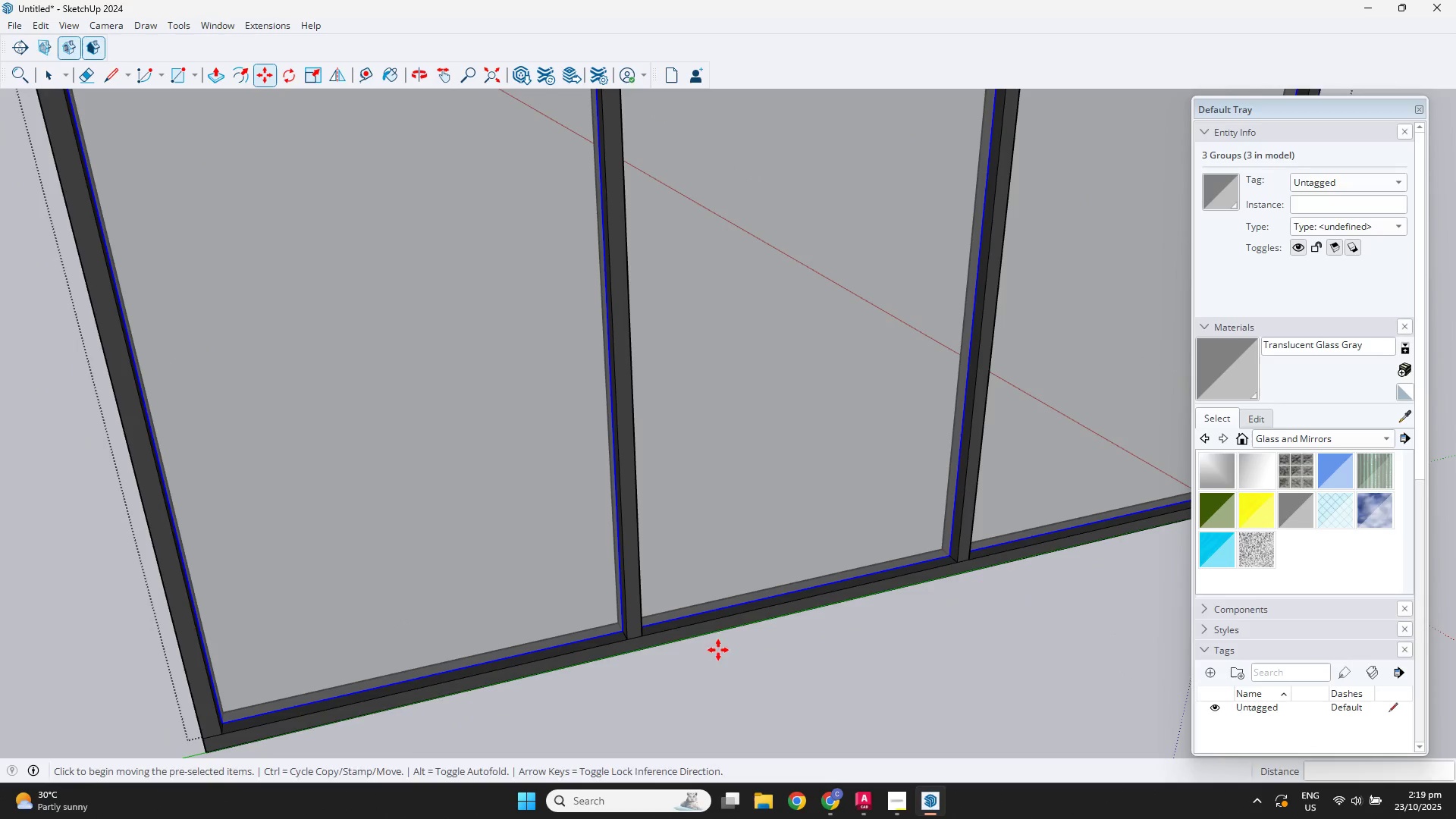 
key(Space)
 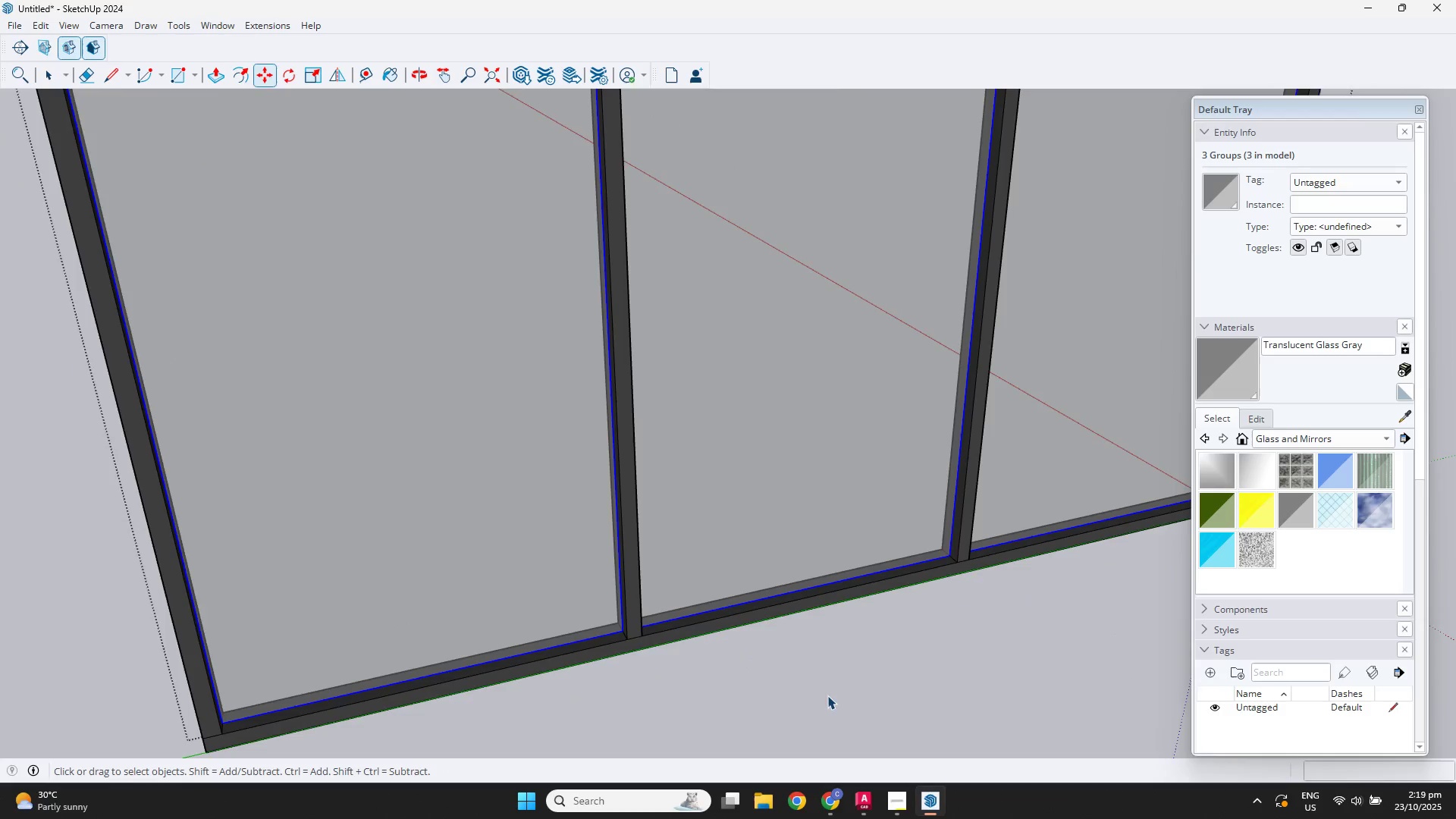 
left_click([829, 696])
 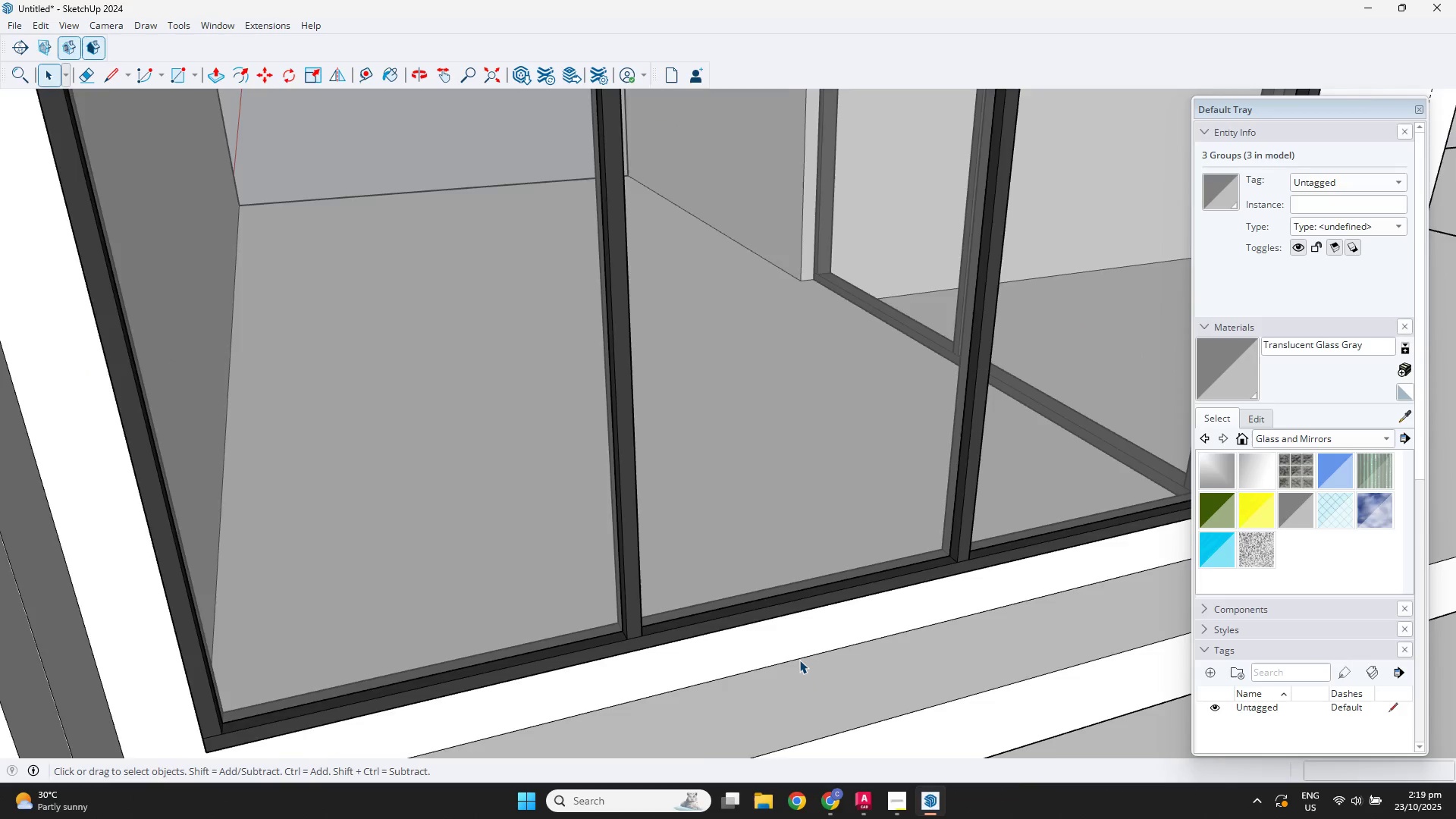 
scroll: coordinate [1103, 582], scroll_direction: down, amount: 12.0
 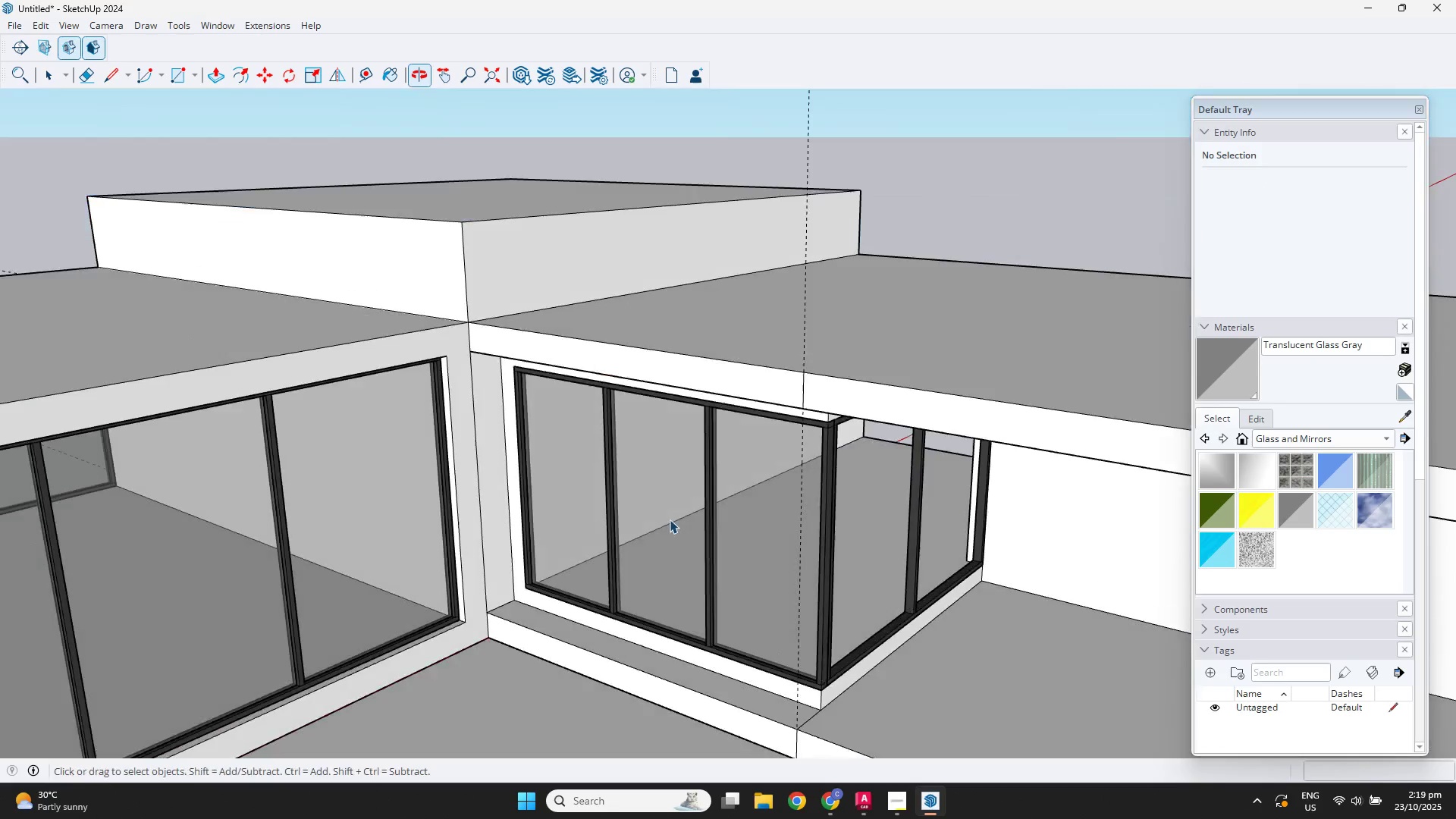 
scroll: coordinate [821, 552], scroll_direction: none, amount: 0.0
 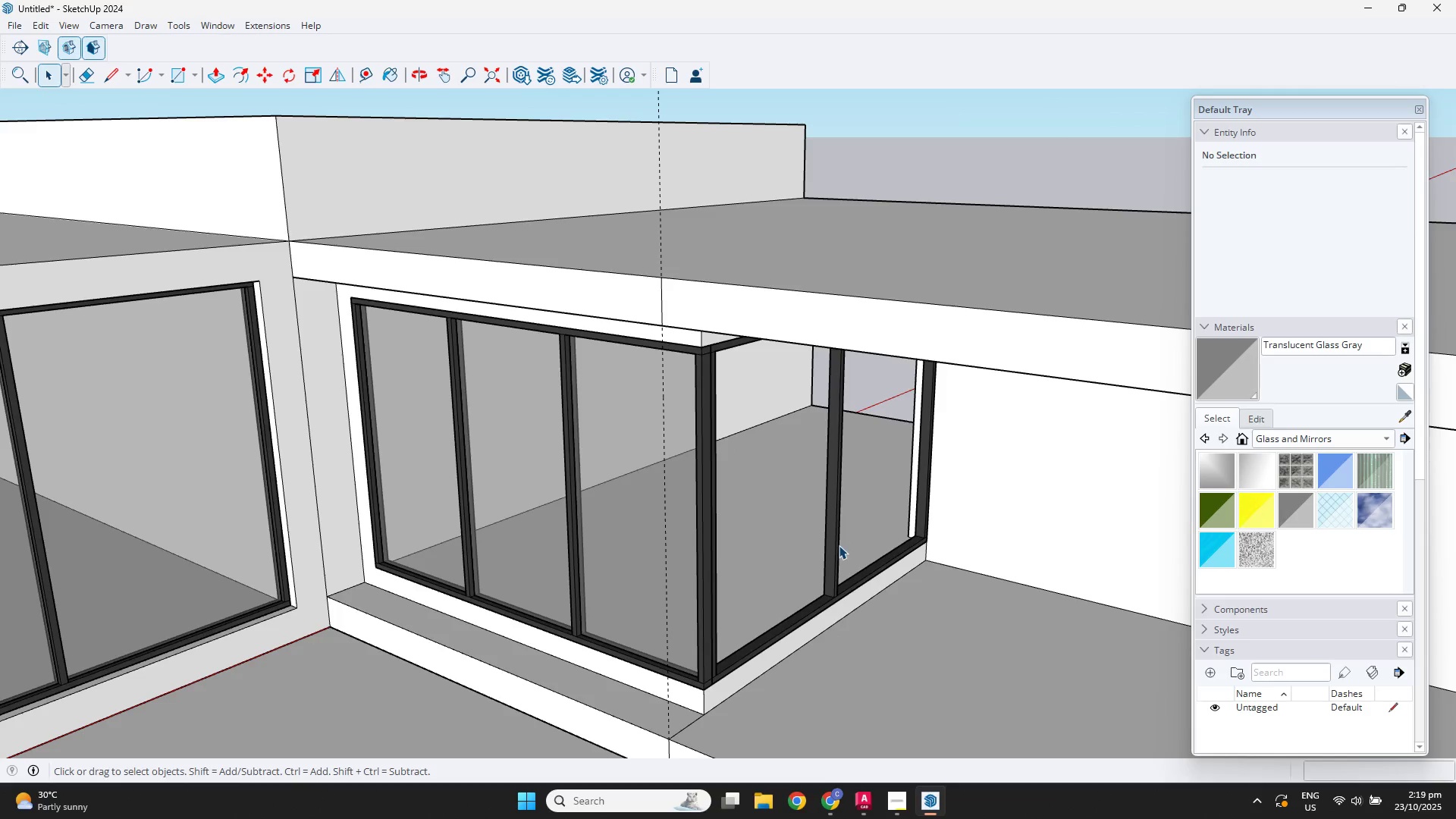 
double_click([839, 545])
 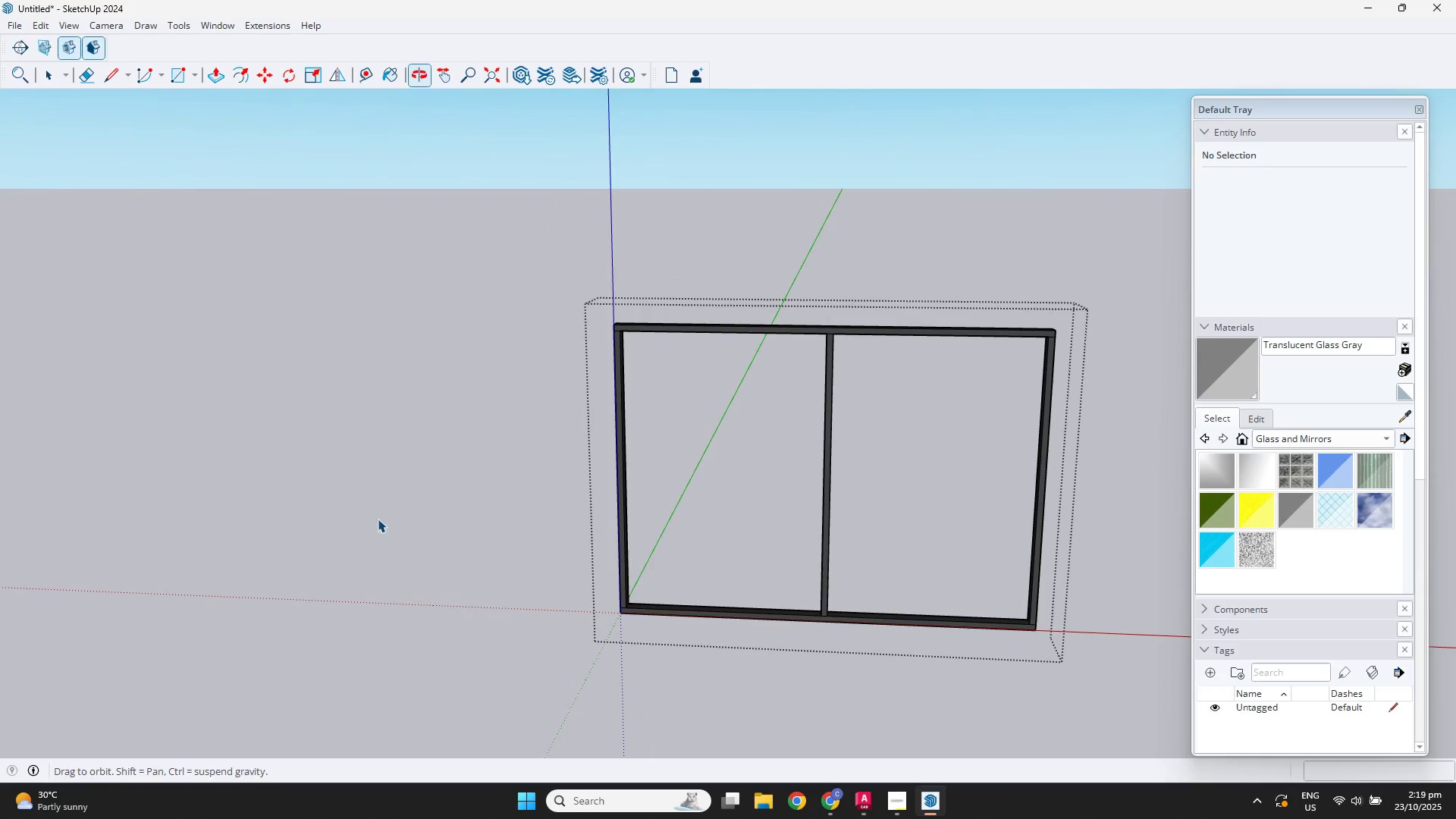 
key(R)
 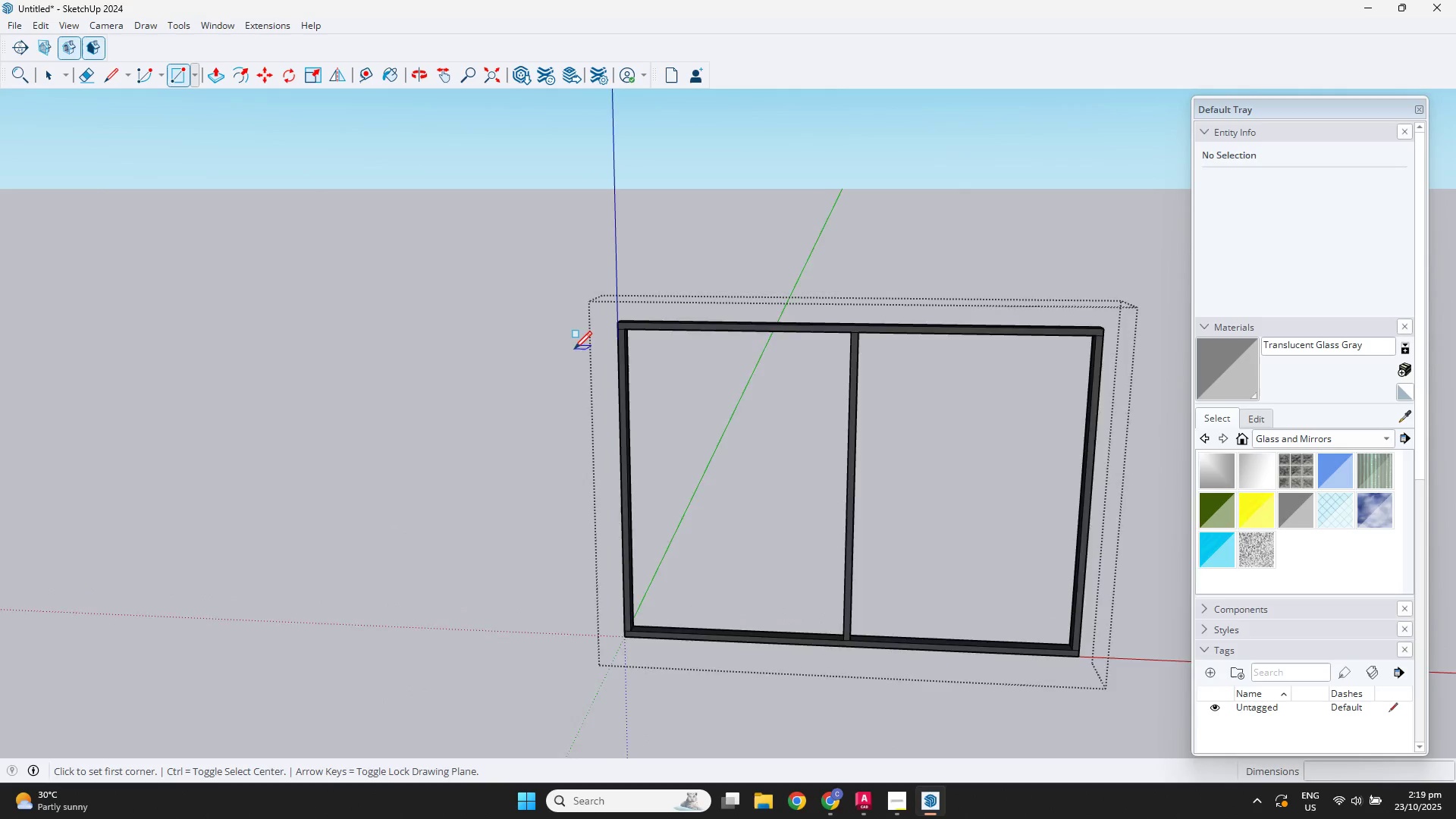 
scroll: coordinate [574, 349], scroll_direction: up, amount: 3.0
 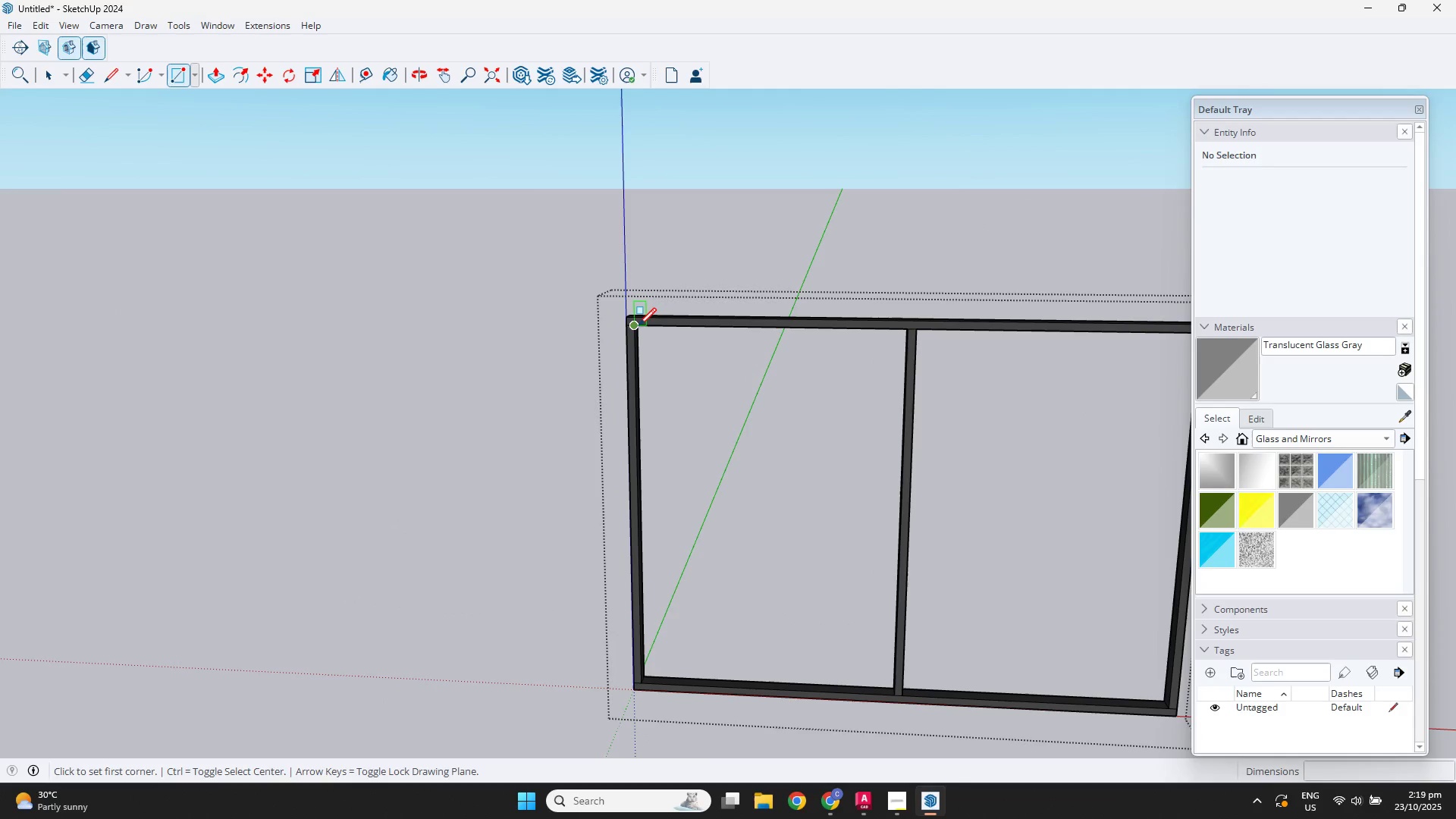 
left_click([639, 325])
 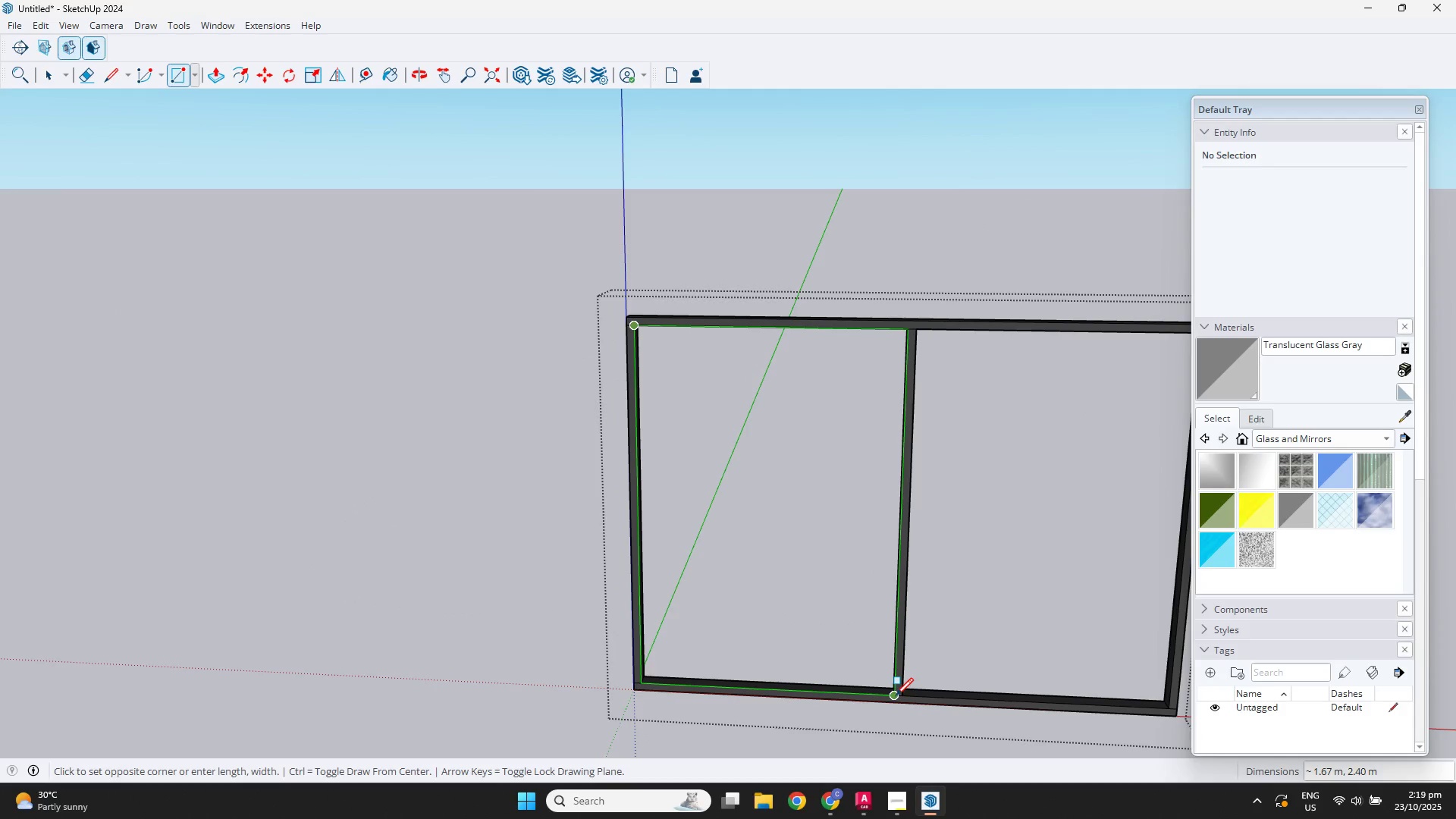 
left_click([896, 695])
 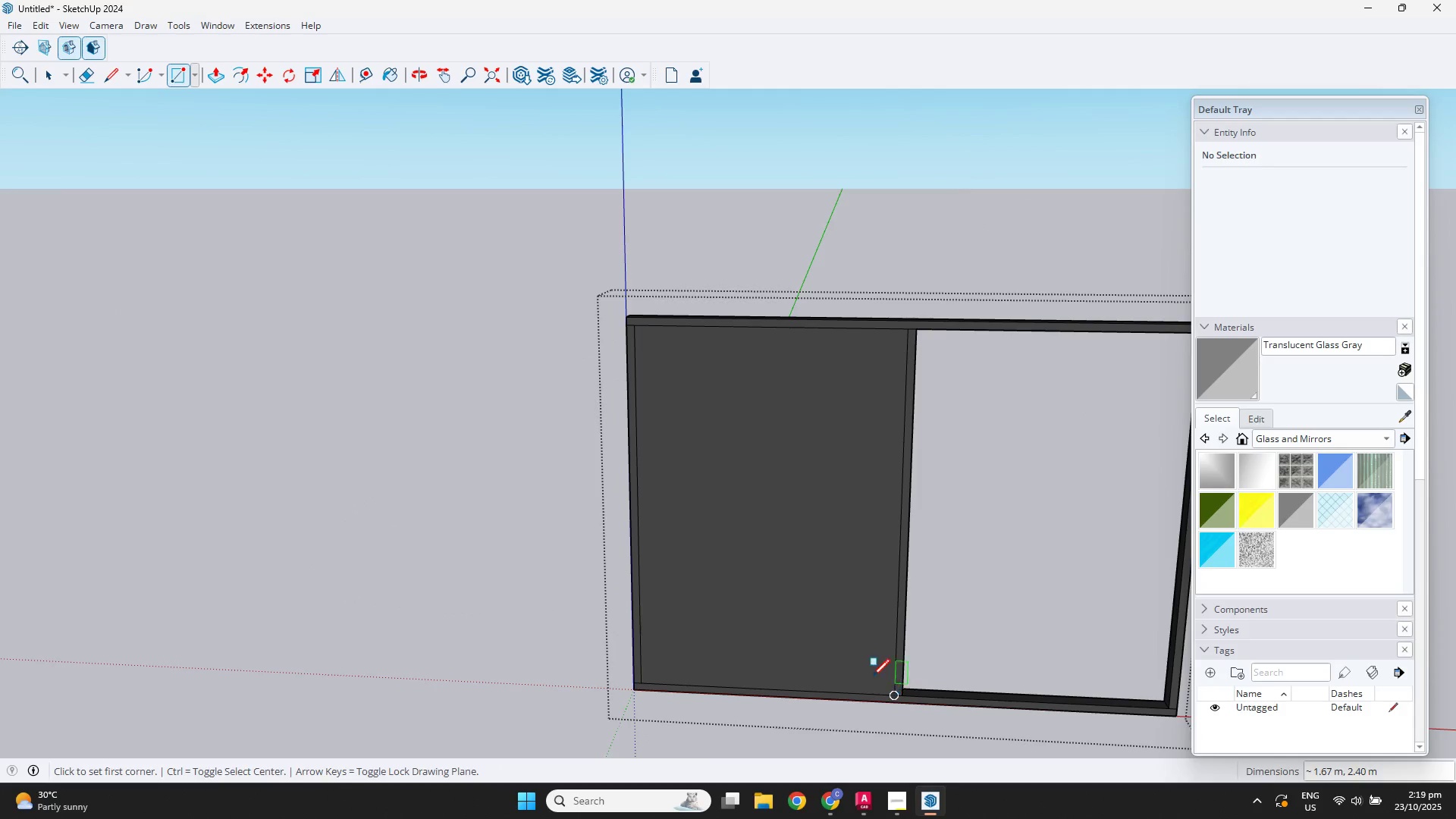 
key(Space)
 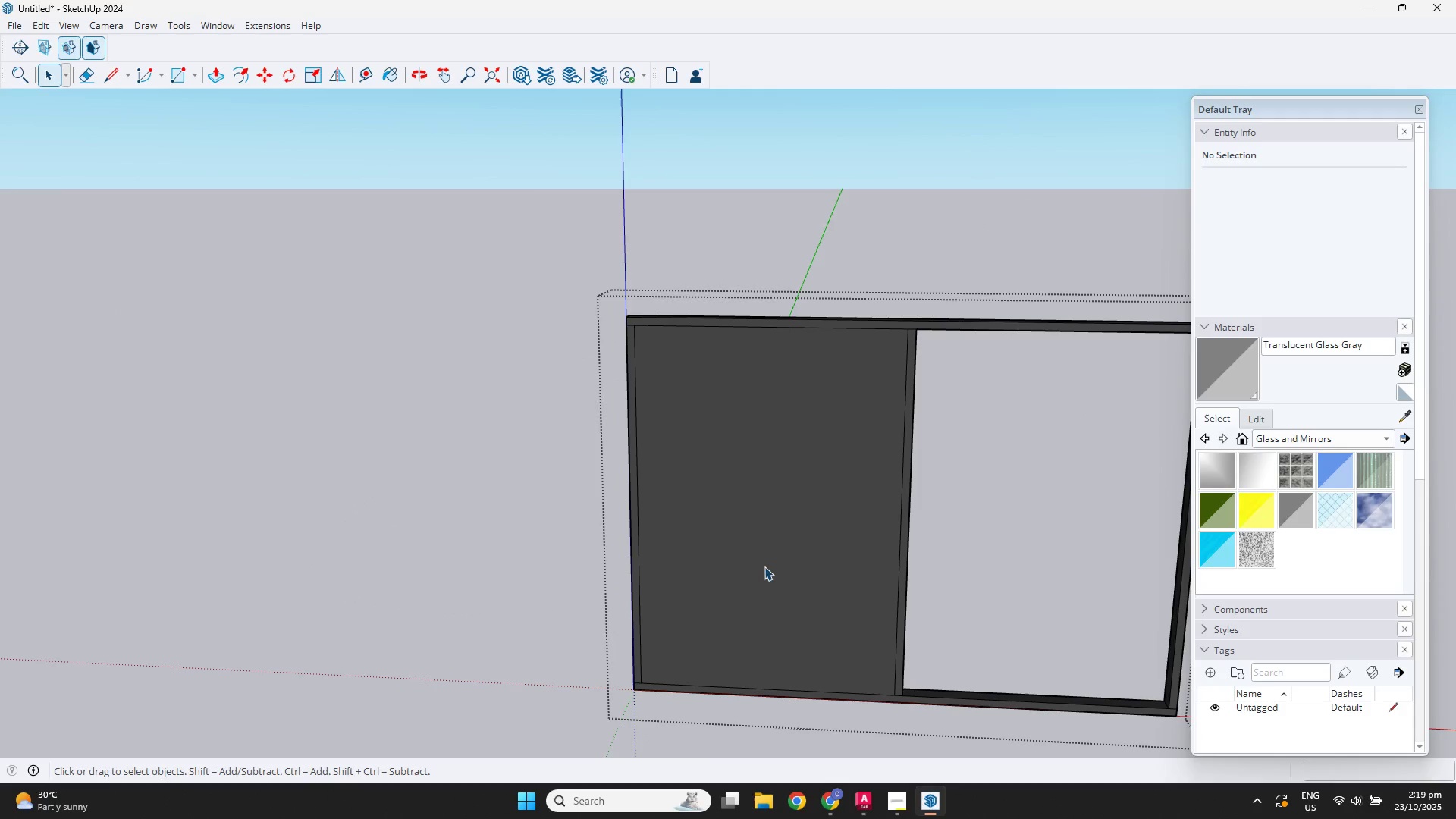 
double_click([764, 566])
 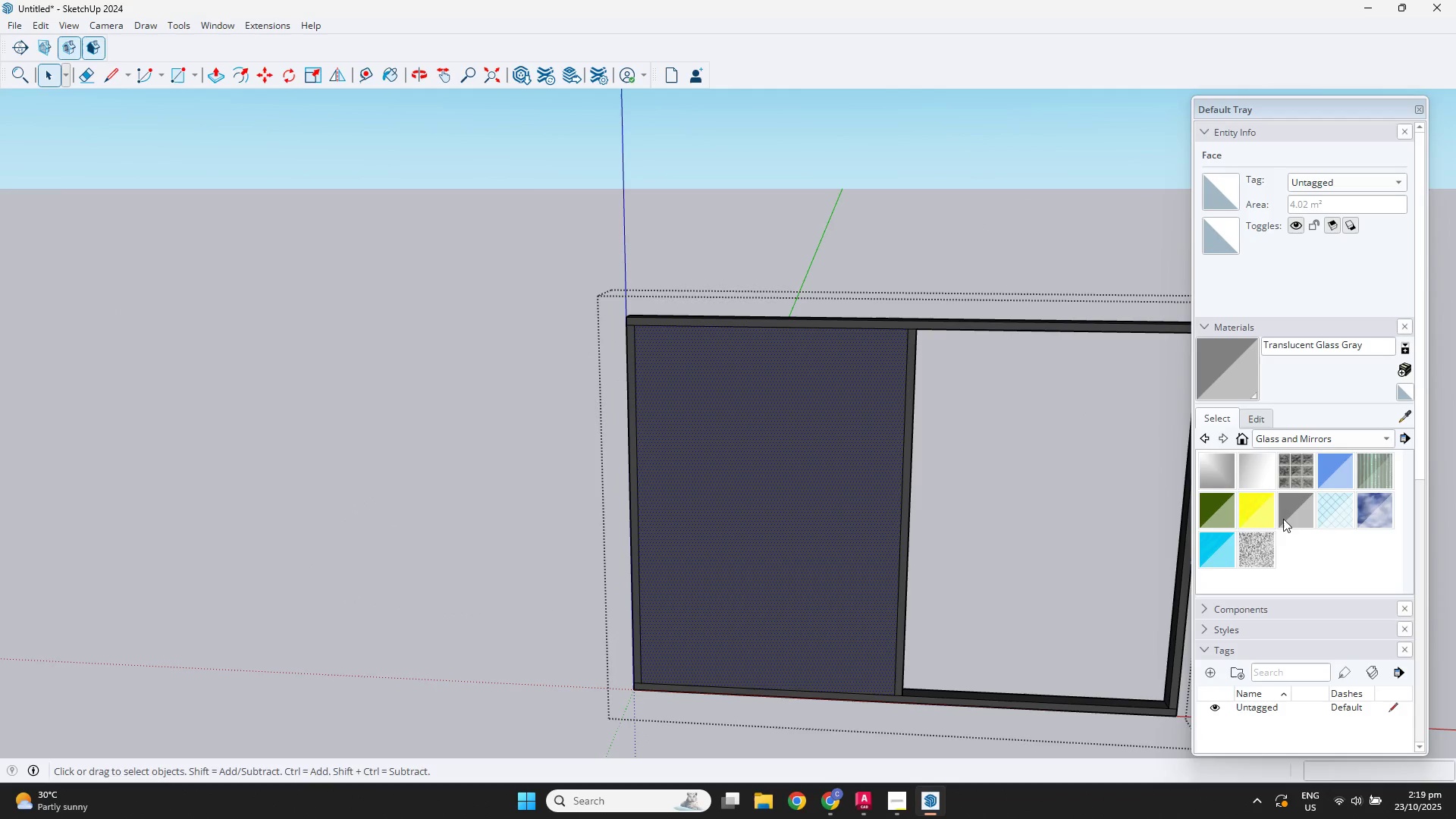 
double_click([767, 508])
 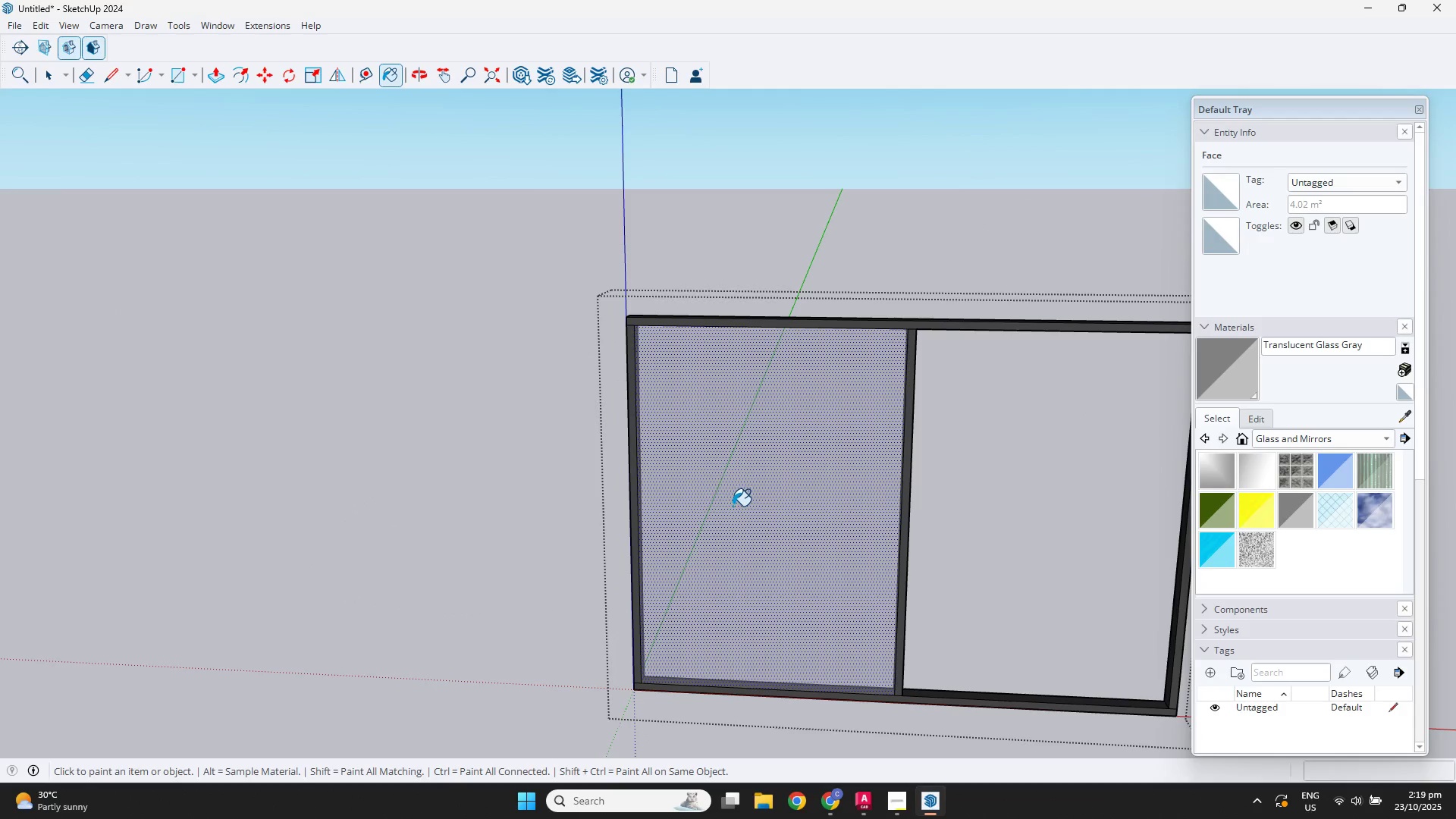 
key(Space)
 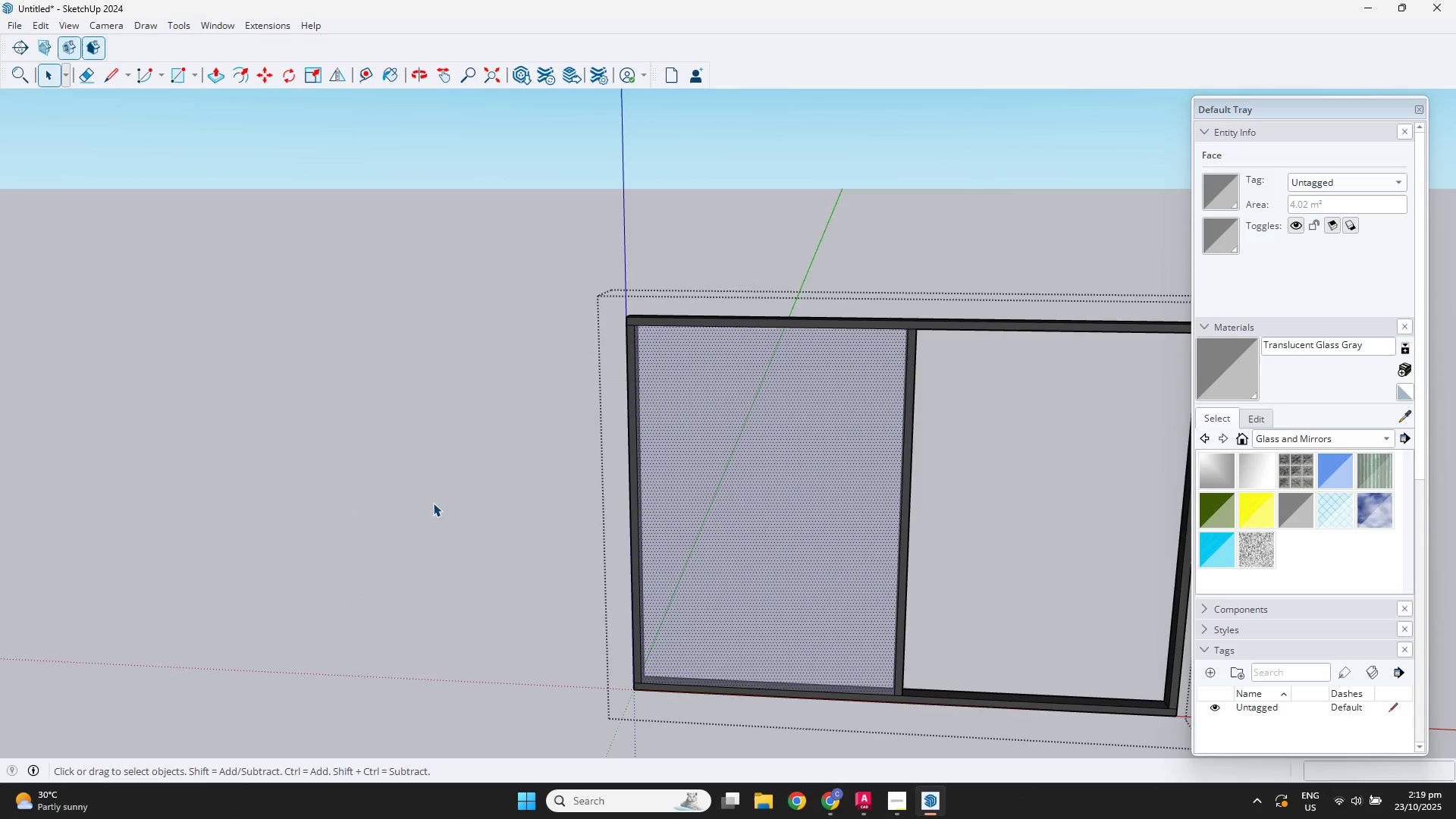 
left_click([433, 503])
 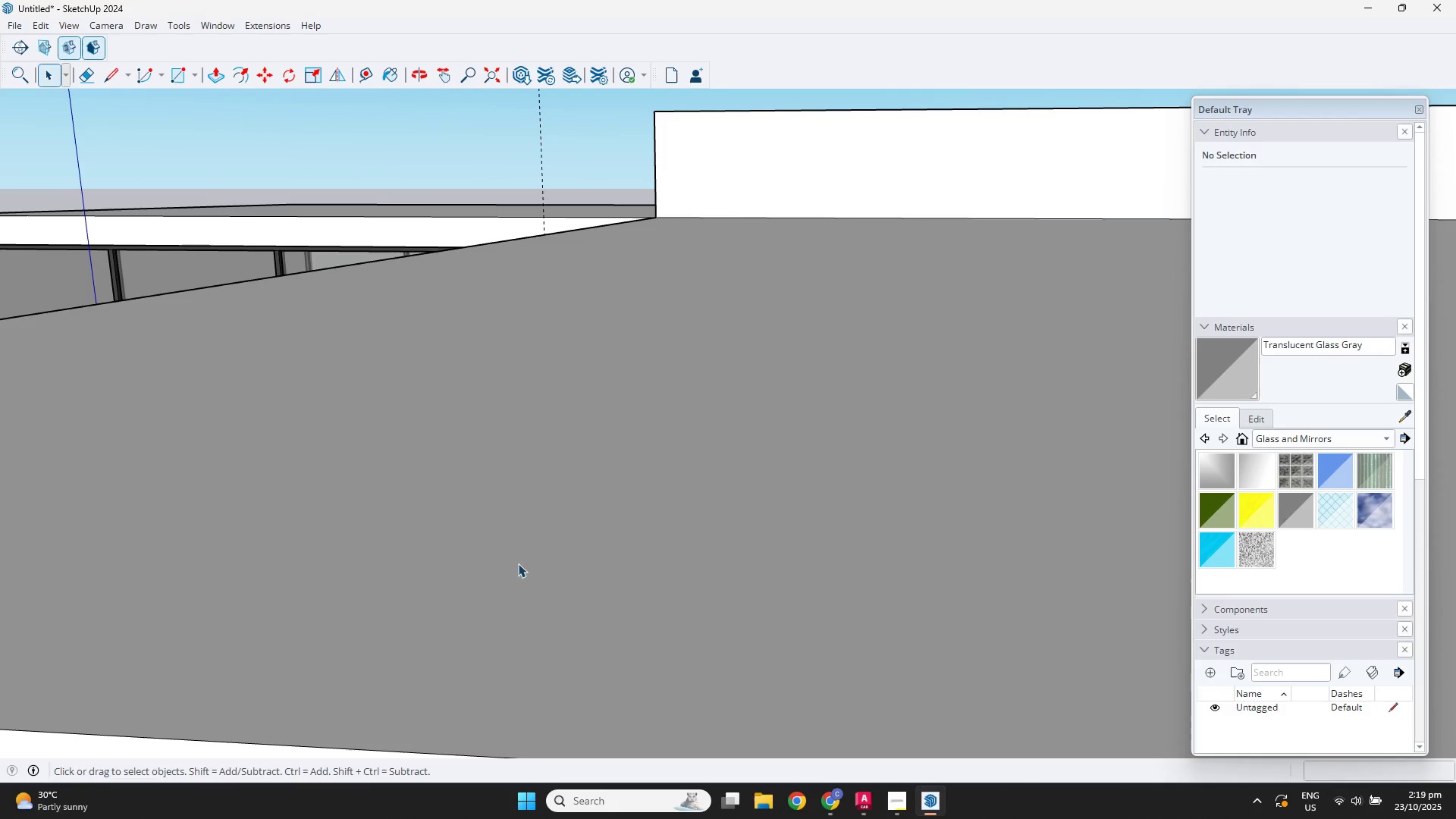 
key(CapsLock)
 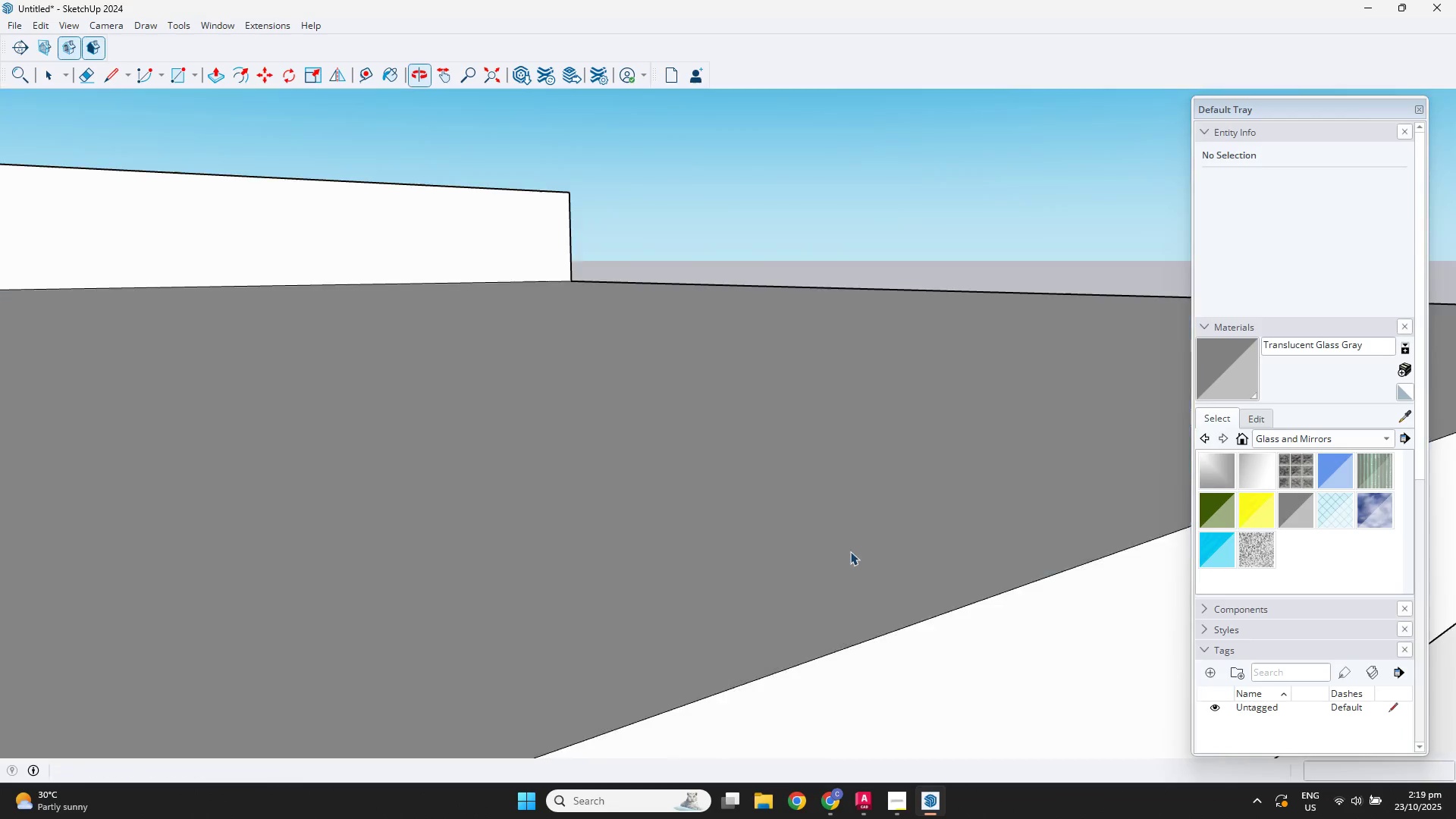 
scroll: coordinate [501, 554], scroll_direction: down, amount: 11.0
 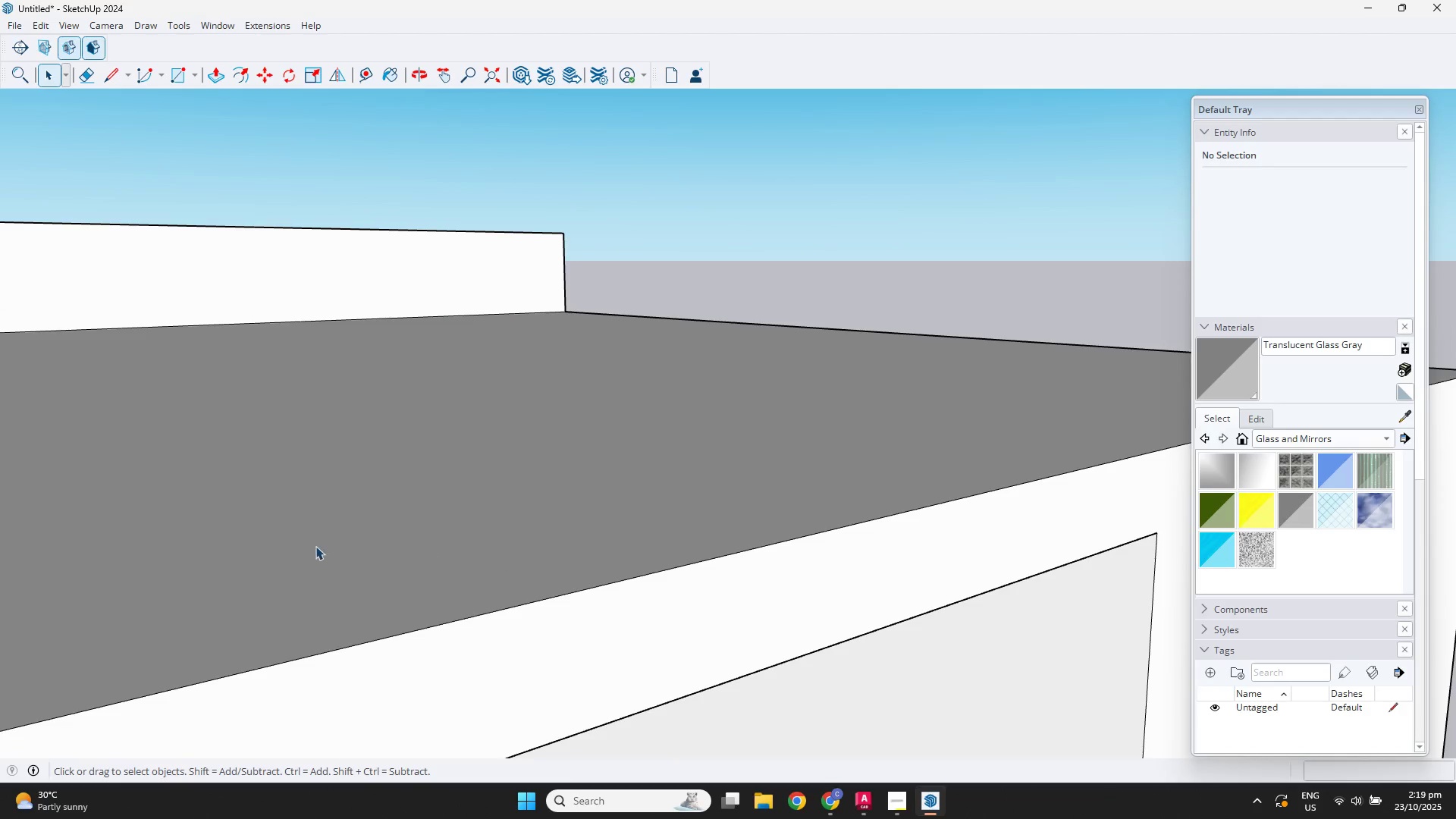 
hold_key(key=ShiftLeft, duration=0.52)
 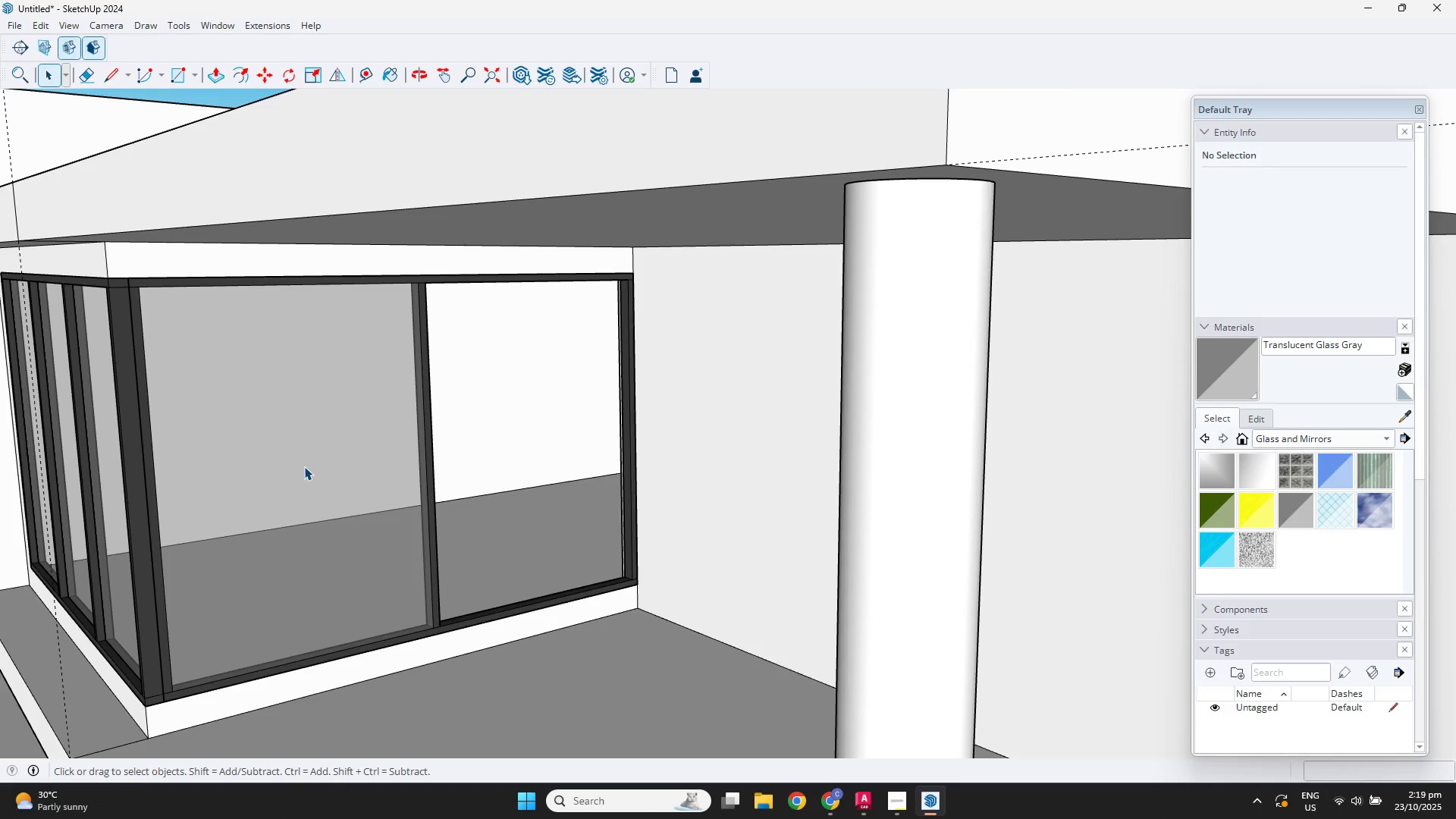 
double_click([304, 466])
 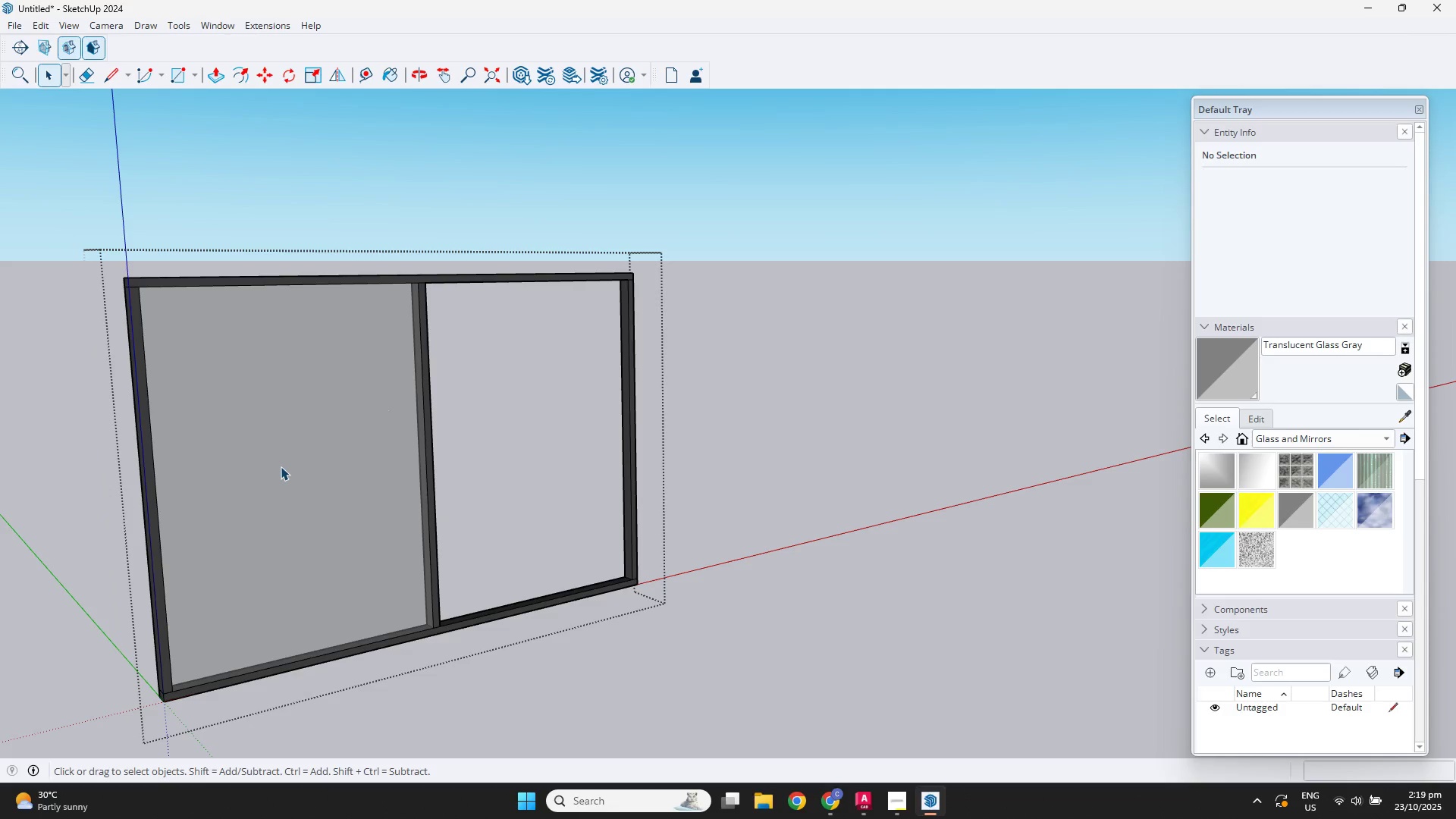 
double_click([281, 466])
 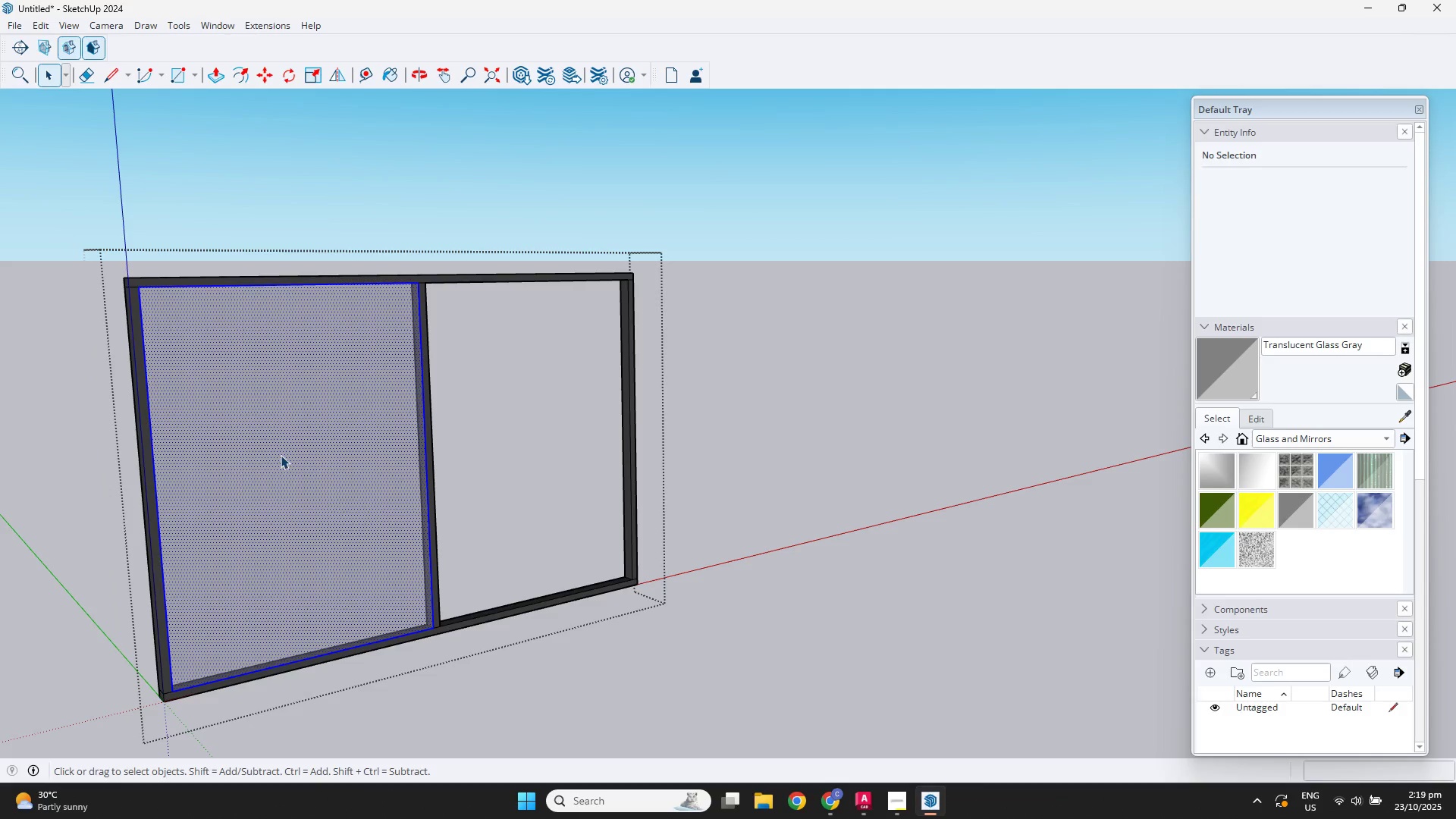 
right_click([281, 455])
 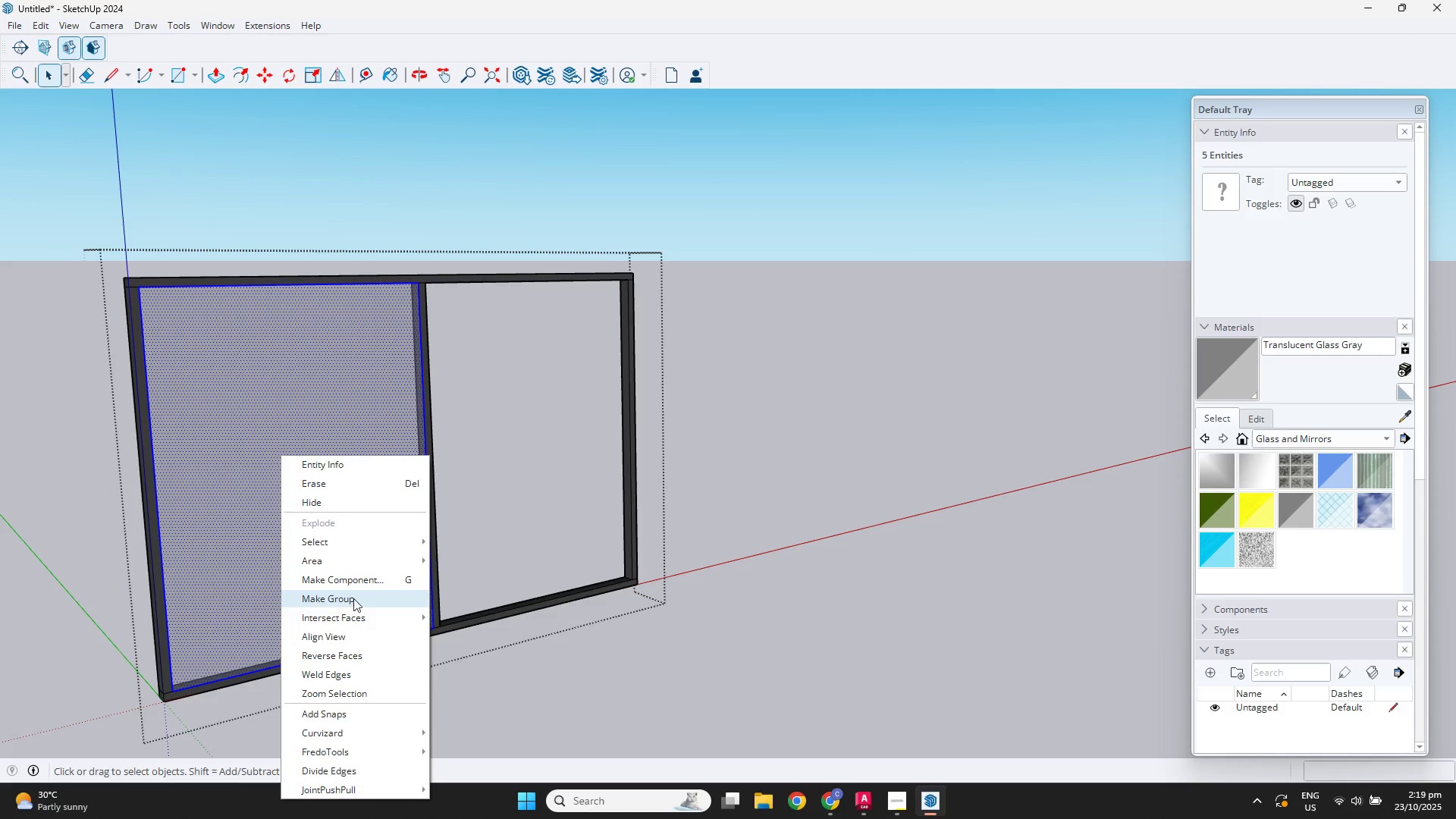 
left_click([351, 599])
 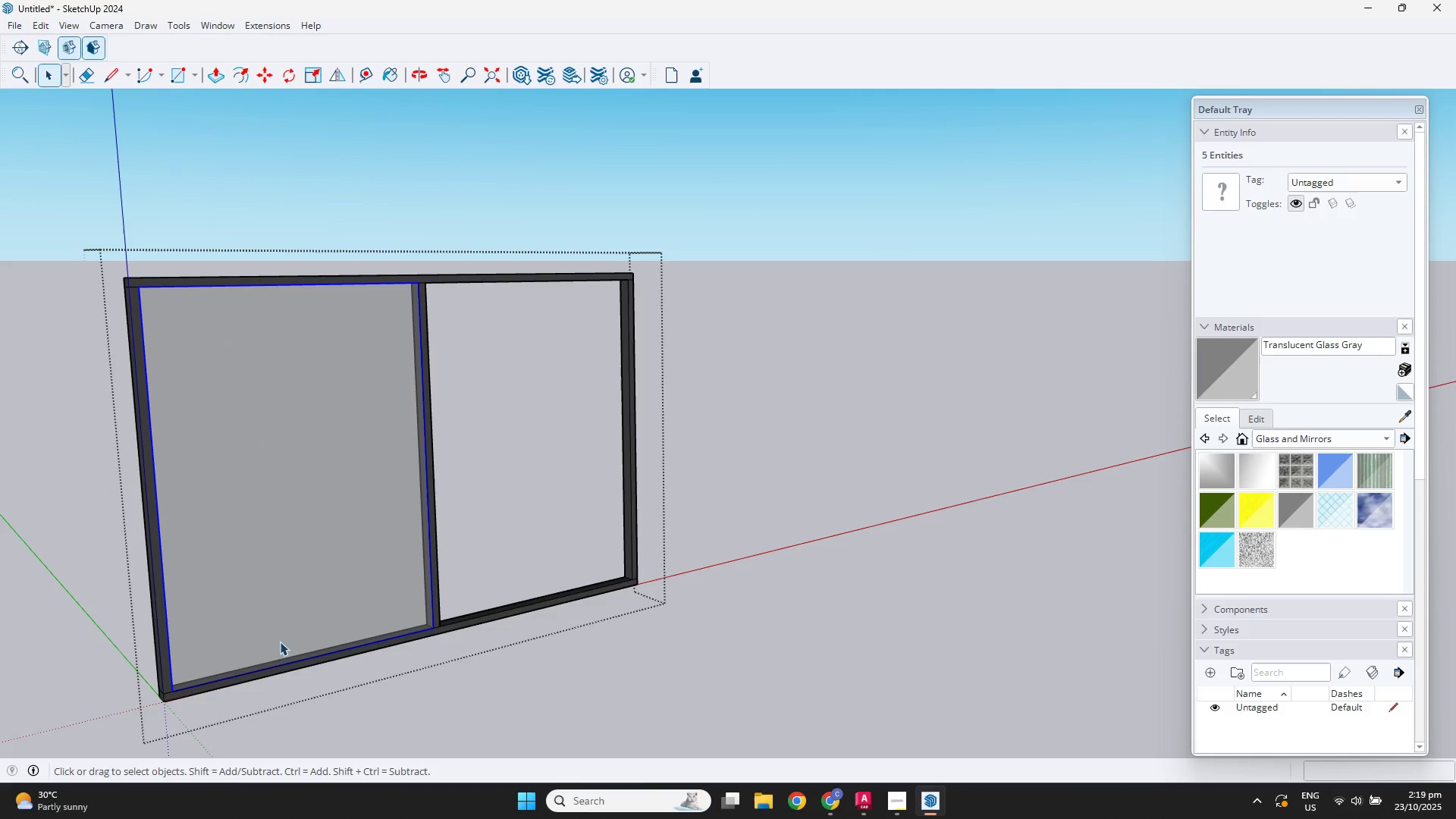 
key(M)
 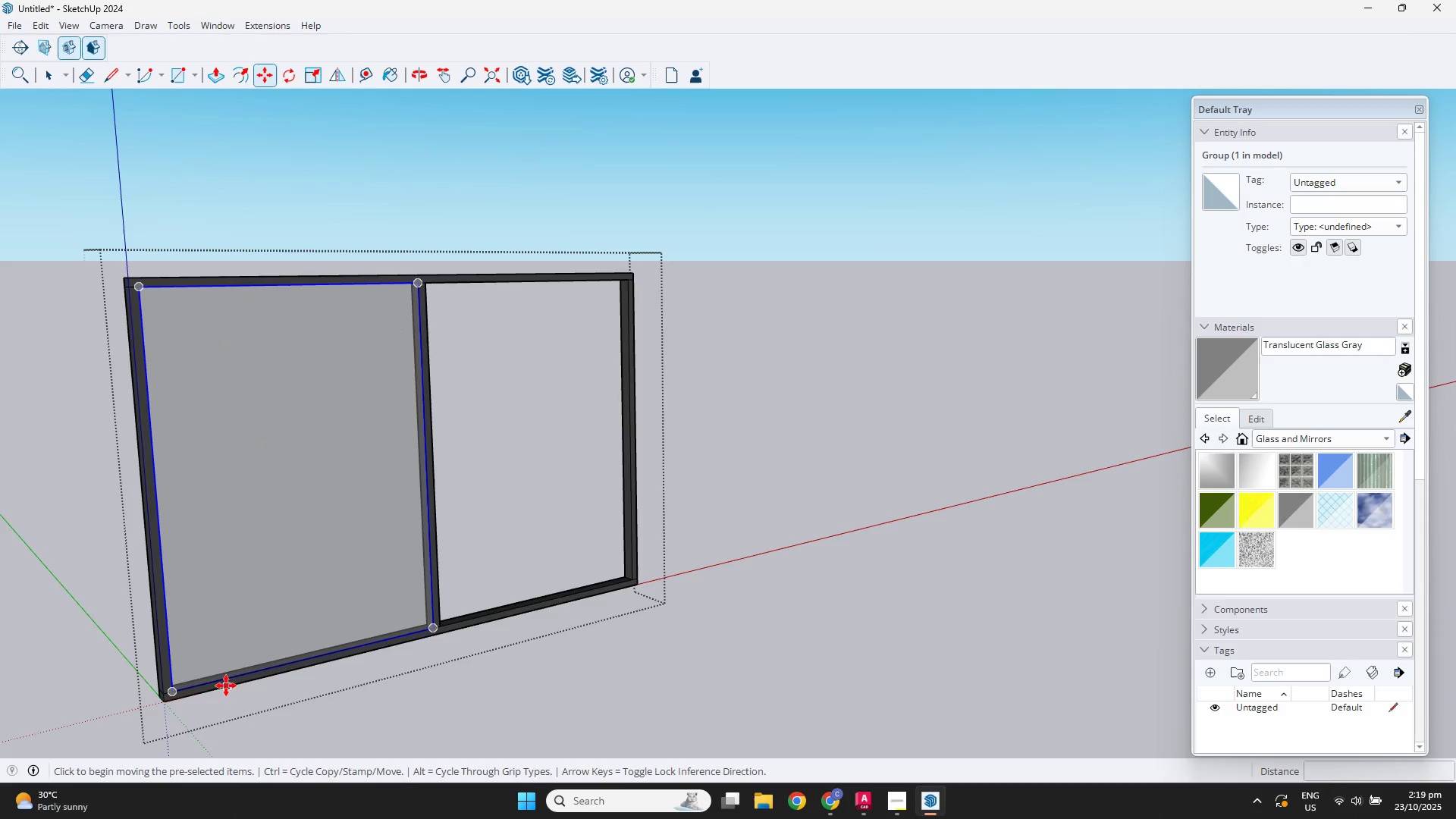 
key(Control+ControlLeft)
 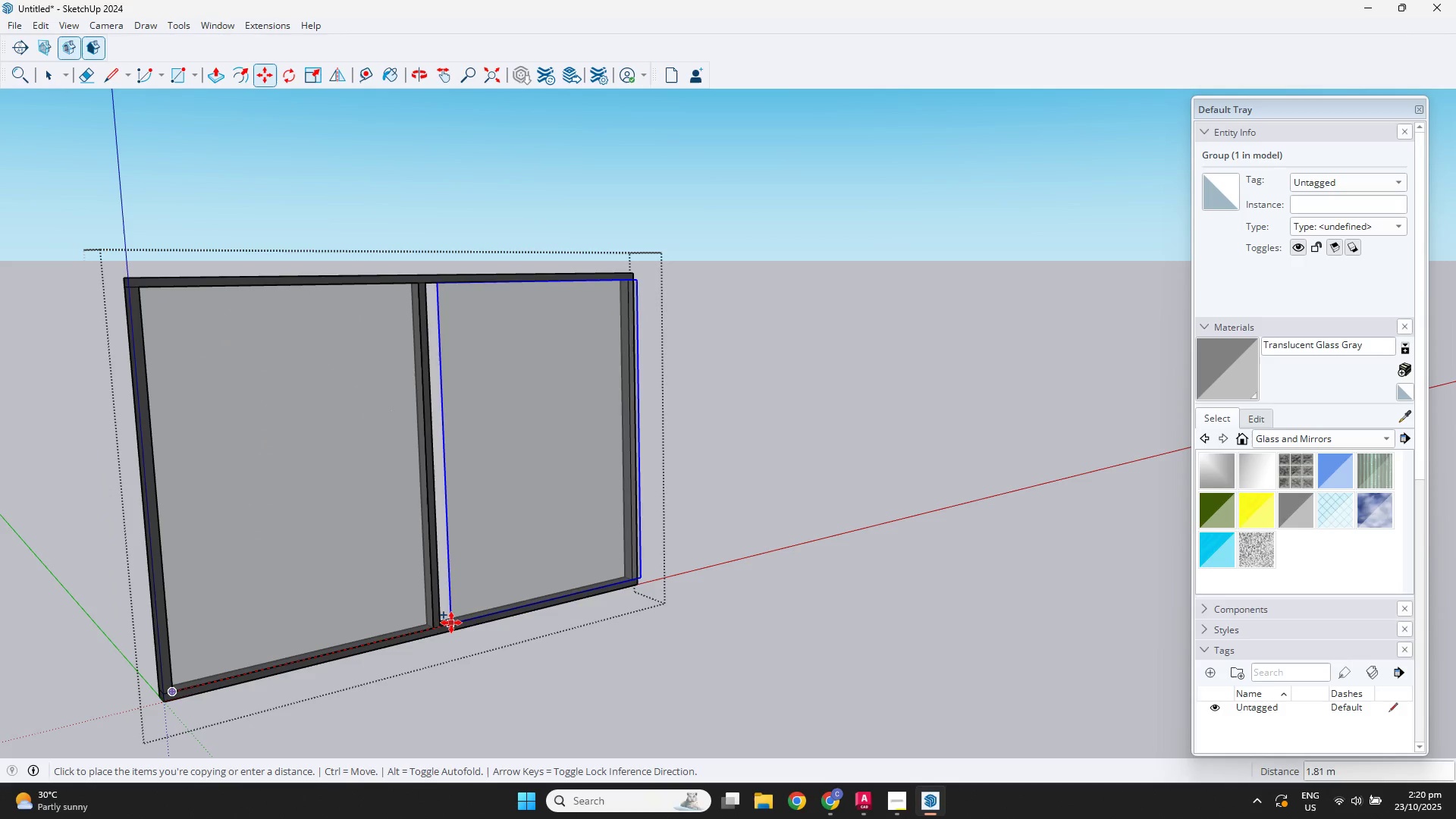 
left_click([442, 623])
 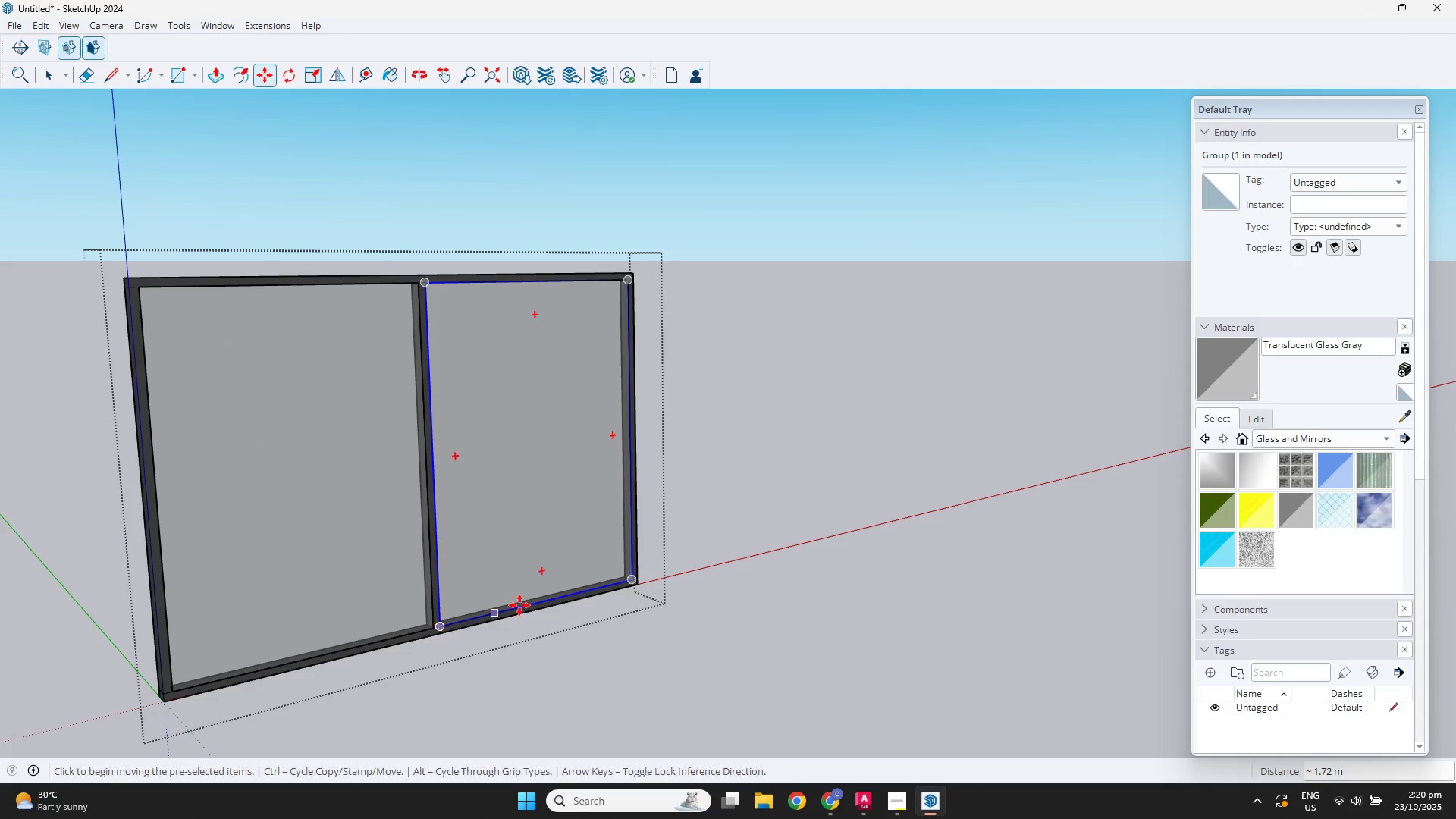 
key(Space)
 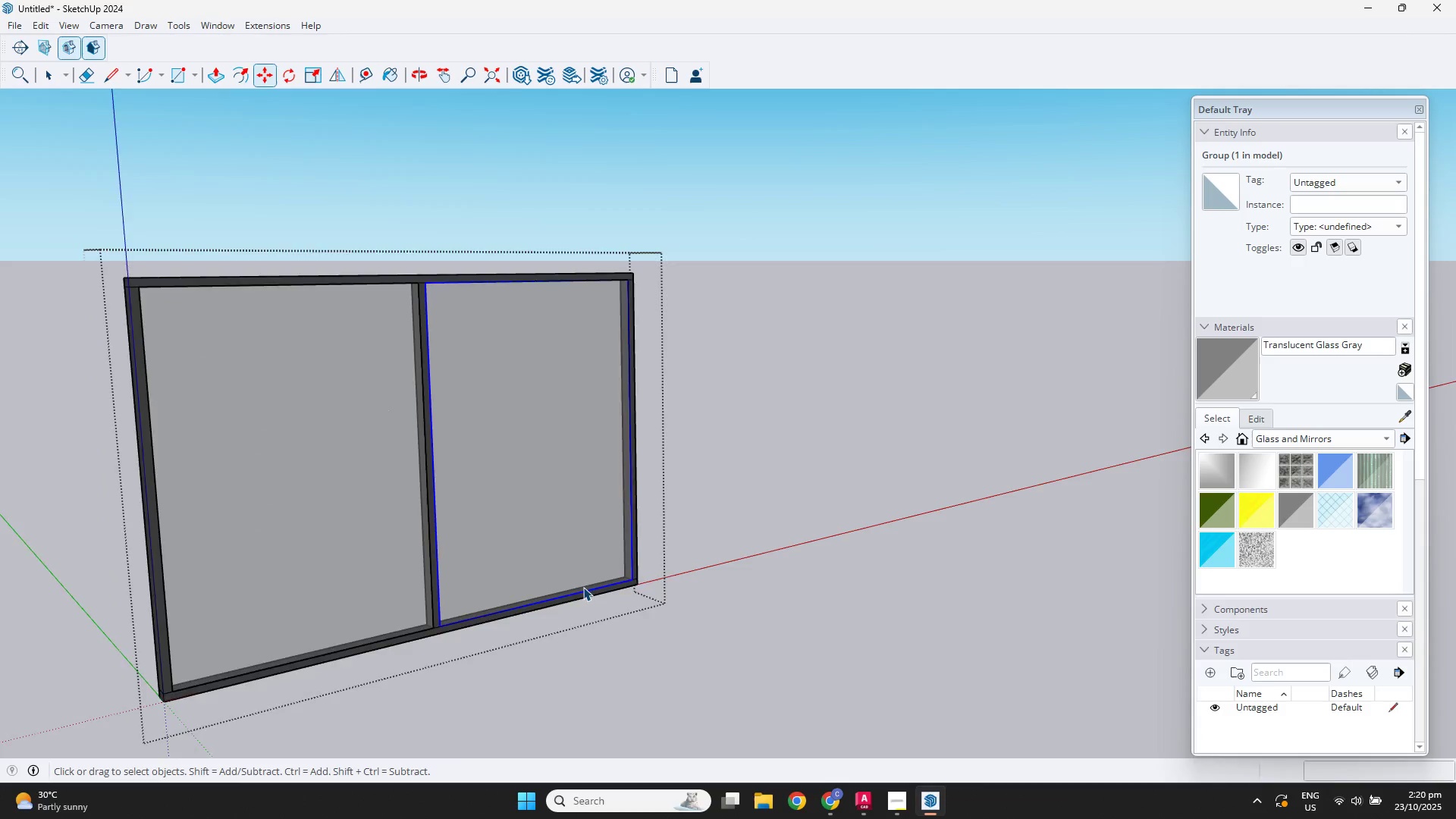 
scroll: coordinate [701, 554], scroll_direction: down, amount: 10.0
 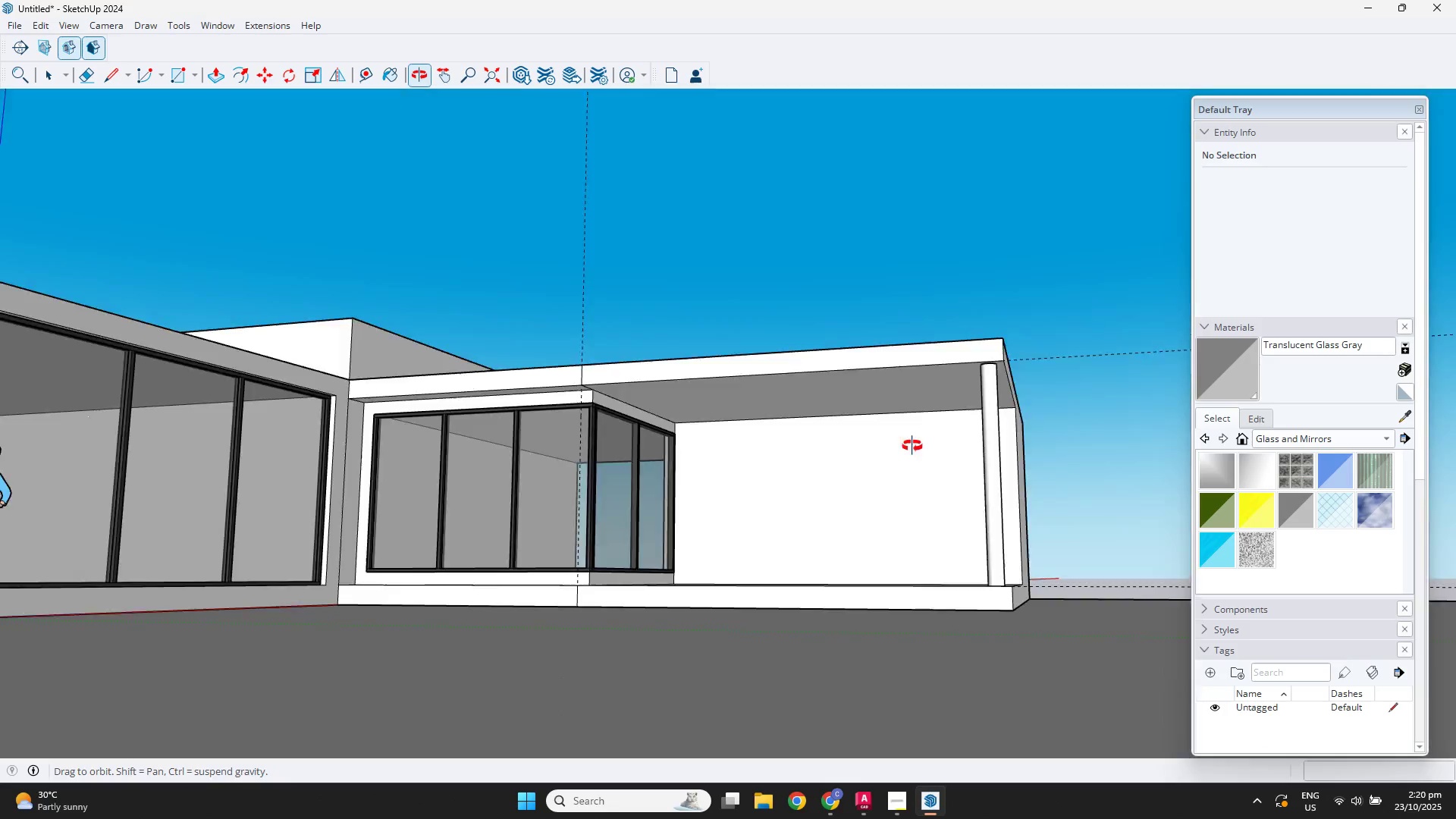 
left_click([776, 520])
 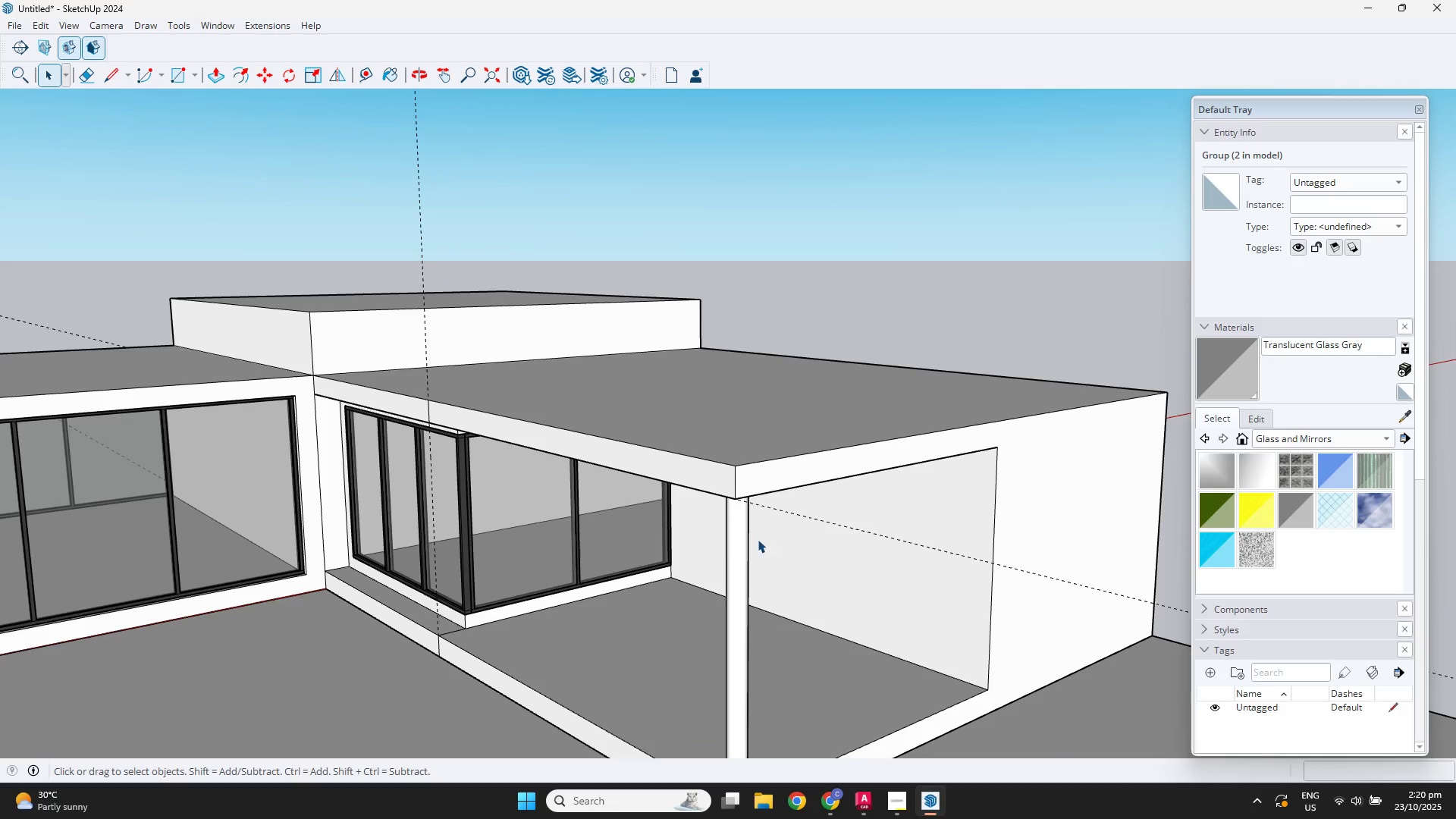 
key(Escape)
 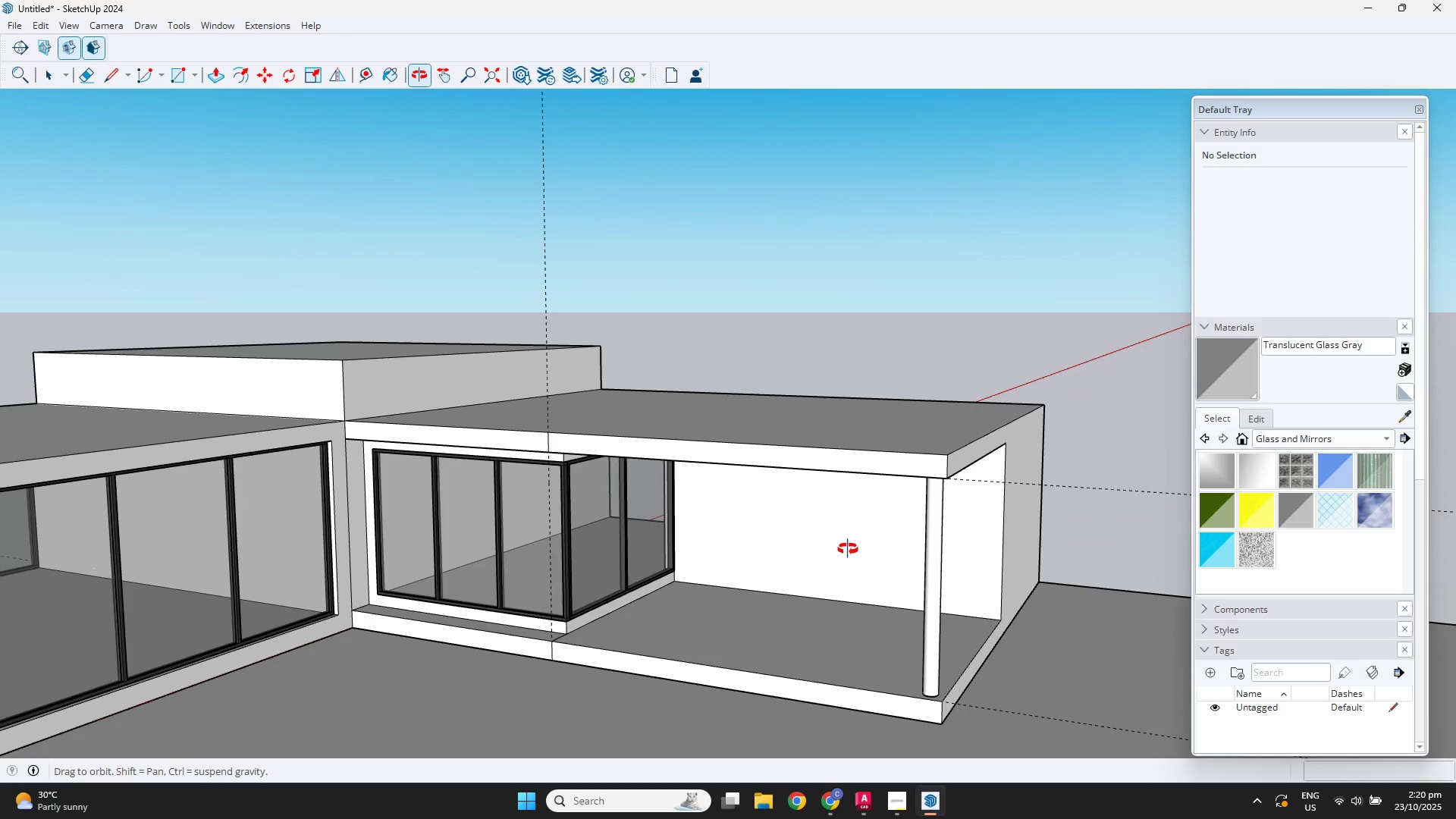 
scroll: coordinate [554, 601], scroll_direction: up, amount: 8.0
 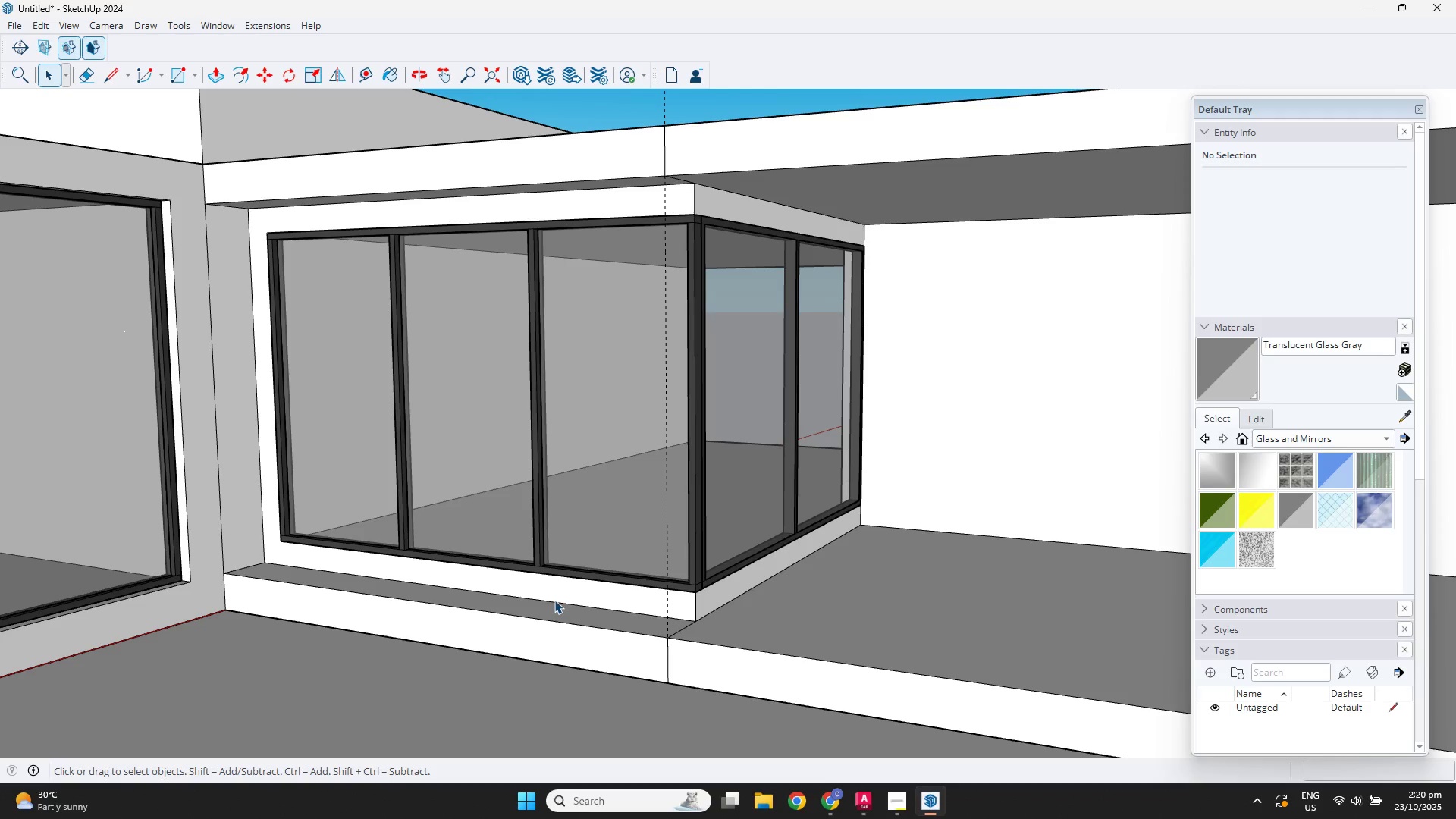 
scroll: coordinate [755, 460], scroll_direction: down, amount: 8.0
 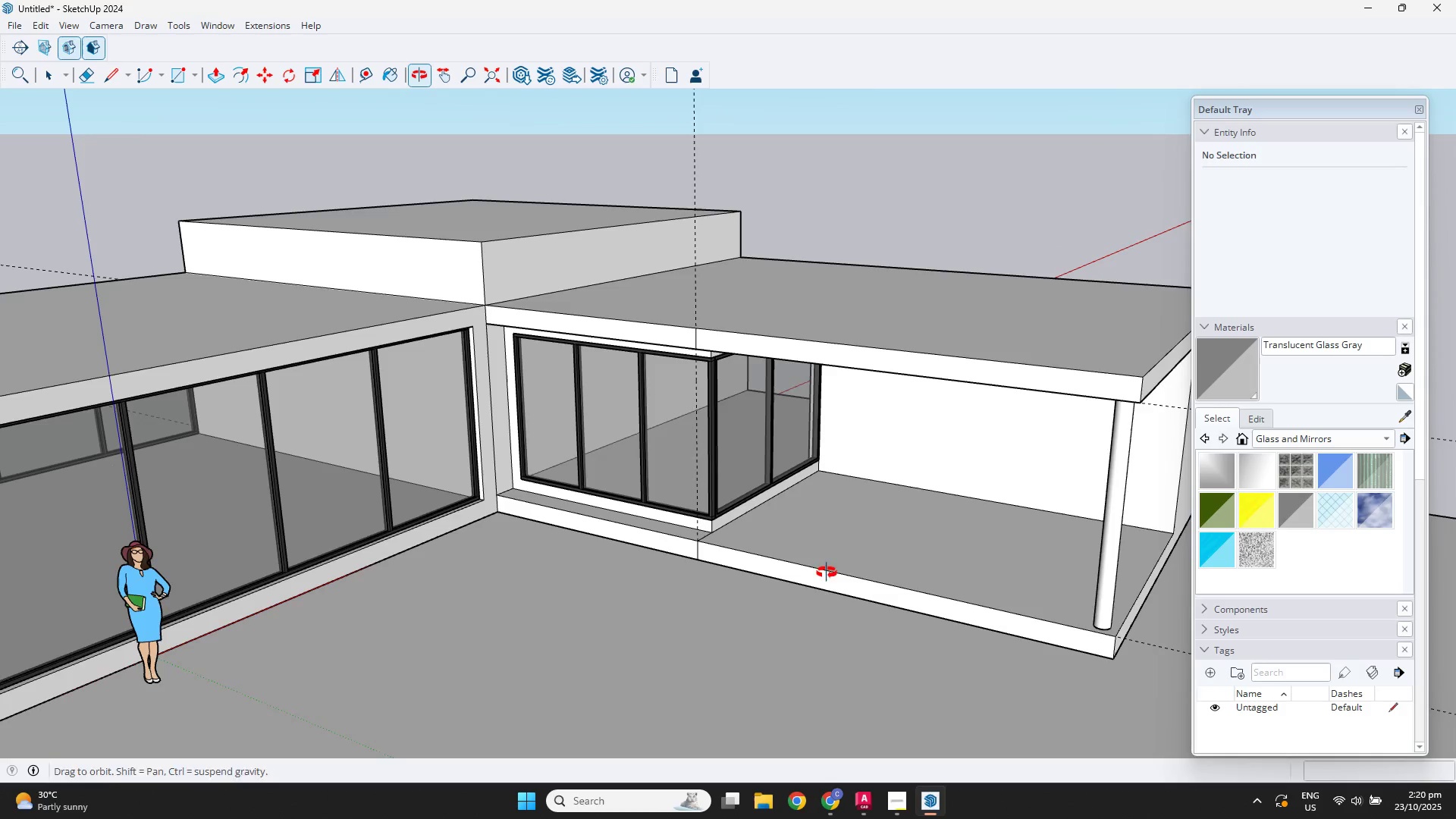 
key(Shift+ShiftLeft)
 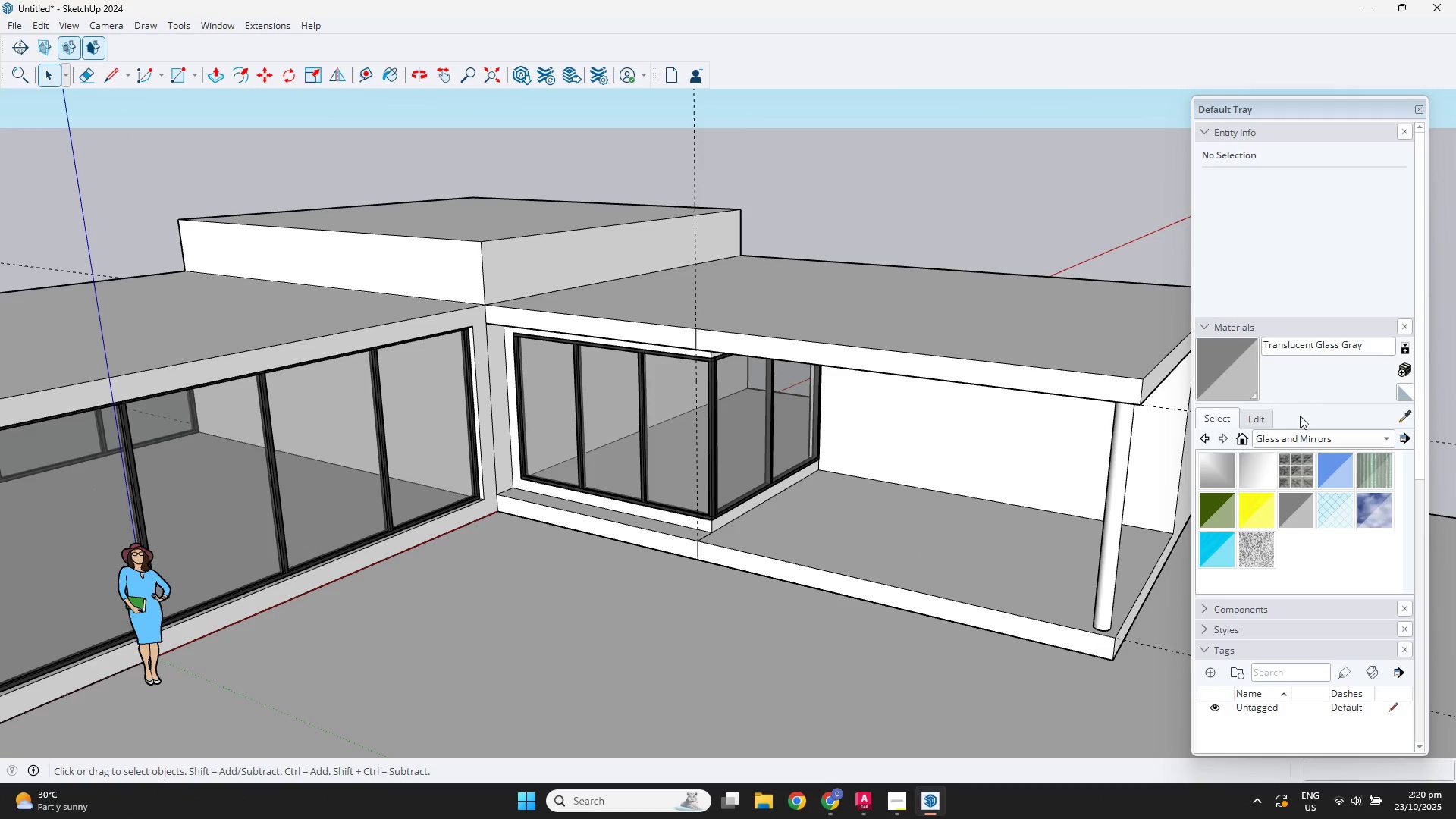 
left_click([1298, 435])
 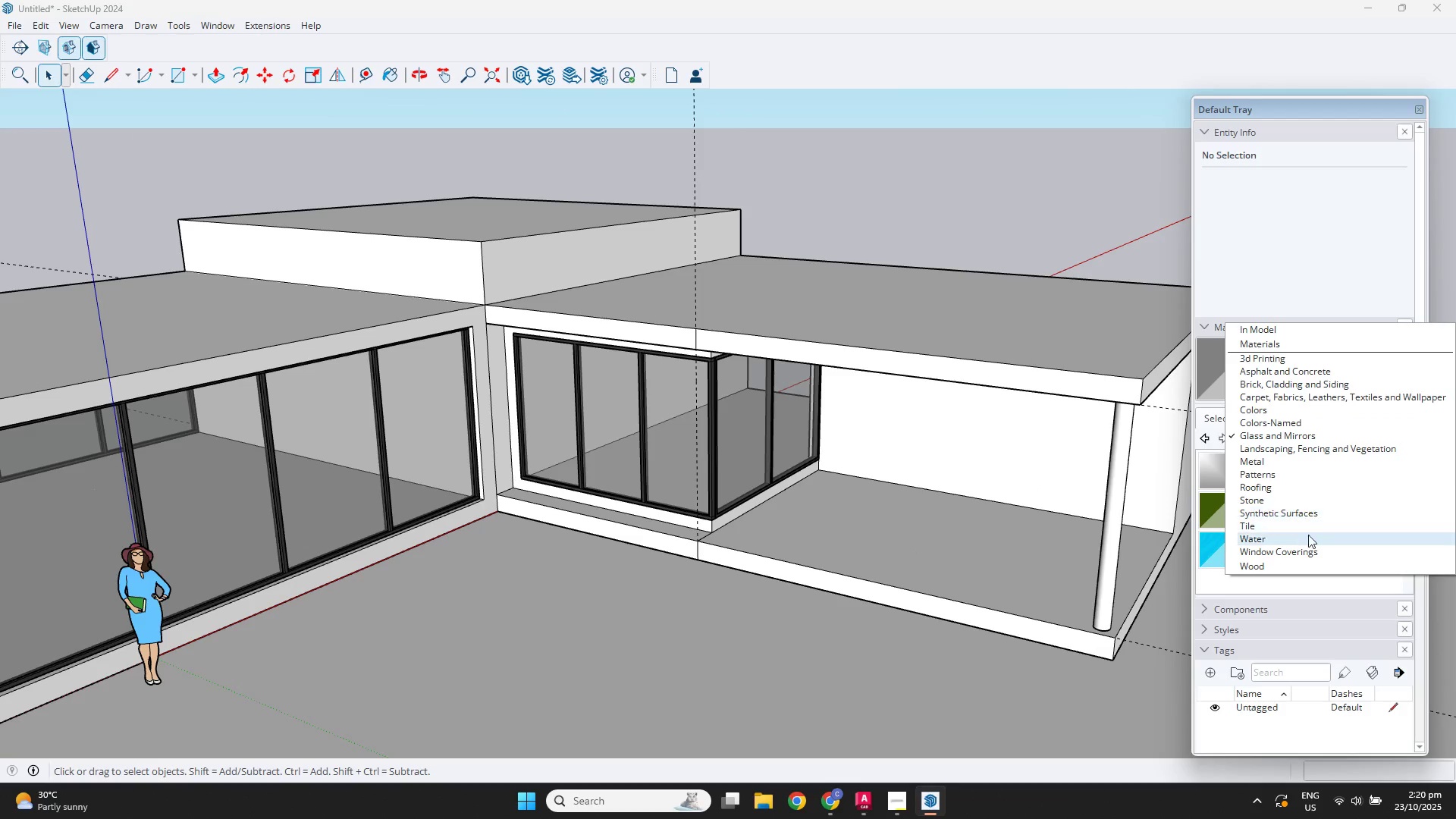 
left_click([1293, 570])
 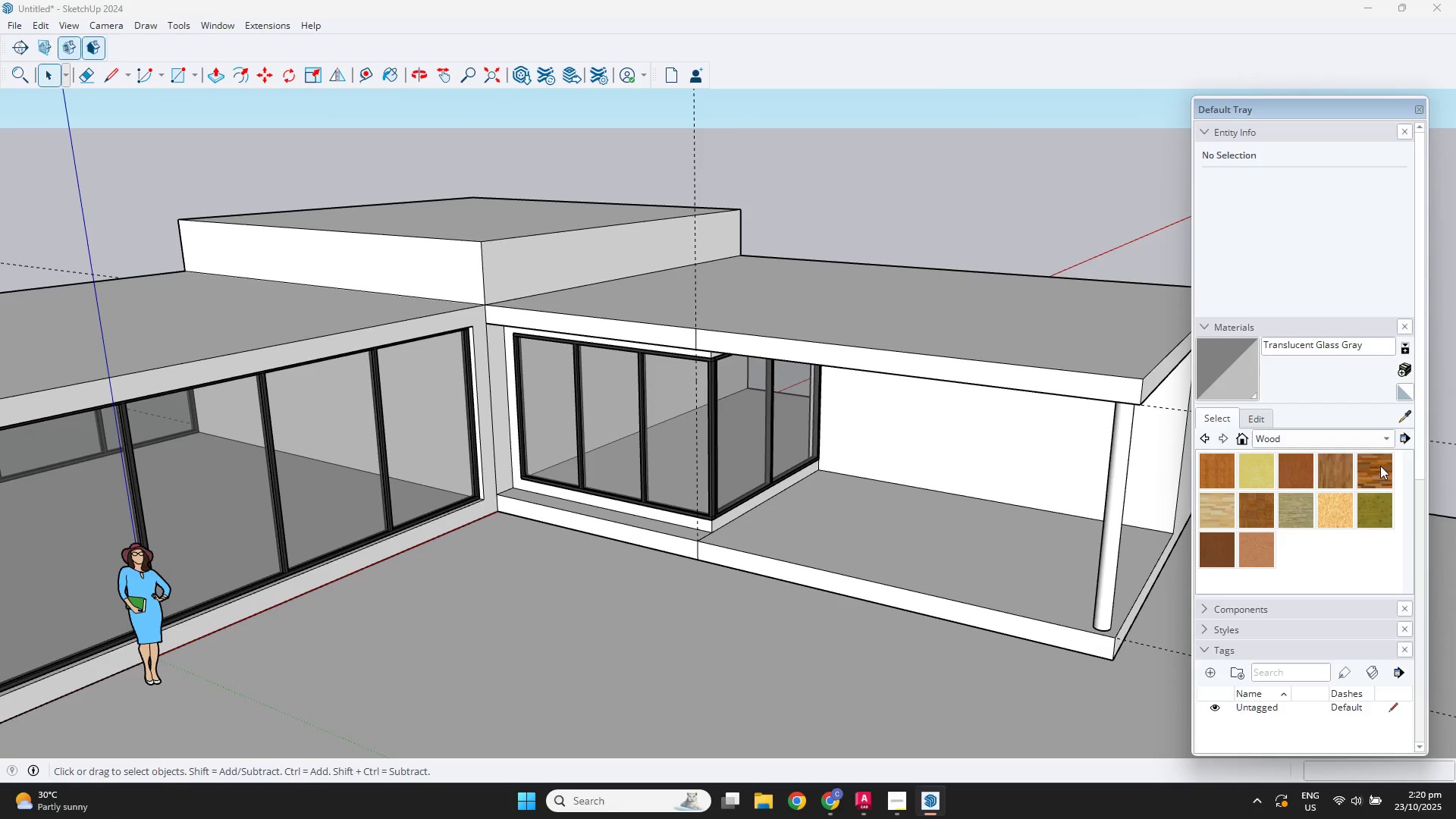 
left_click([1380, 466])
 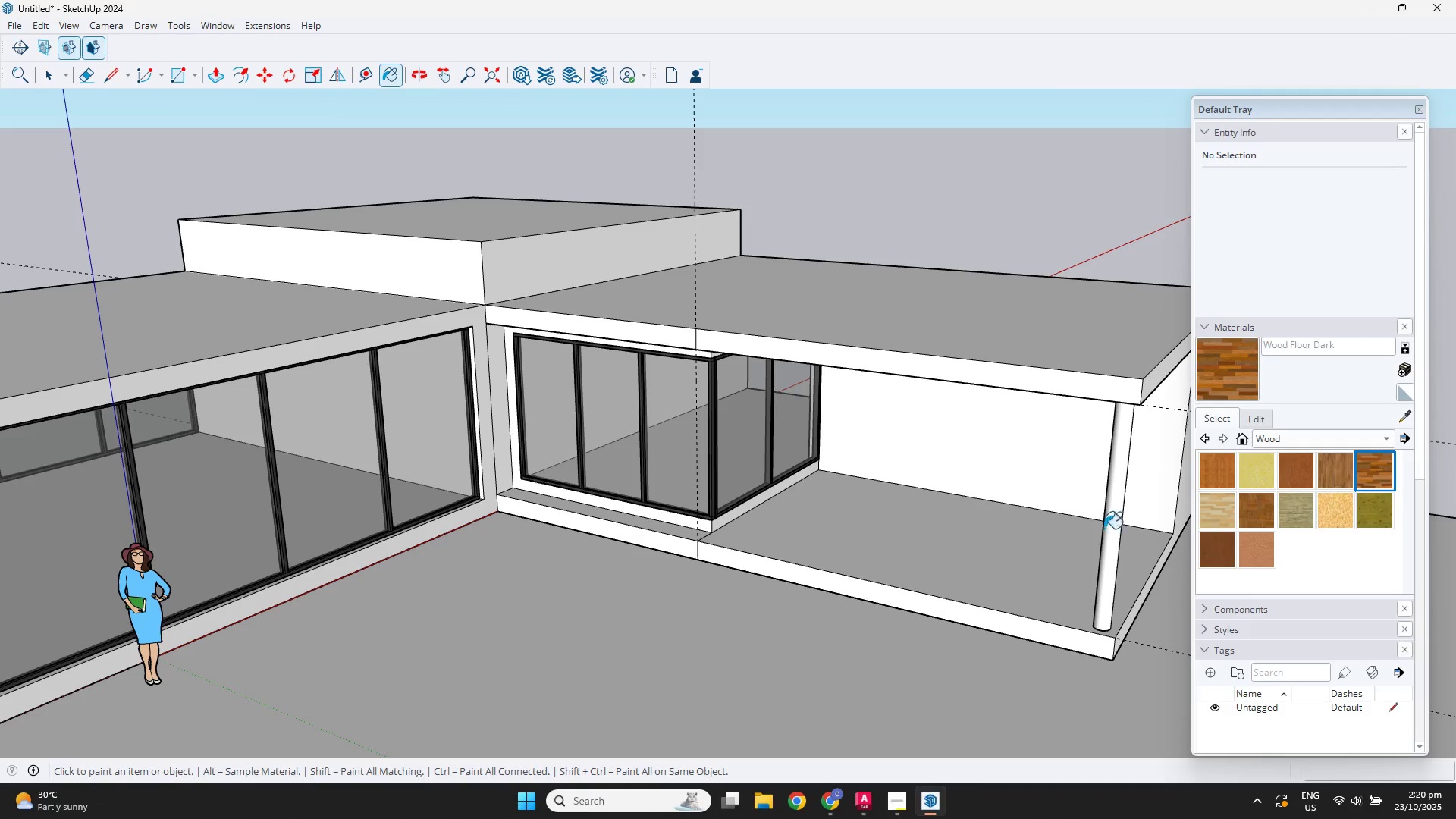 
key(Space)
 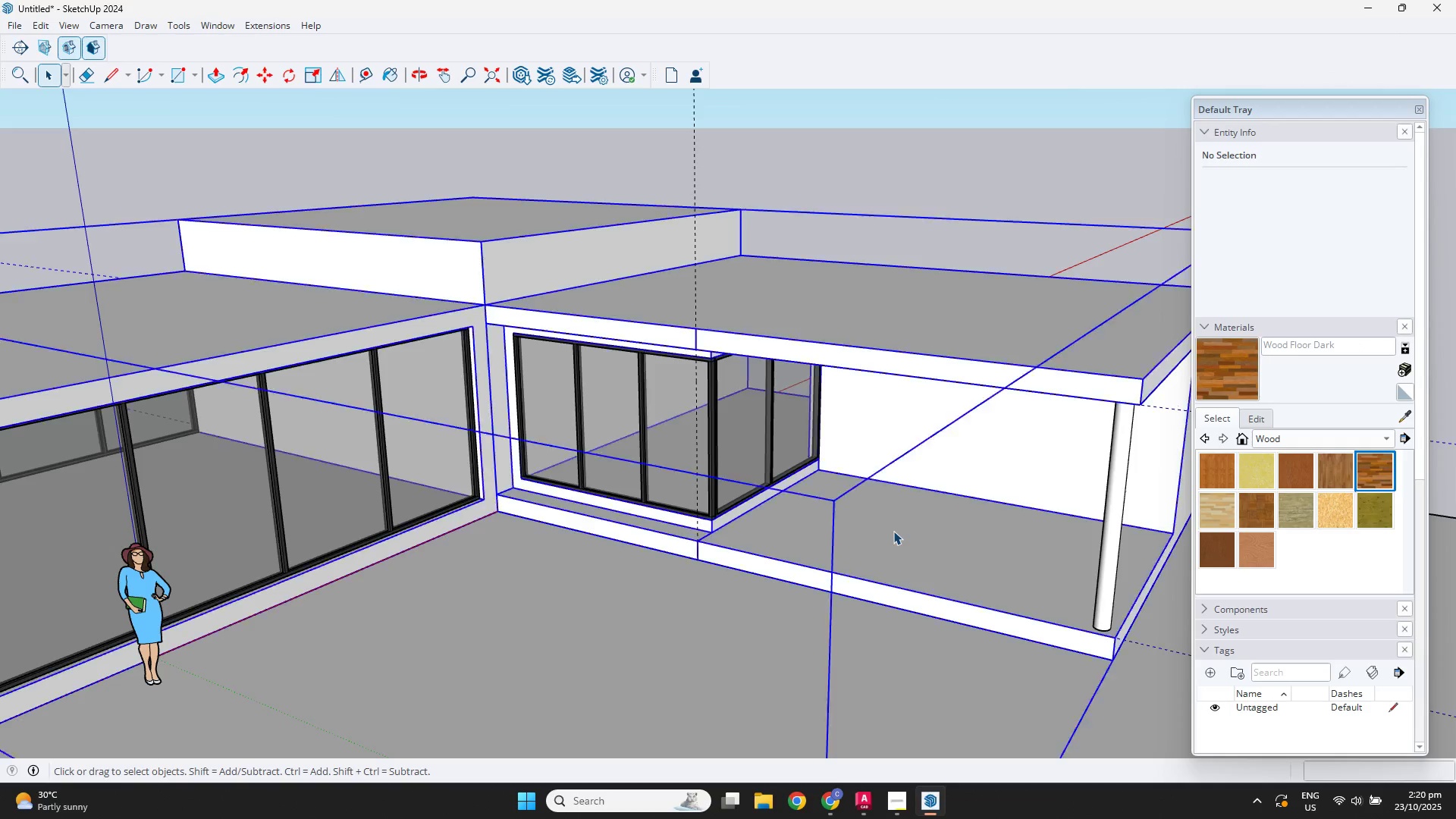 
double_click([893, 531])
 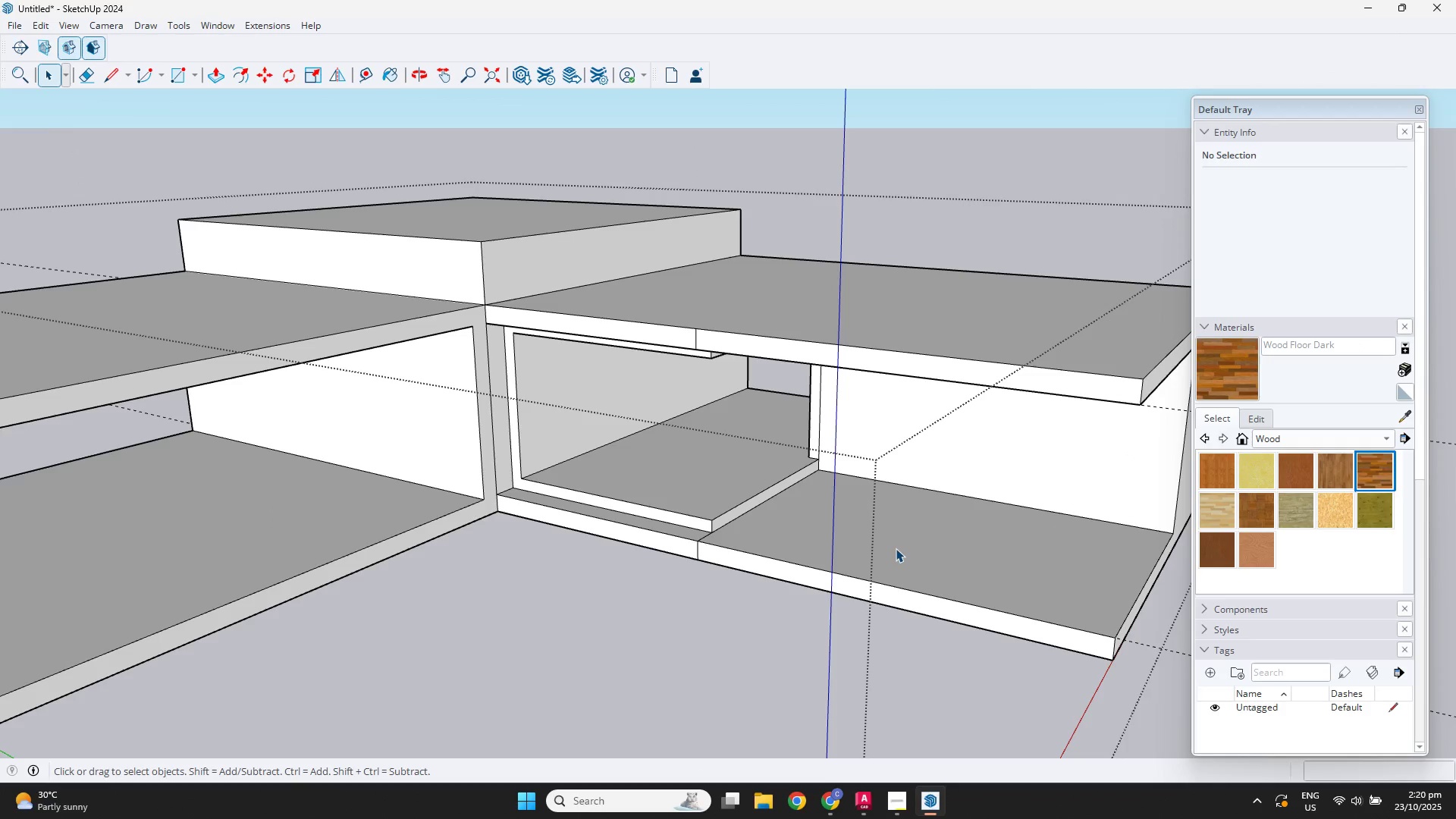 
triple_click([896, 548])
 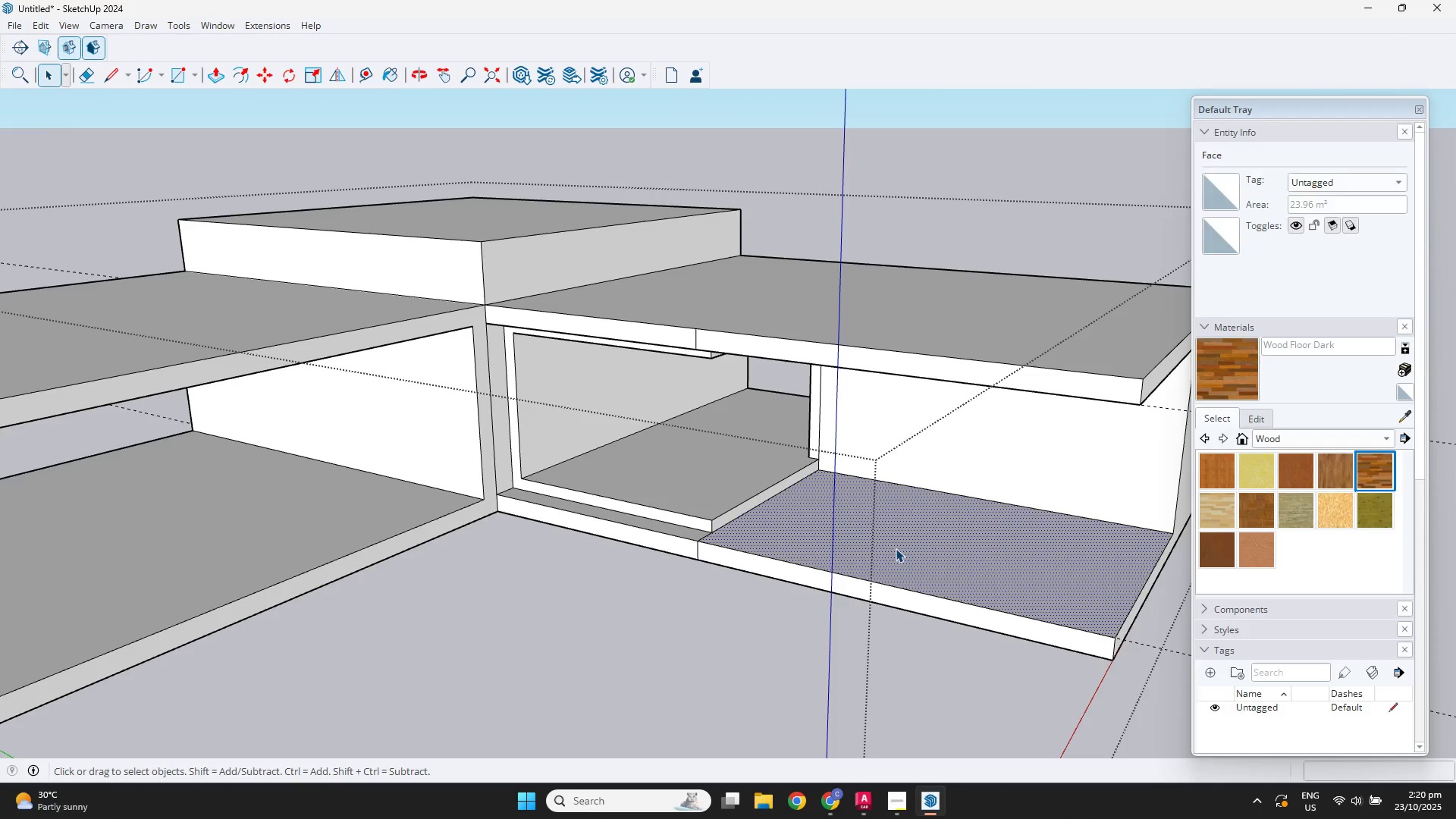 
key(B)
 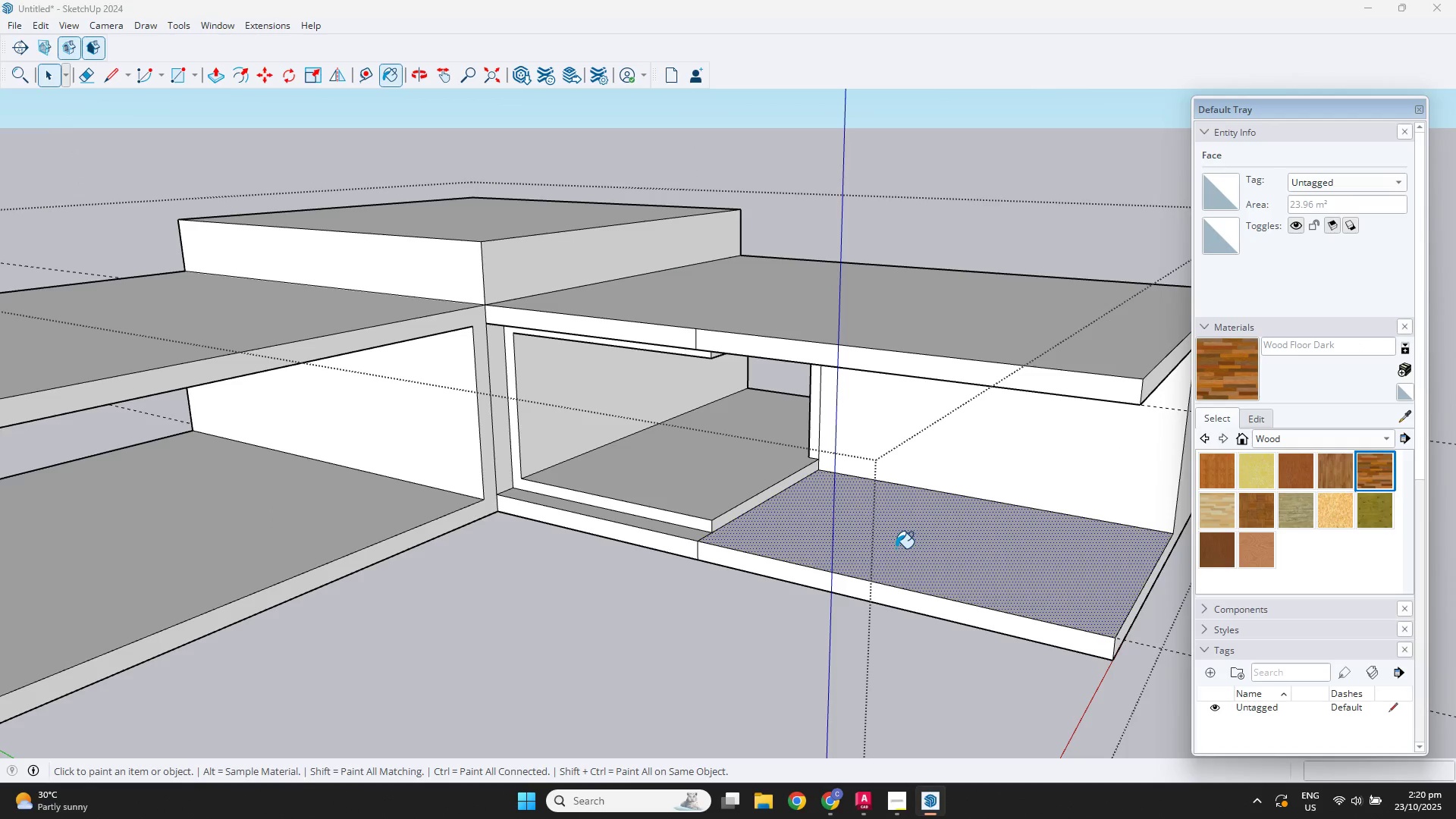 
left_click([896, 548])
 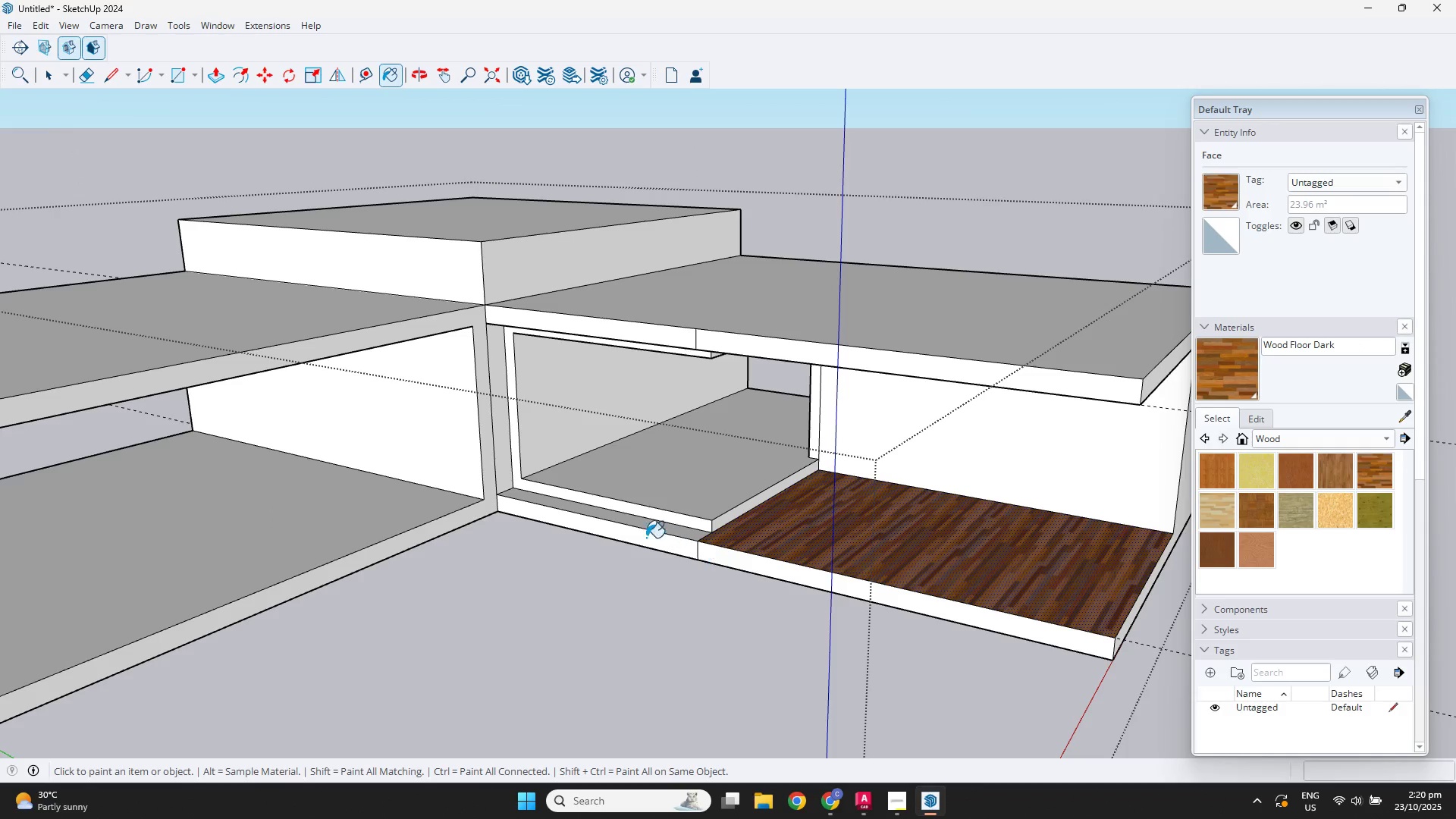 
scroll: coordinate [648, 529], scroll_direction: up, amount: 4.0
 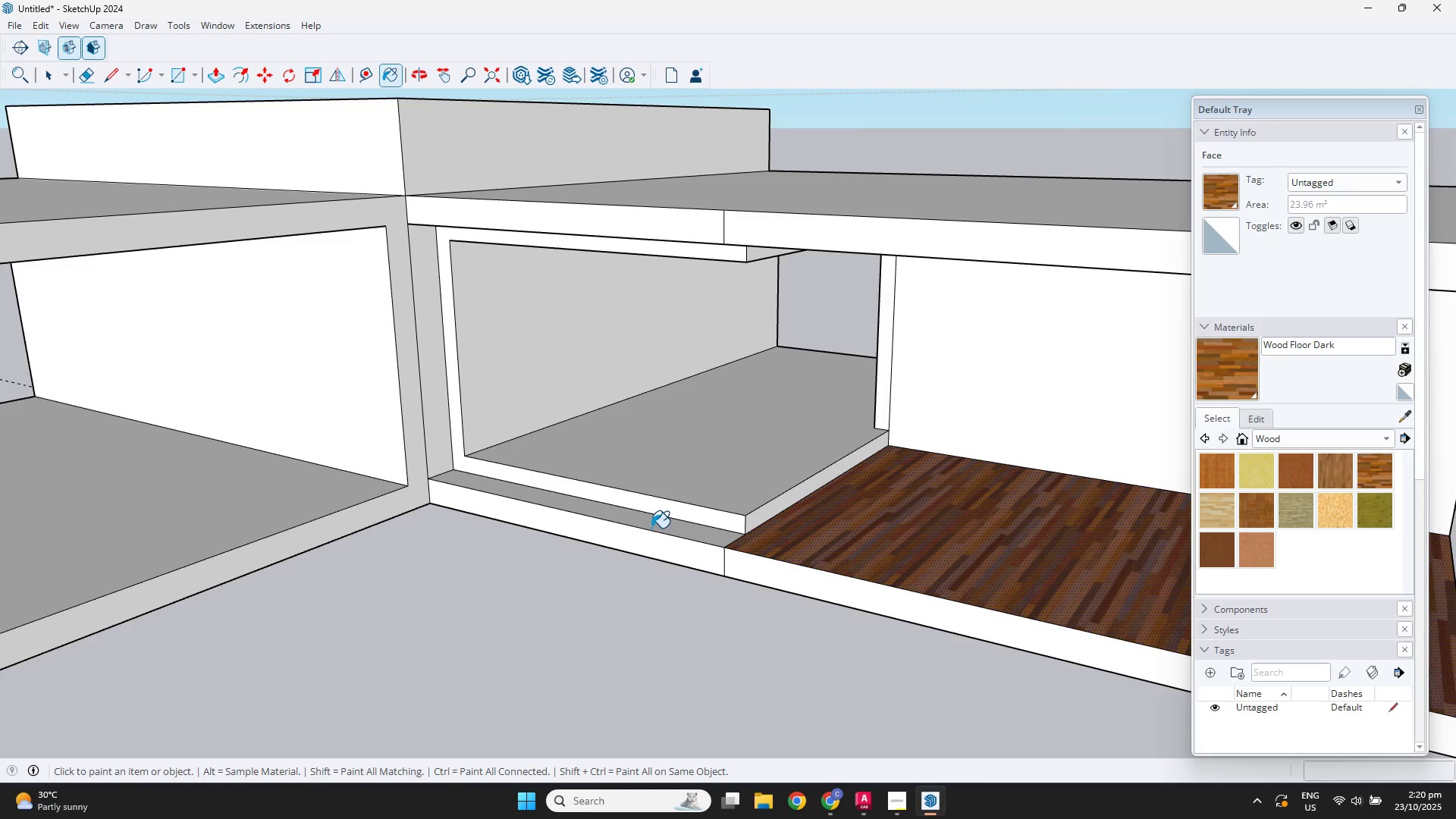 
left_click([651, 528])
 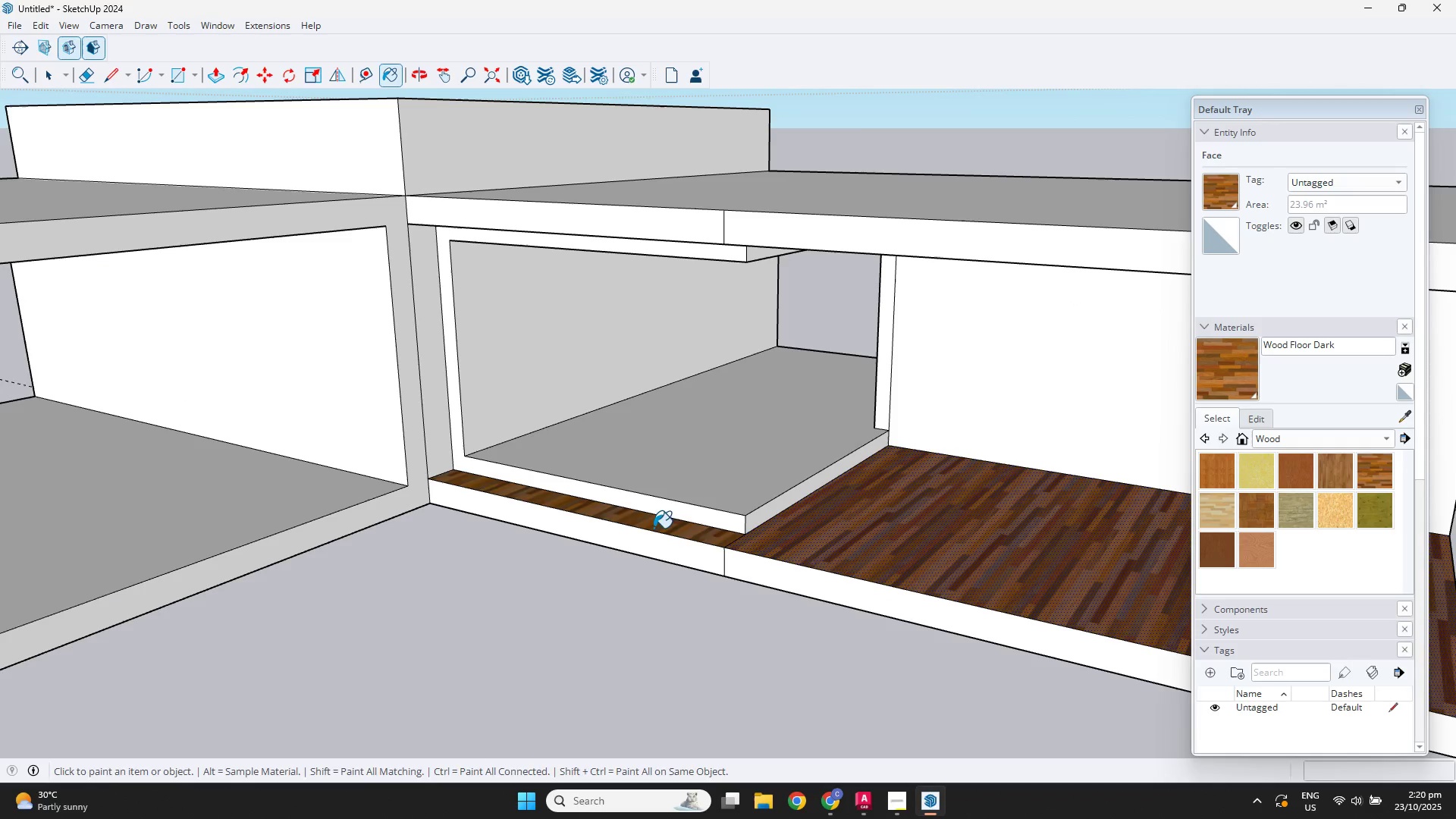 
key(Space)
 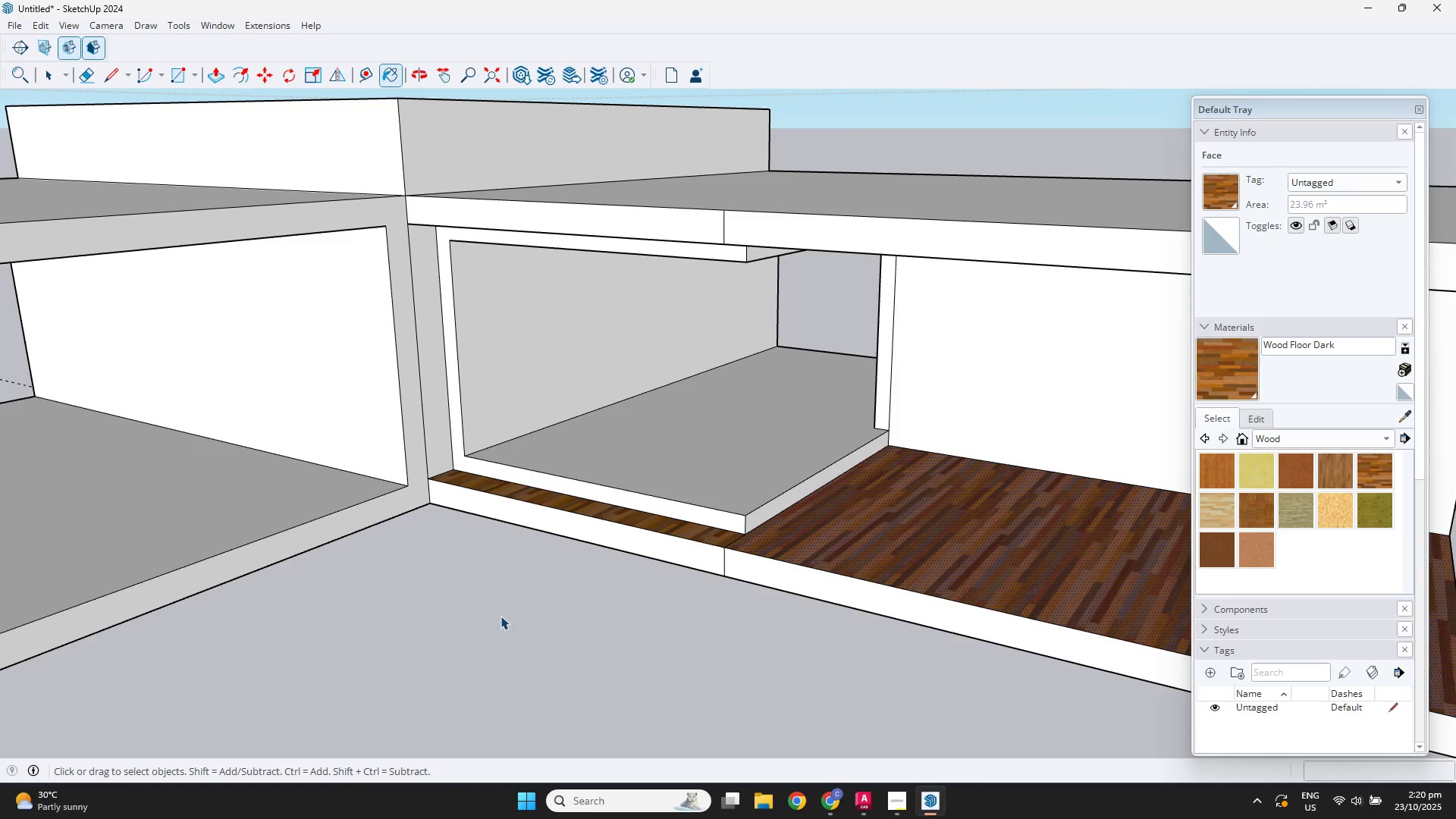 
left_click([500, 616])
 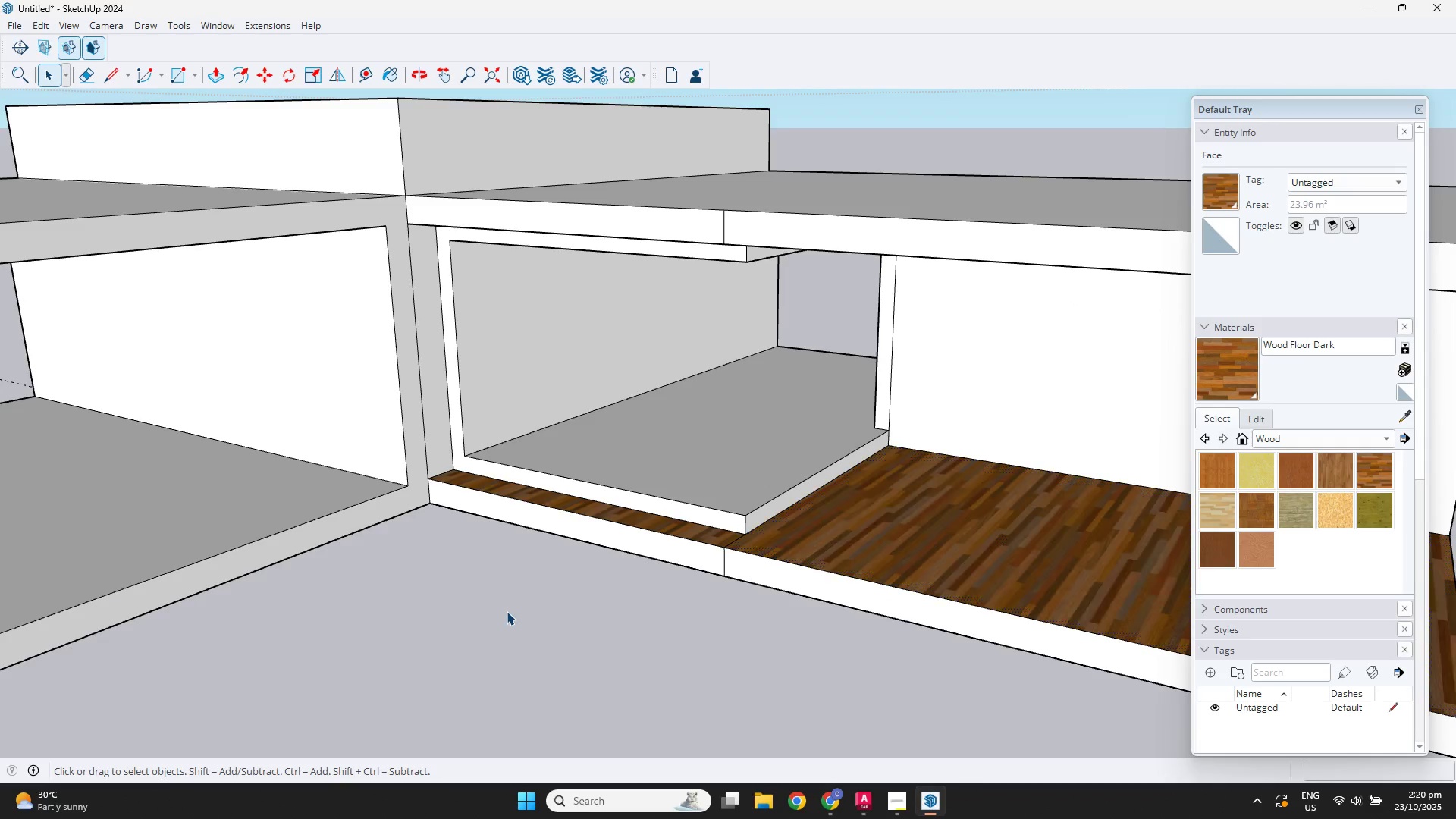 
scroll: coordinate [503, 616], scroll_direction: down, amount: 7.0
 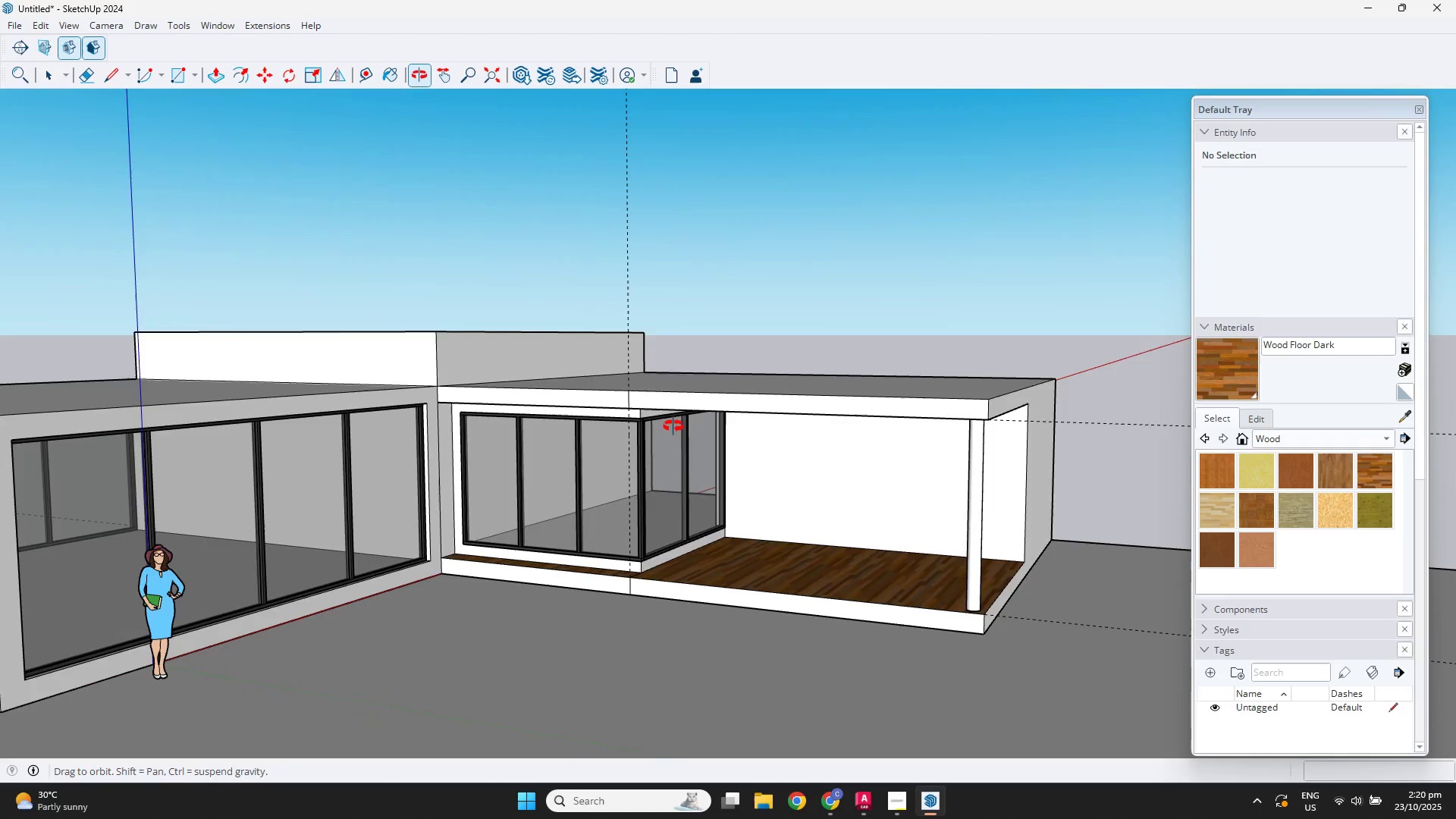 
key(Escape)
 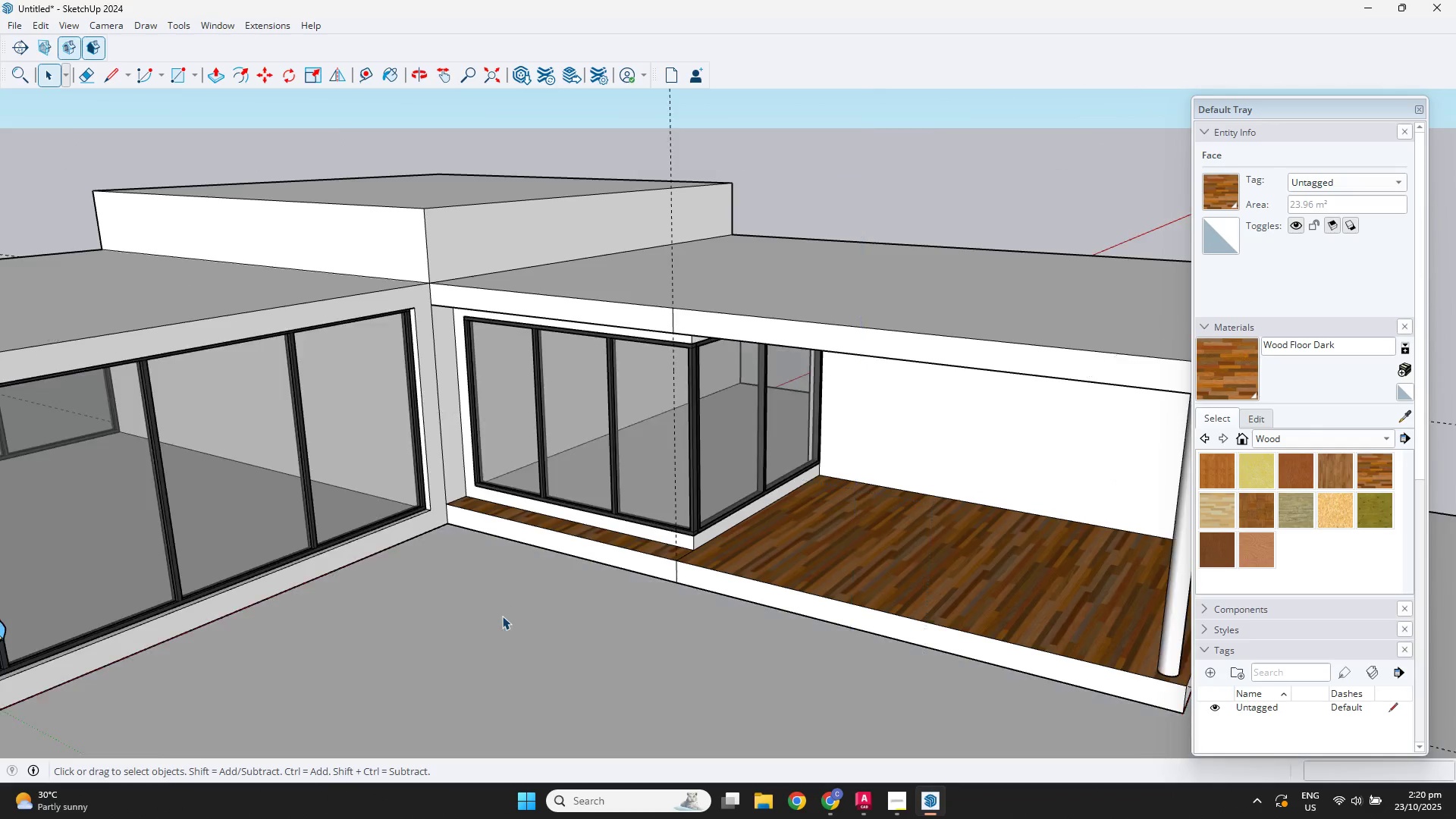 
key(Escape)
 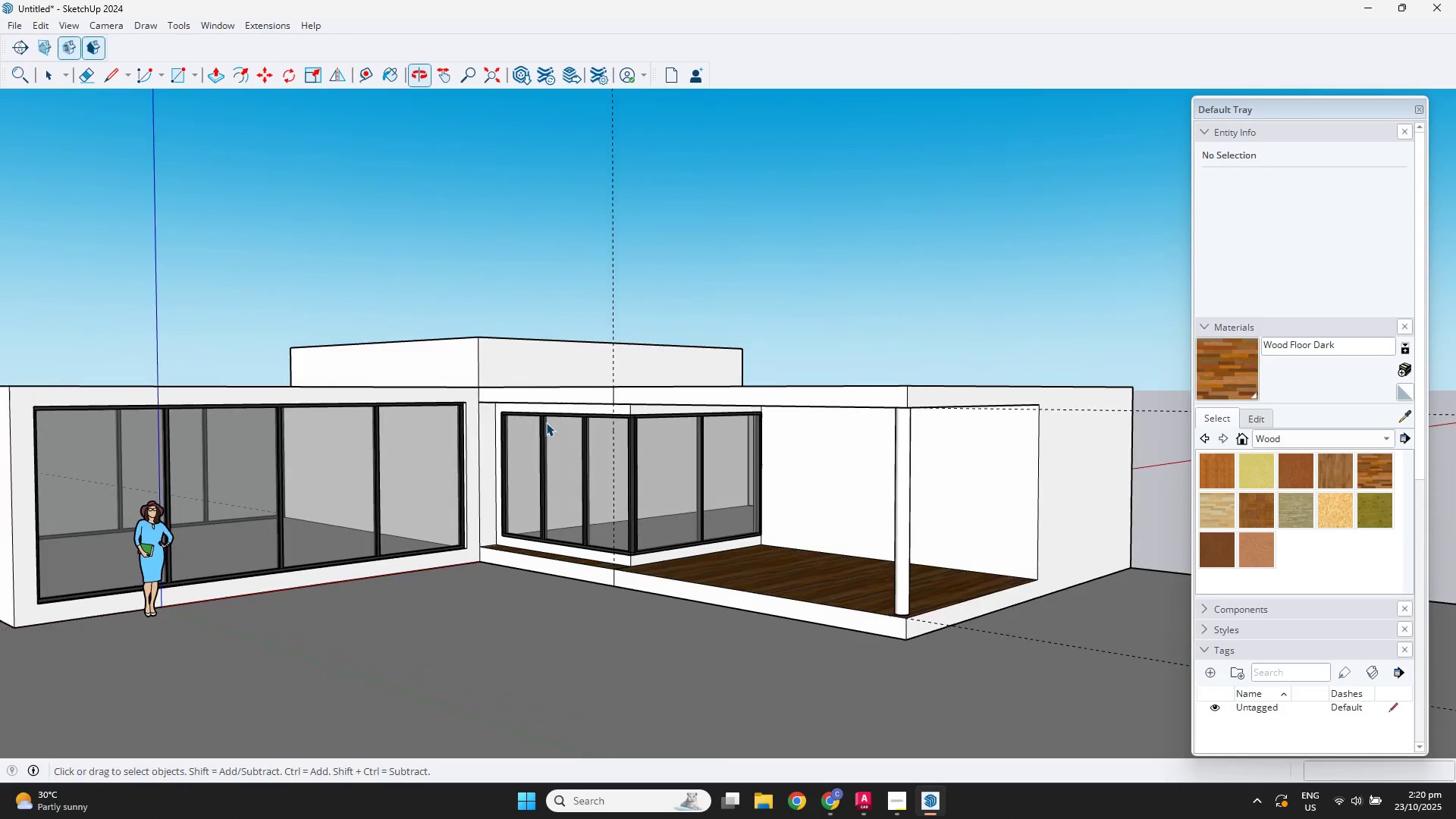 
scroll: coordinate [450, 564], scroll_direction: up, amount: 3.0
 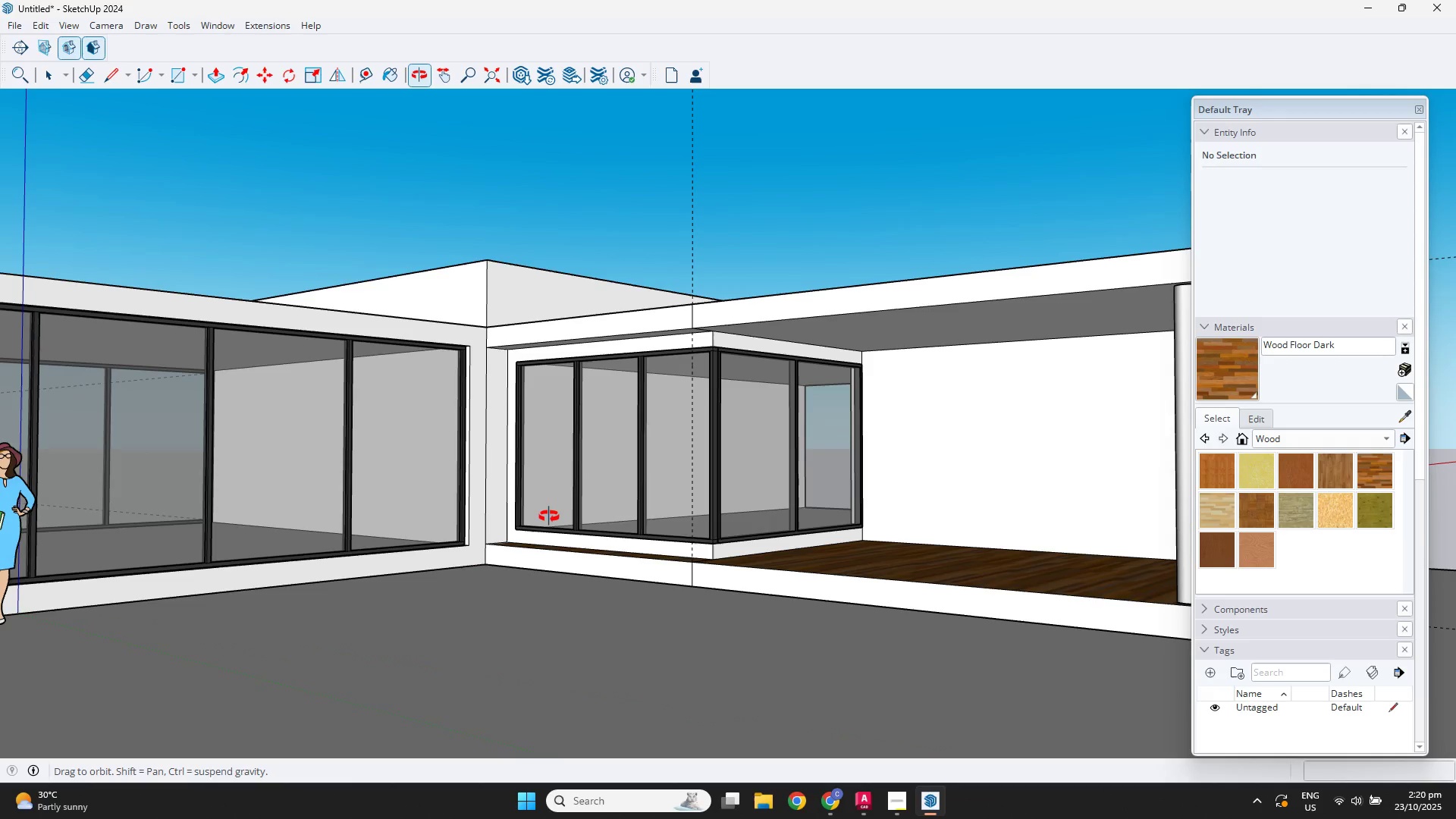 
scroll: coordinate [551, 521], scroll_direction: down, amount: 8.0
 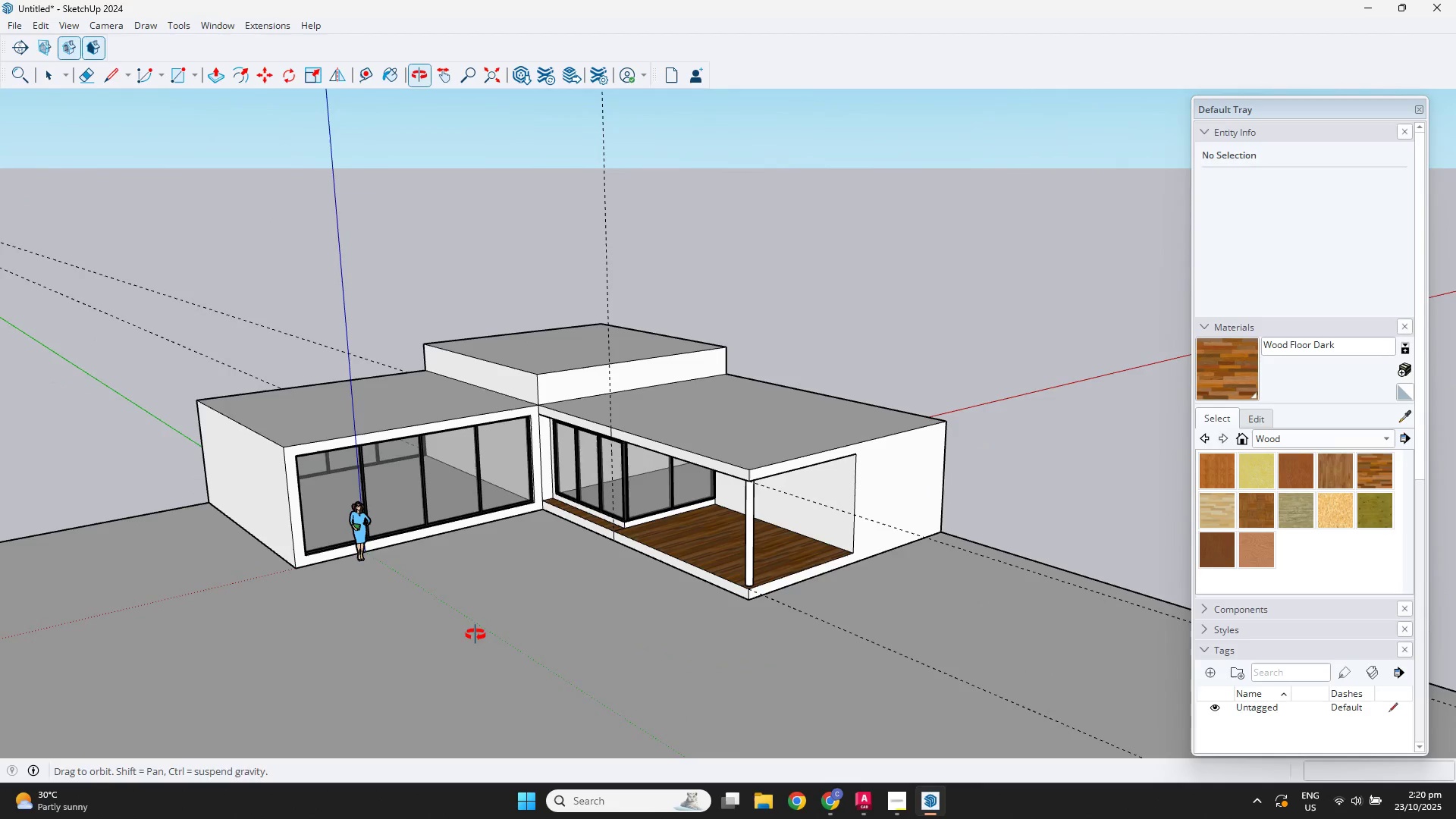 
scroll: coordinate [873, 546], scroll_direction: up, amount: 6.0
 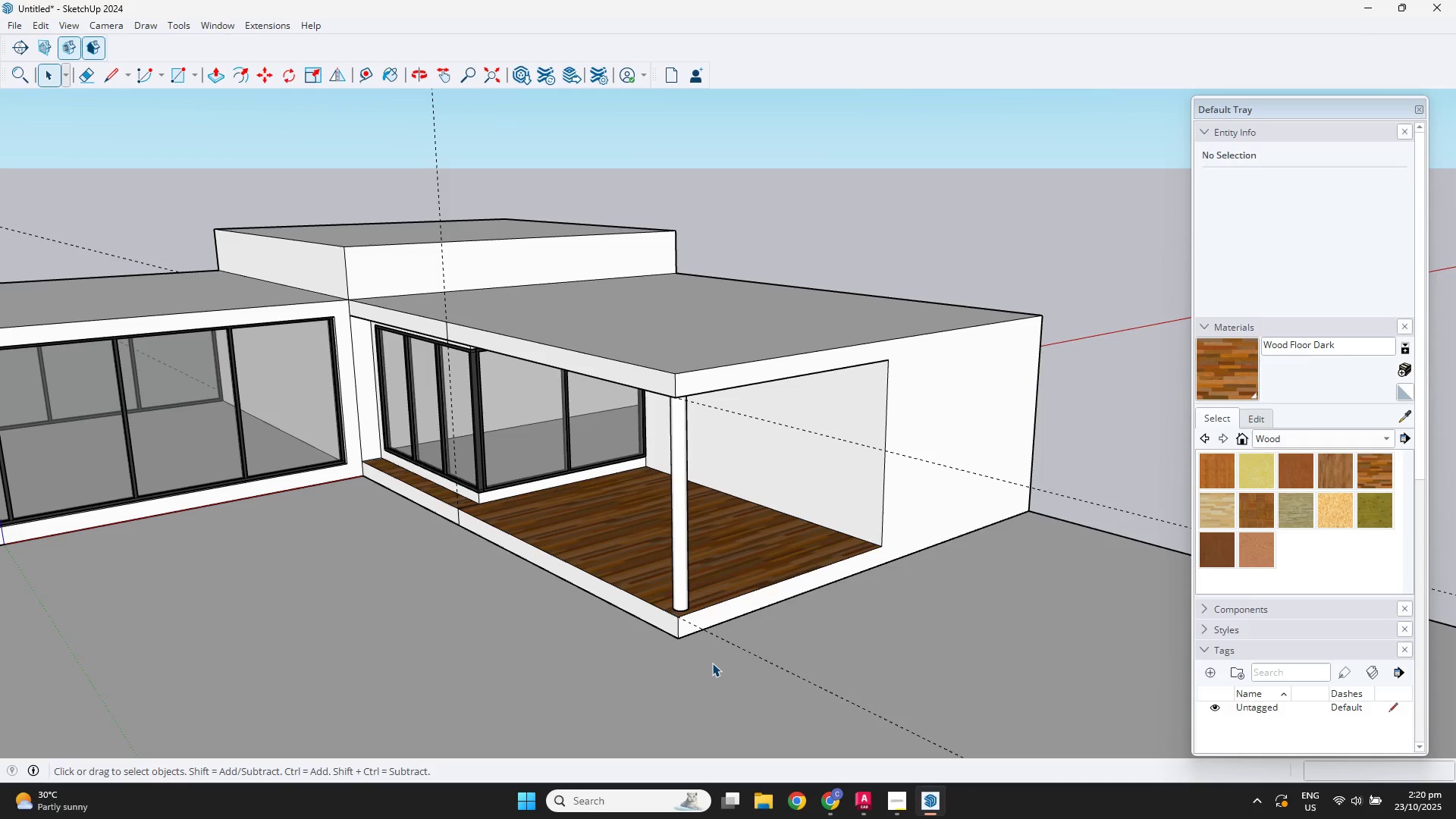 
wait(6.75)
 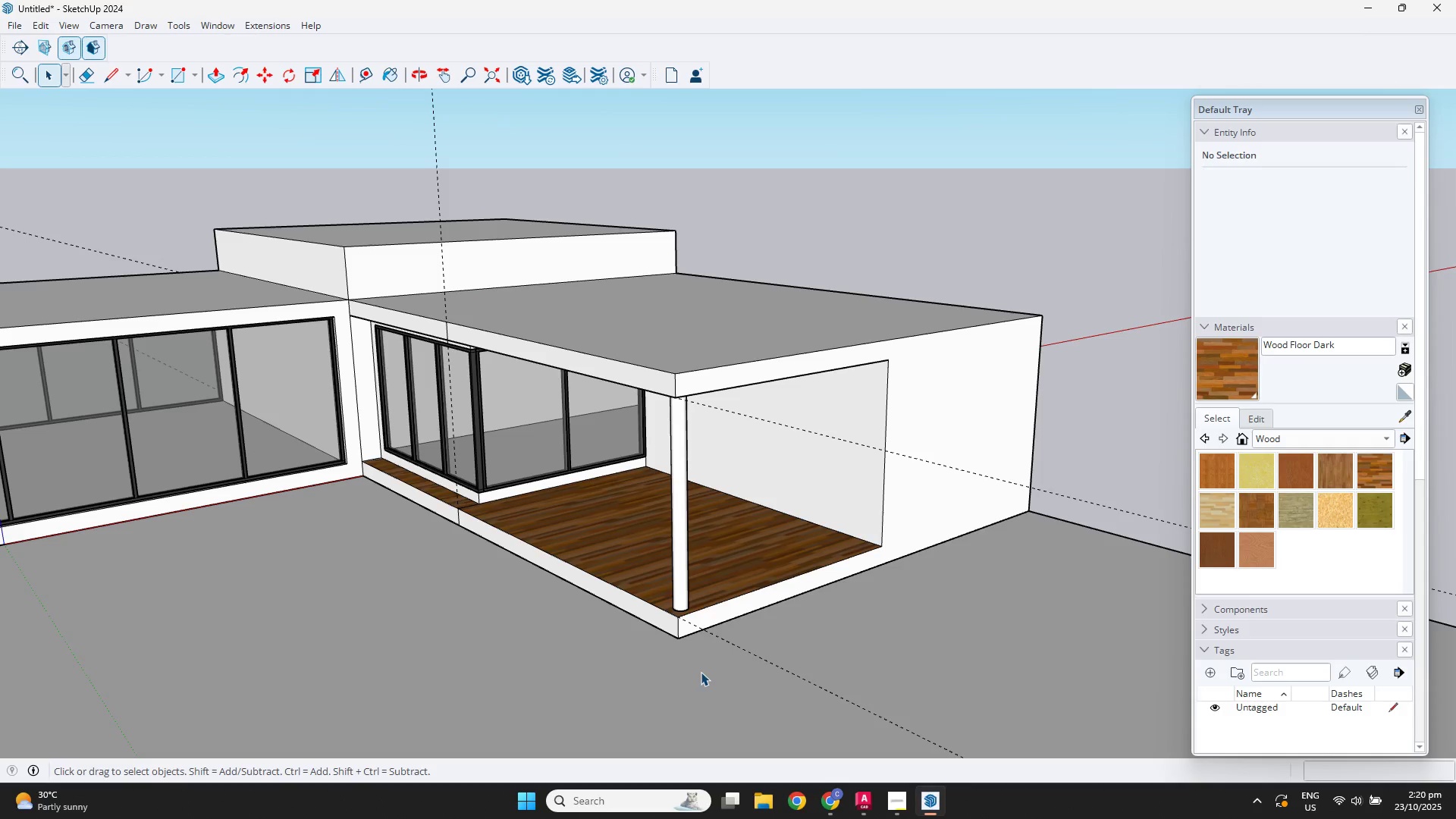 
scroll: coordinate [872, 491], scroll_direction: up, amount: 2.0
 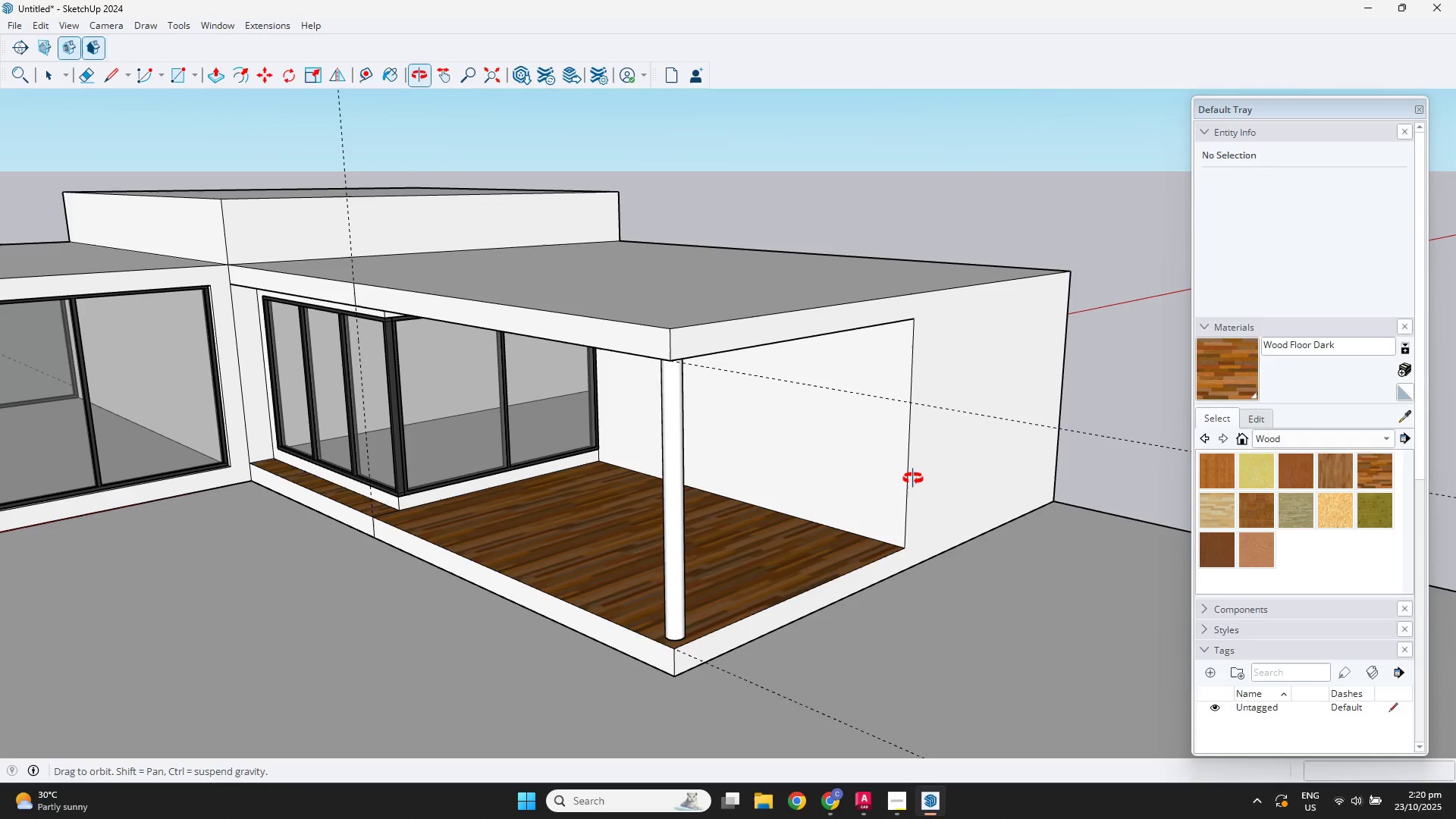 
key(Control+Z)
 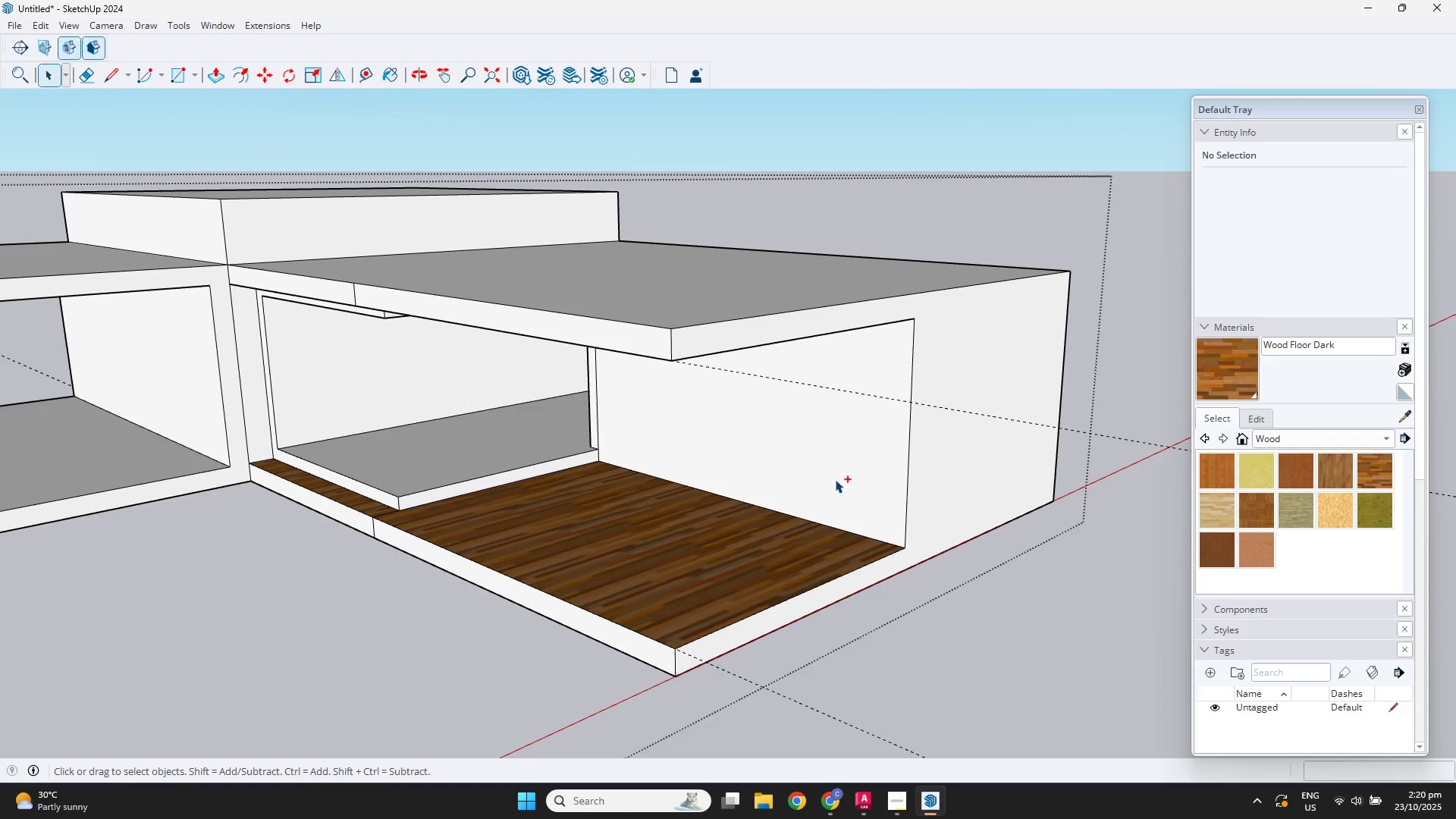 
key(Control+Z)
 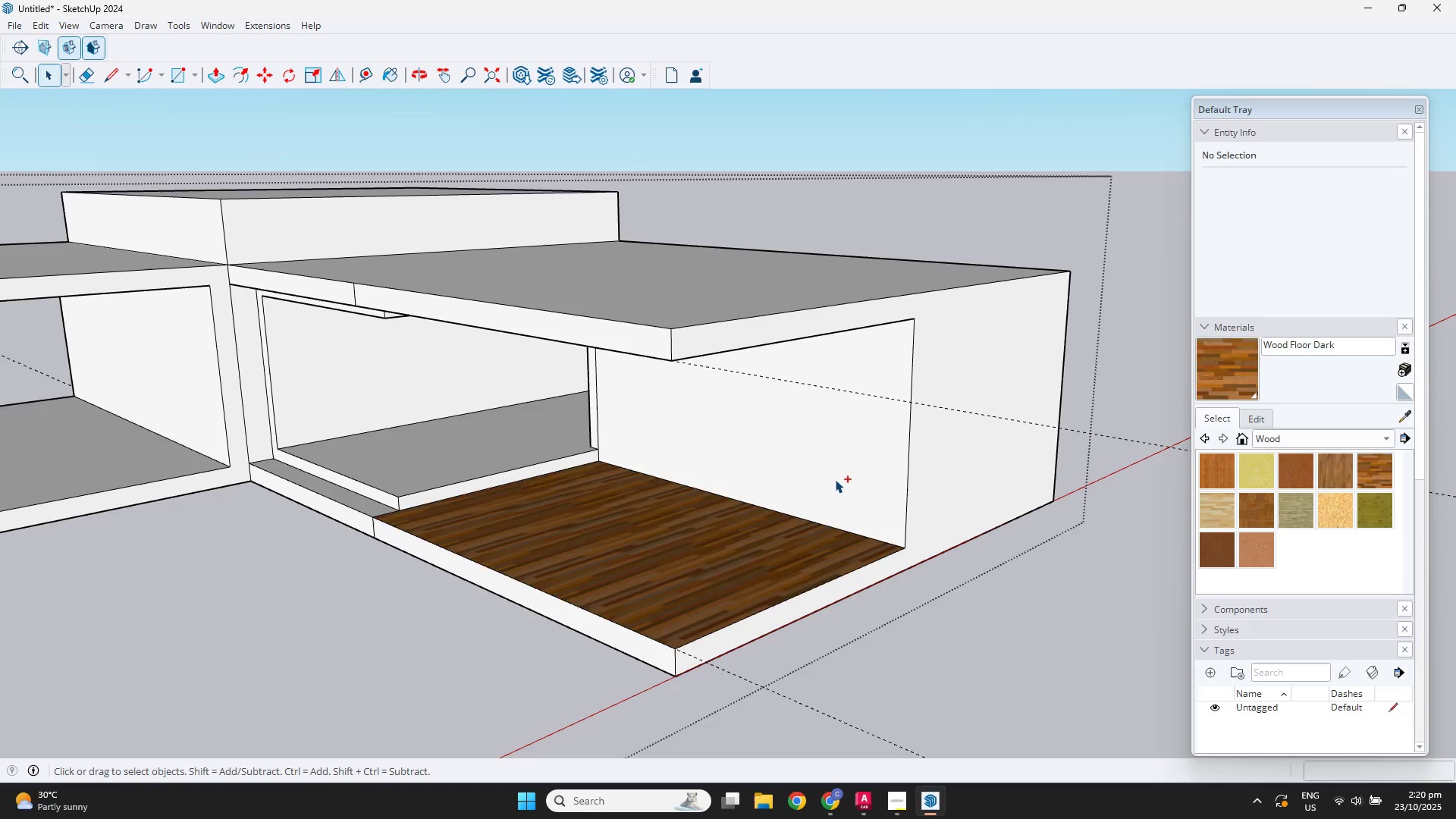 
key(Control+Z)
 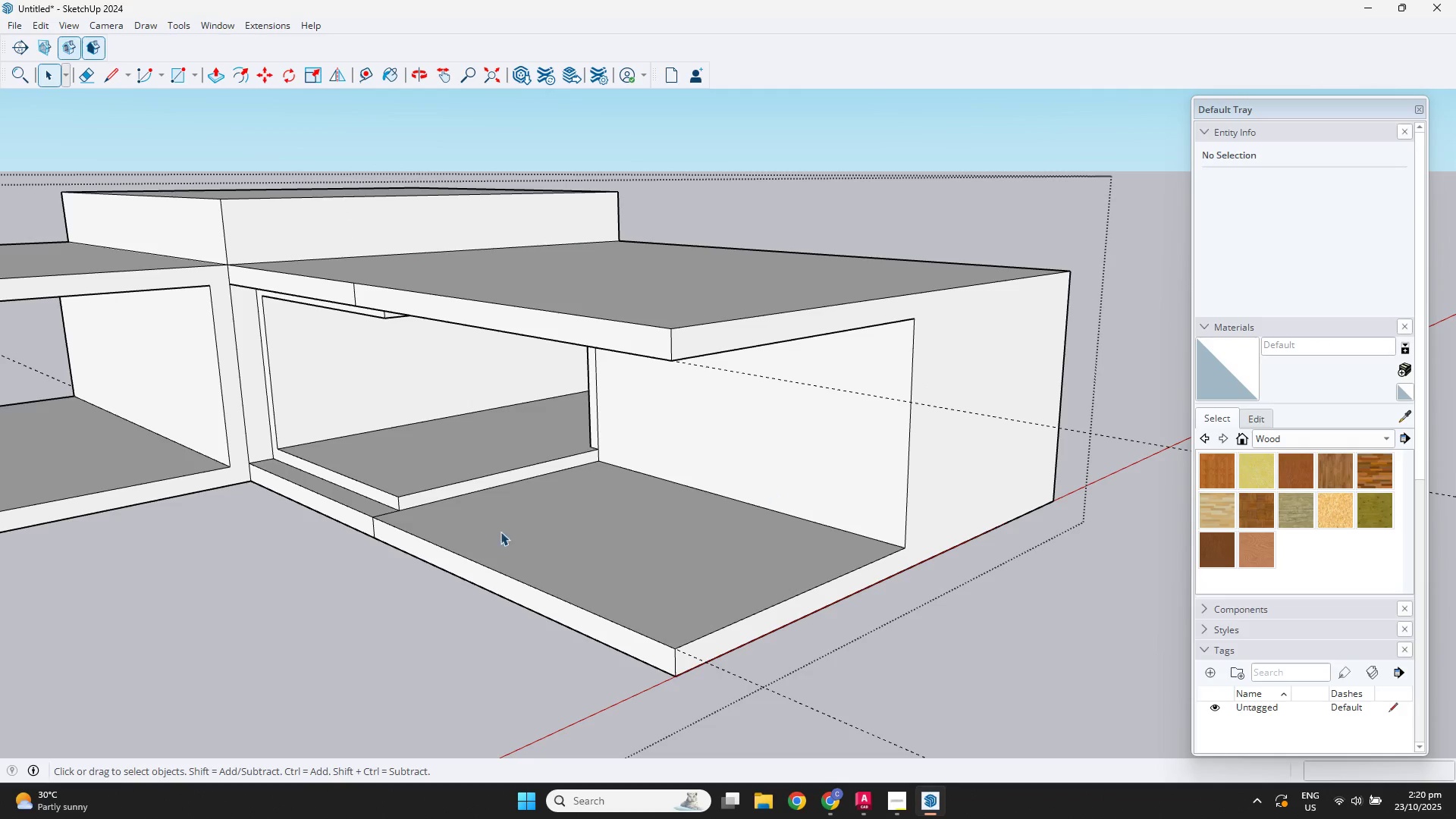 
scroll: coordinate [381, 470], scroll_direction: up, amount: 8.0
 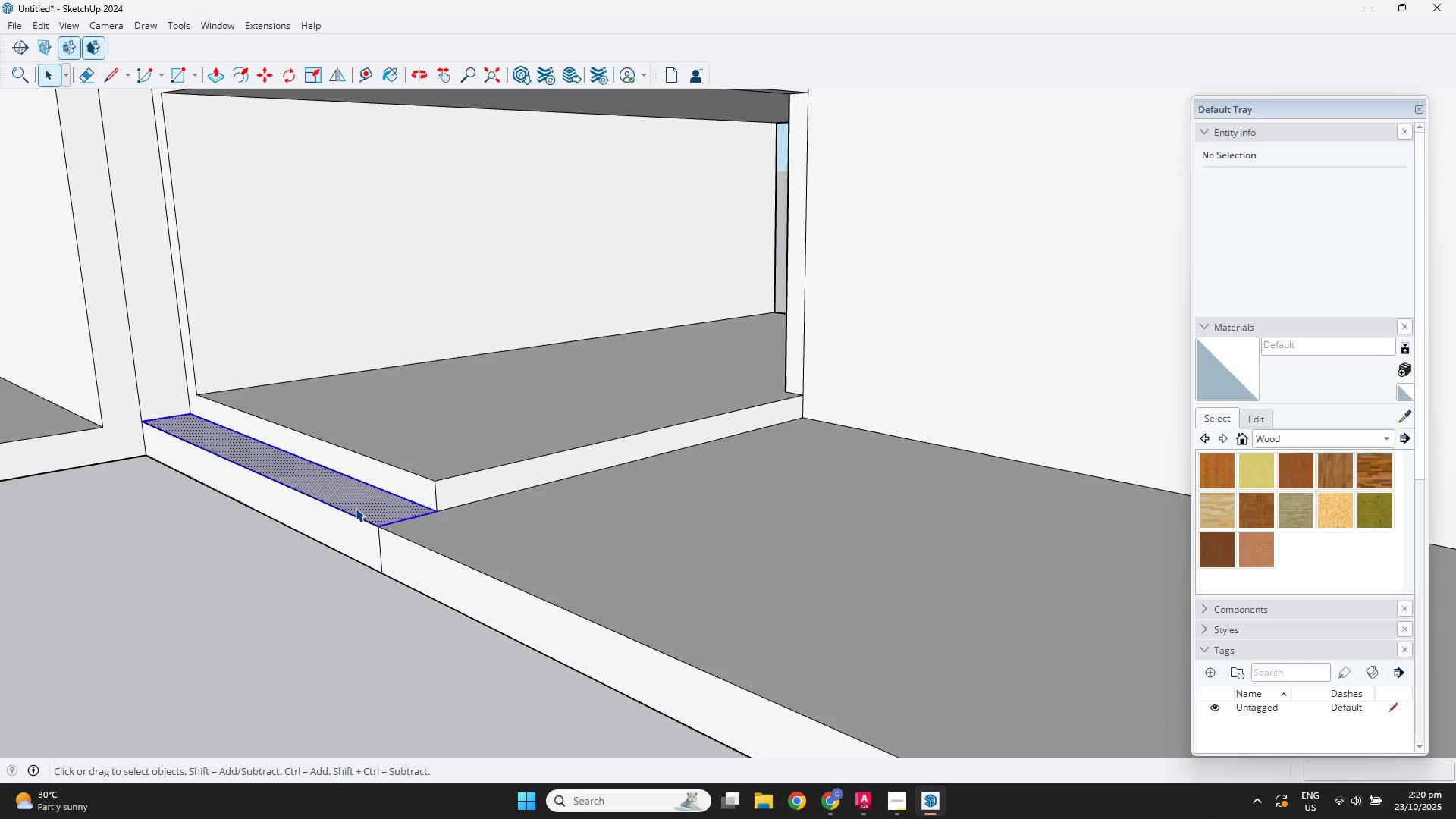 
double_click([356, 508])
 